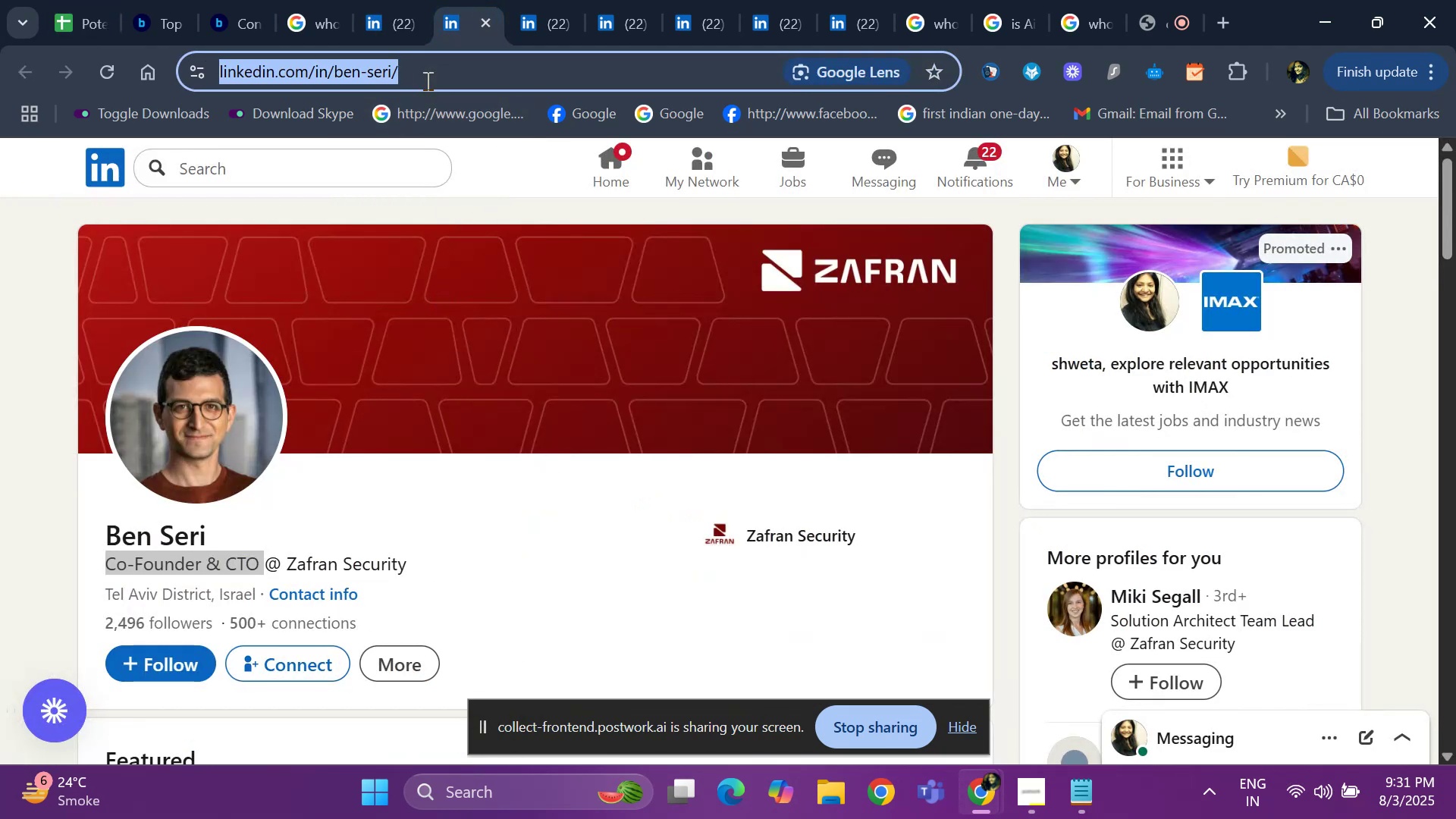 
key(Control+ControlLeft)
 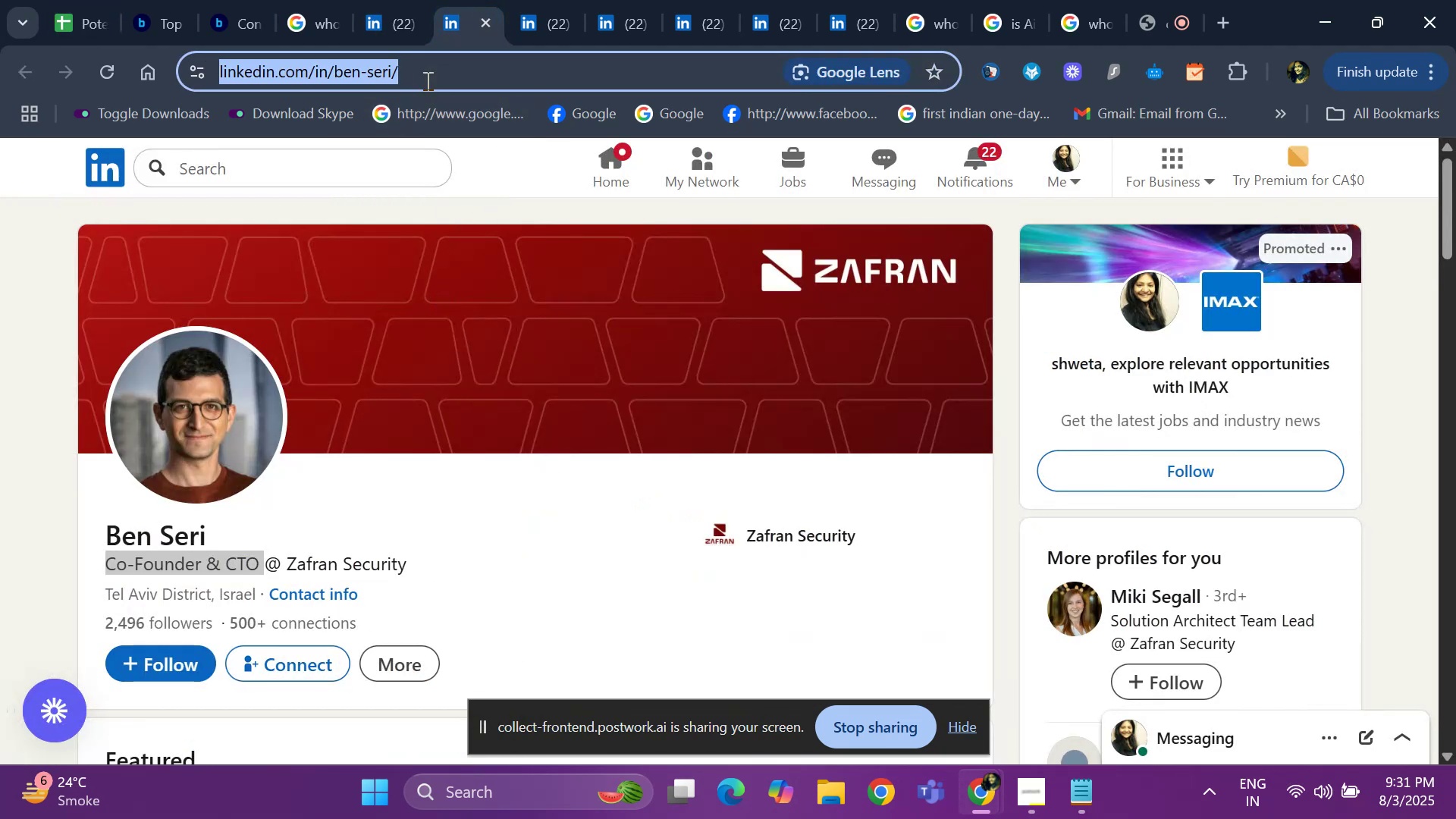 
key(Control+C)
 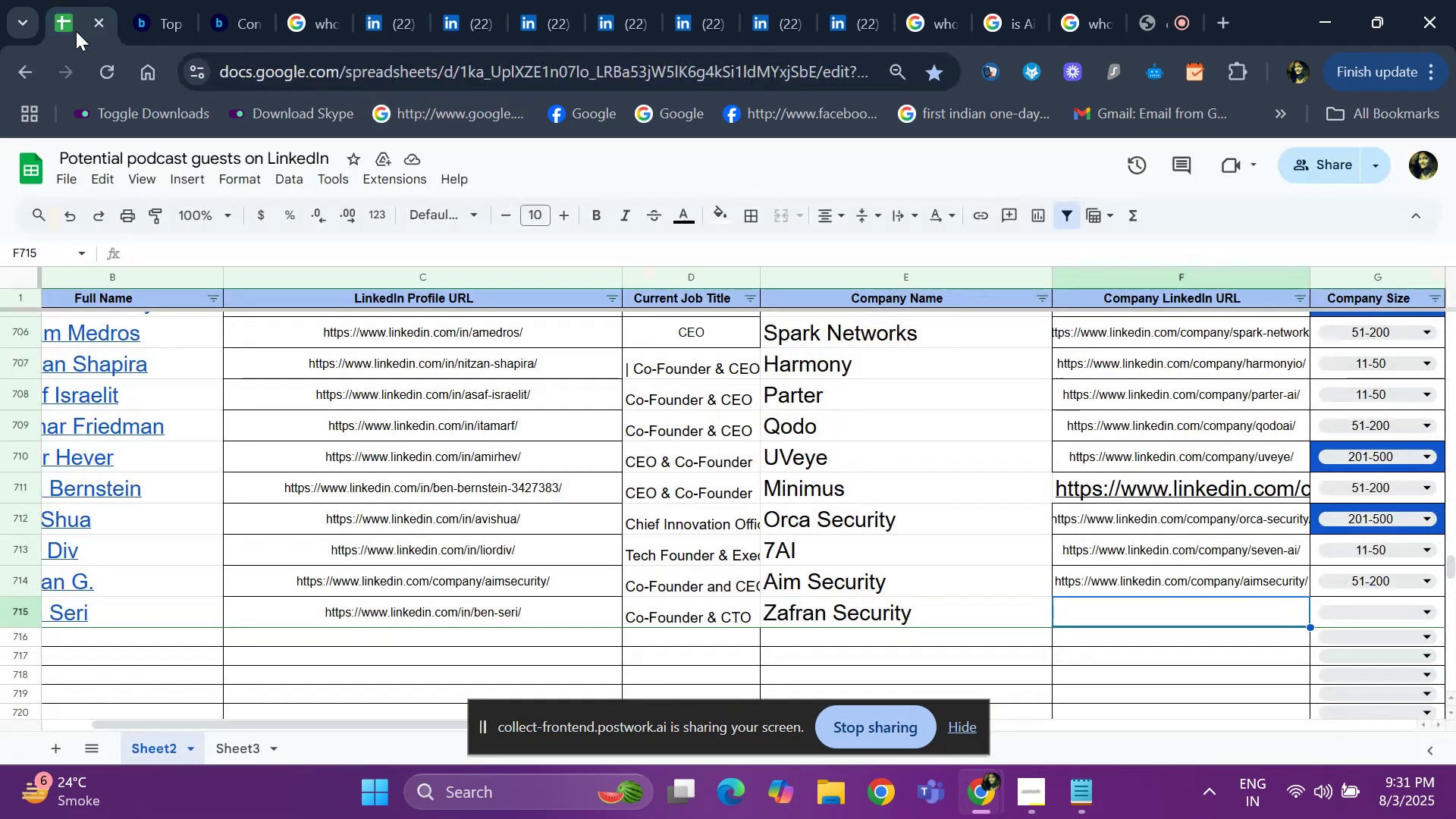 
key(Control+ControlLeft)
 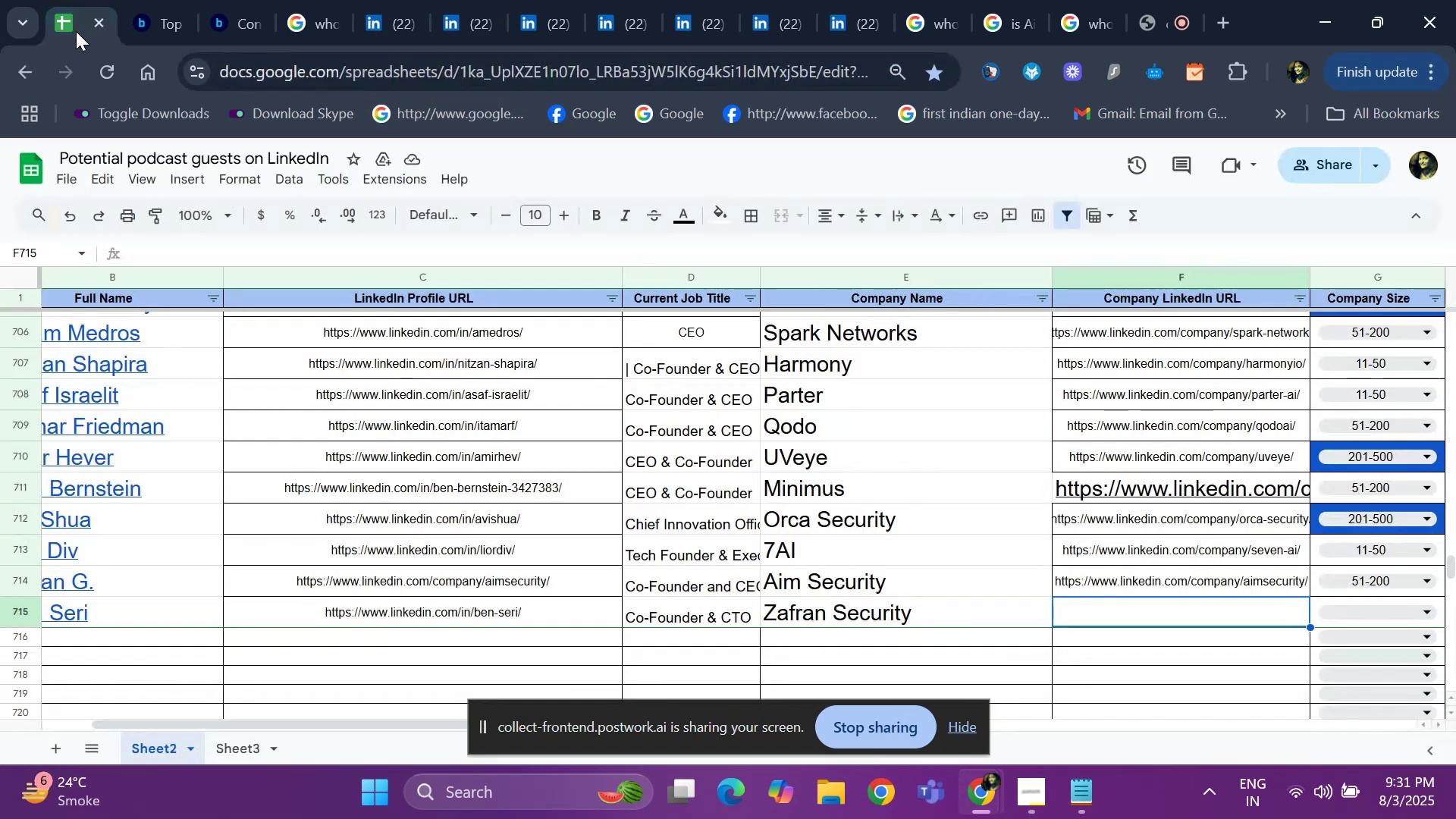 
key(Control+V)
 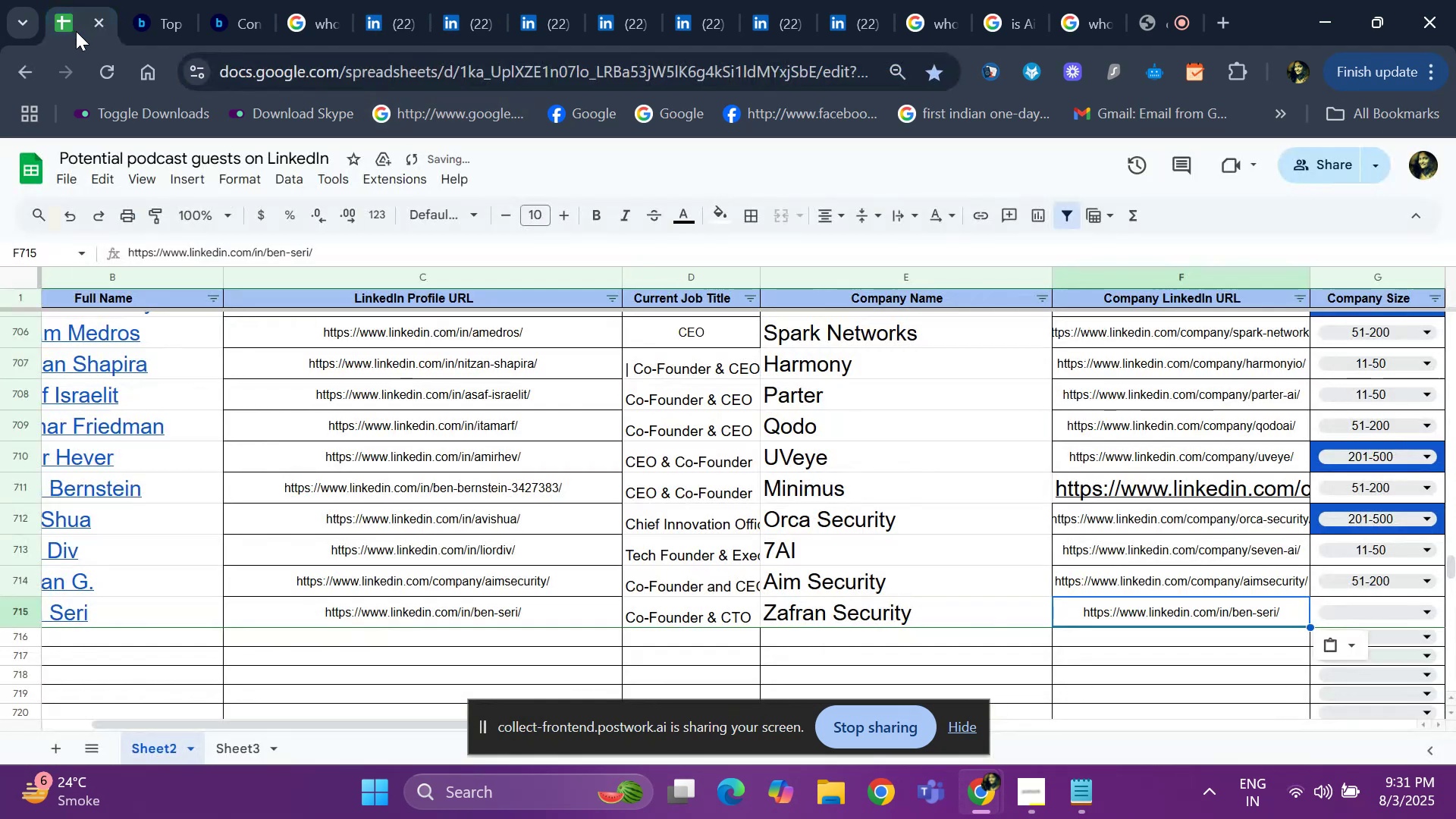 
key(ArrowRight)
 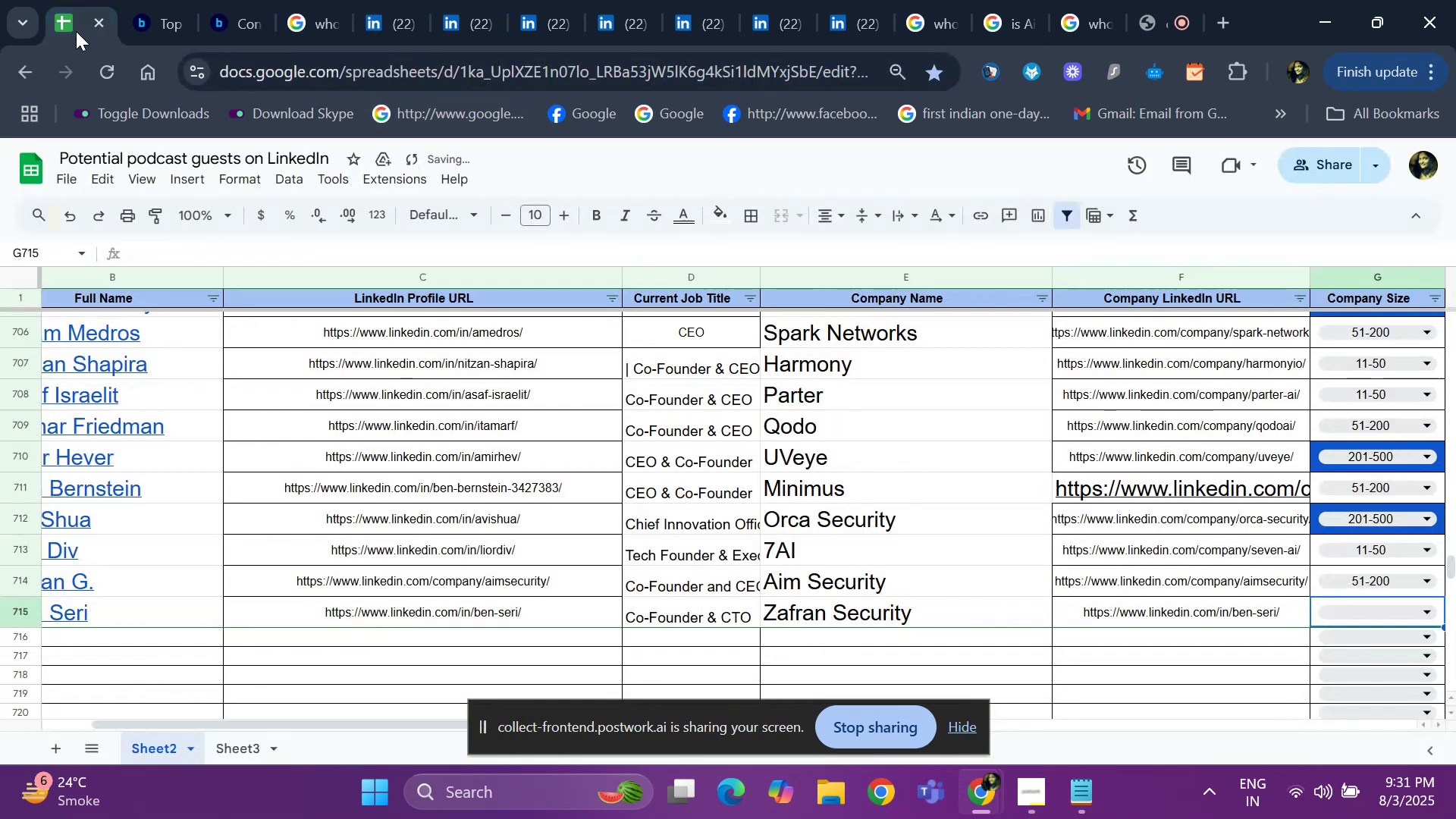 
key(ArrowRight)
 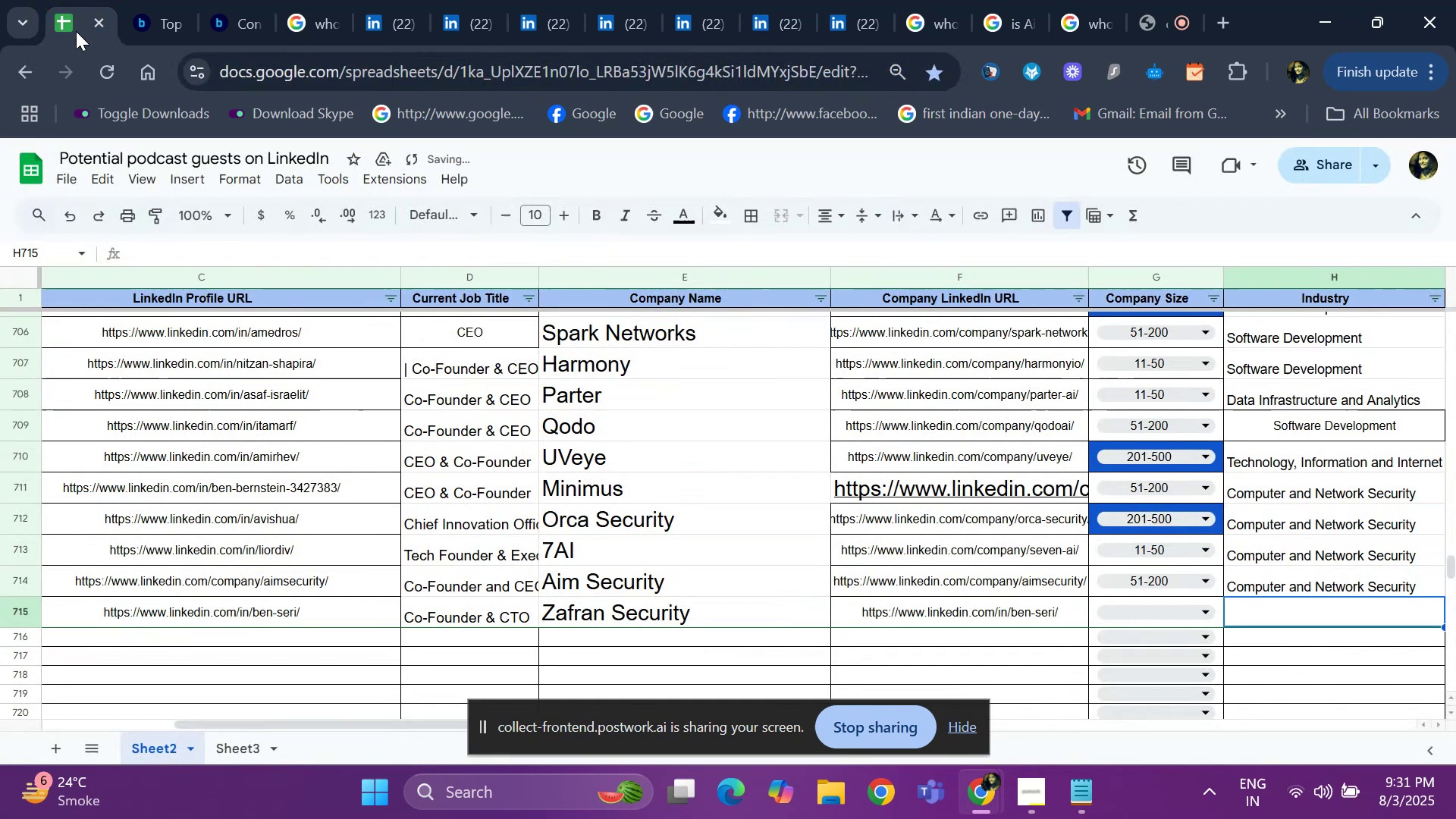 
key(ArrowRight)
 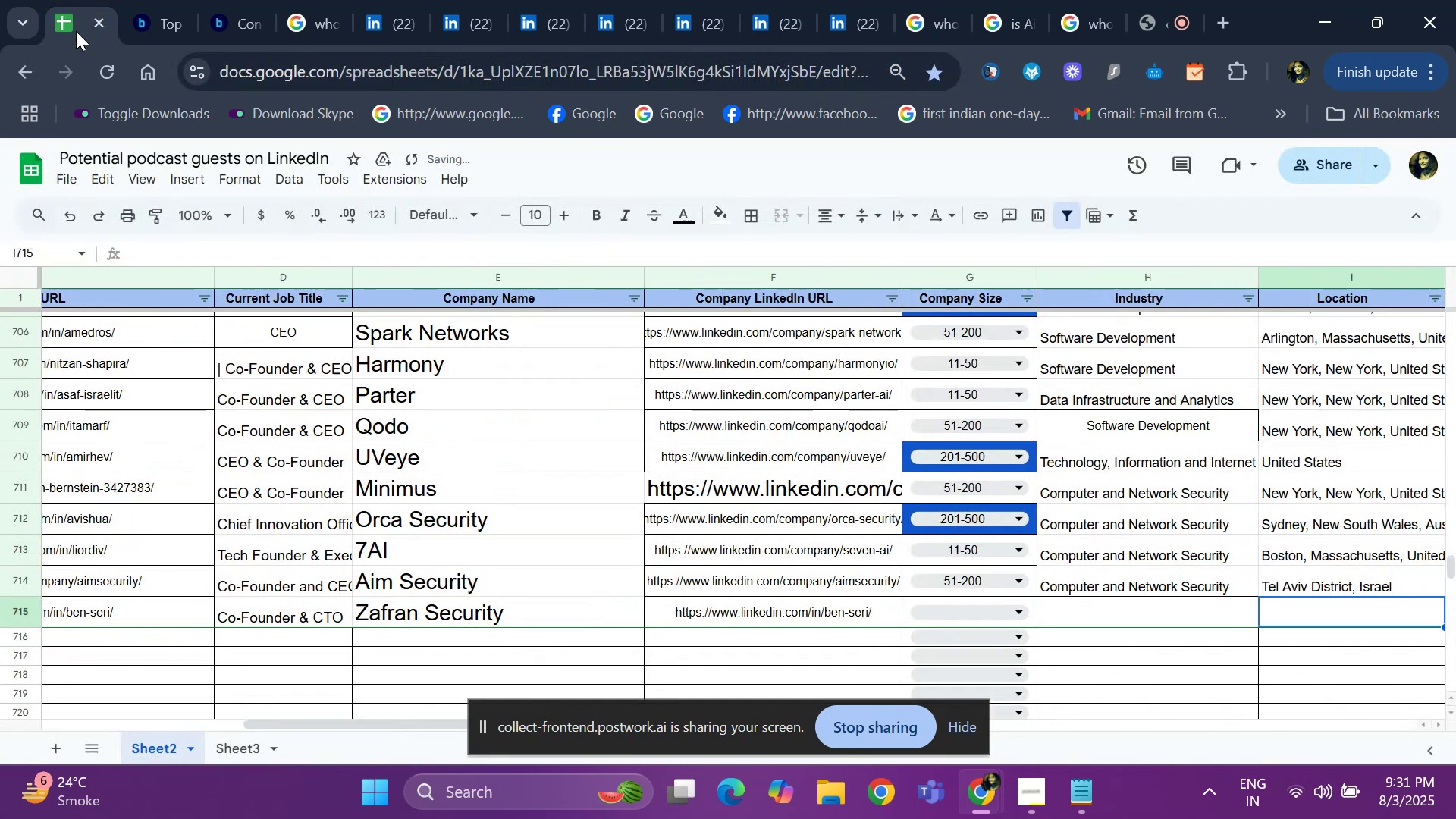 
key(ArrowLeft)
 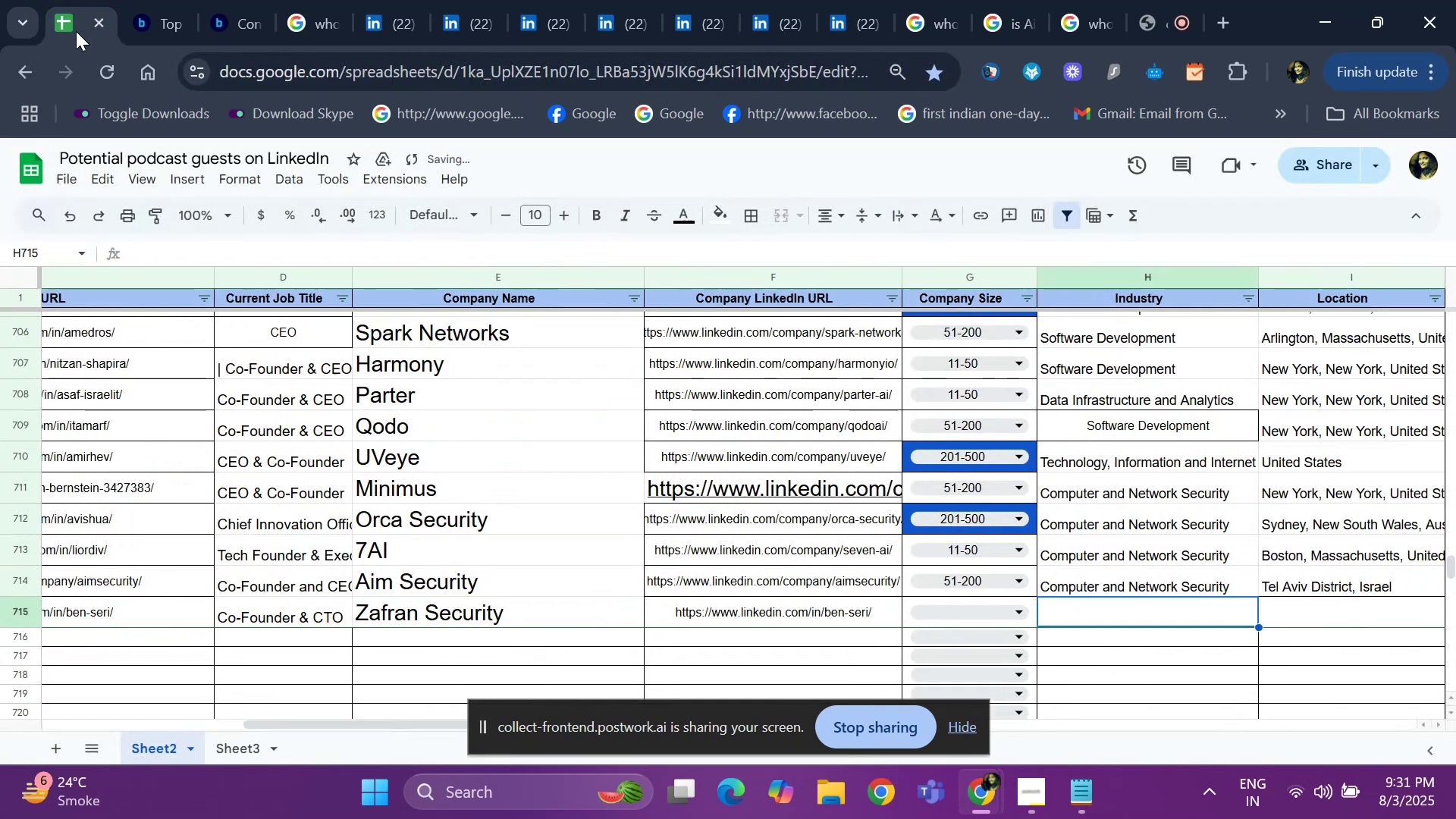 
key(ArrowLeft)
 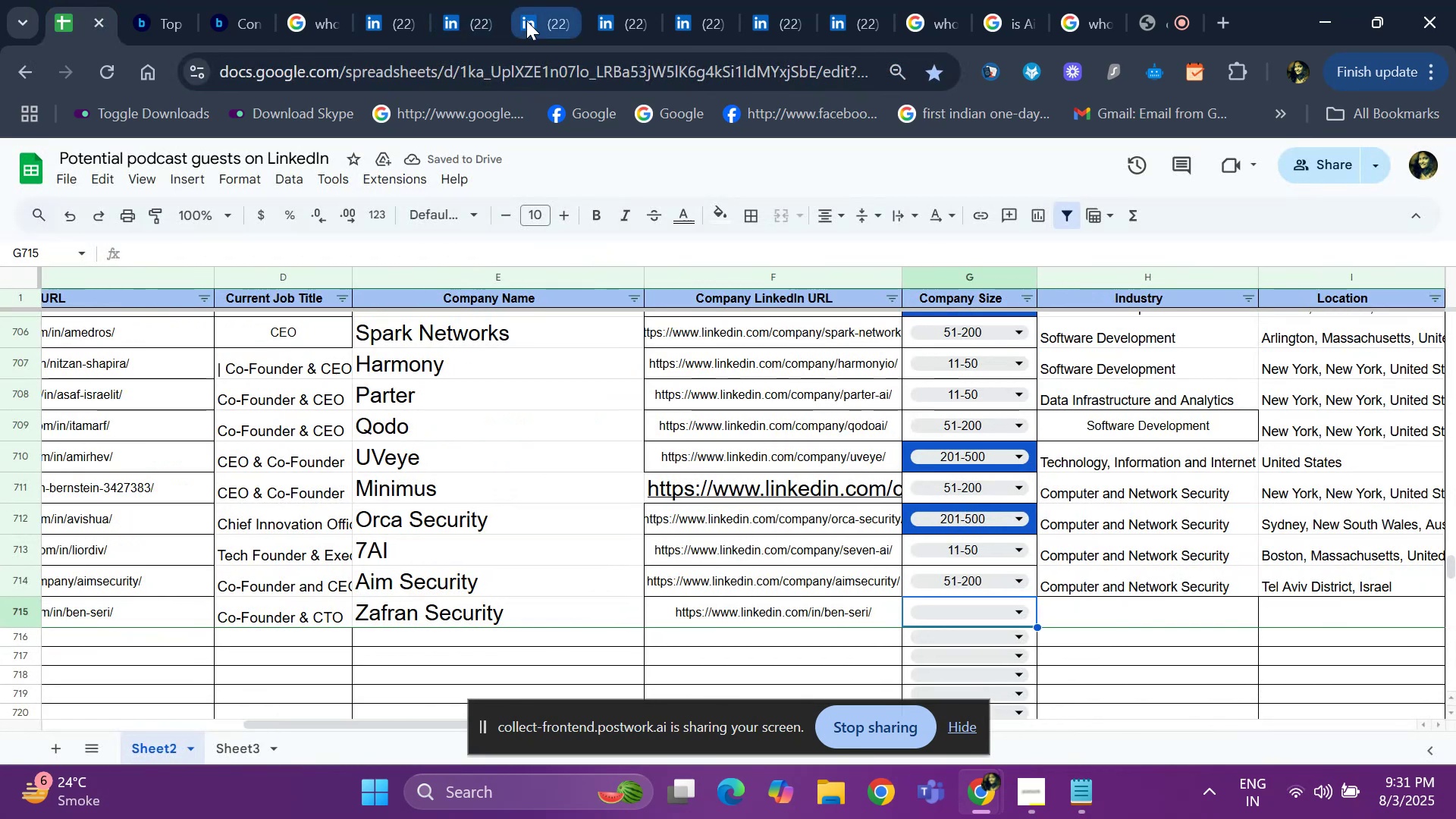 
left_click([485, 20])
 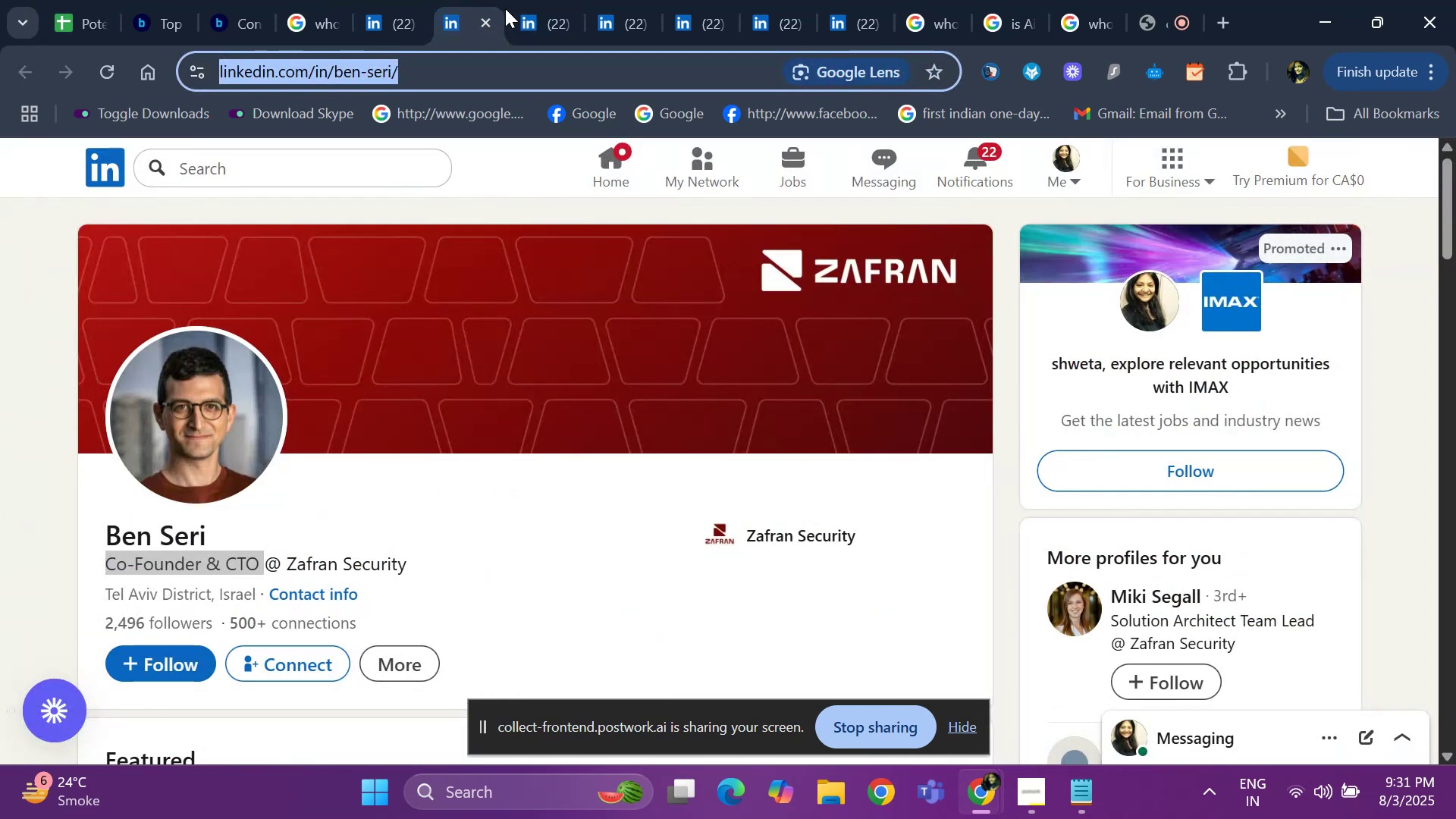 
left_click([544, 13])
 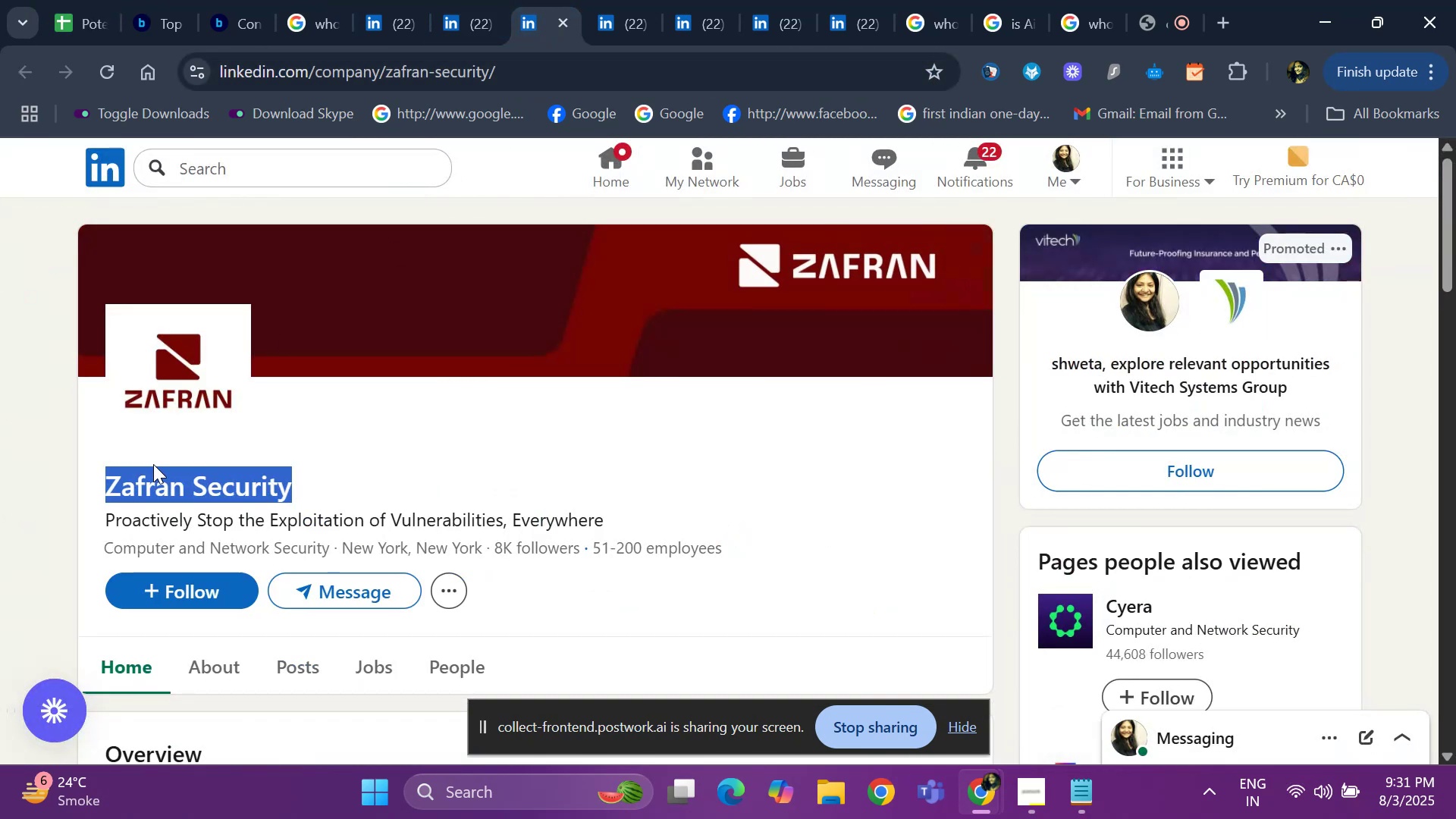 
left_click_drag(start_coordinate=[108, 542], to_coordinate=[330, 551])
 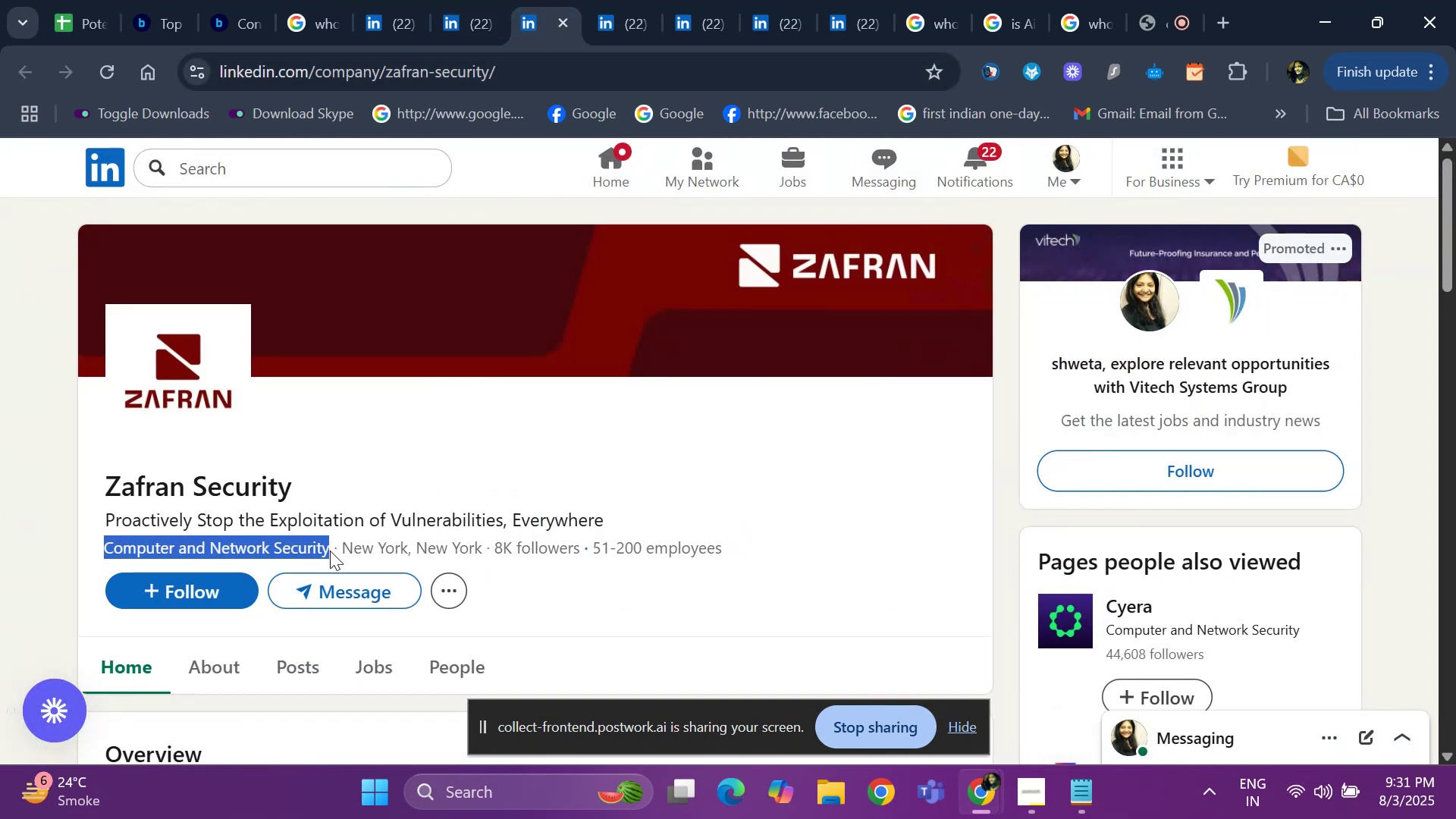 
key(Control+ControlLeft)
 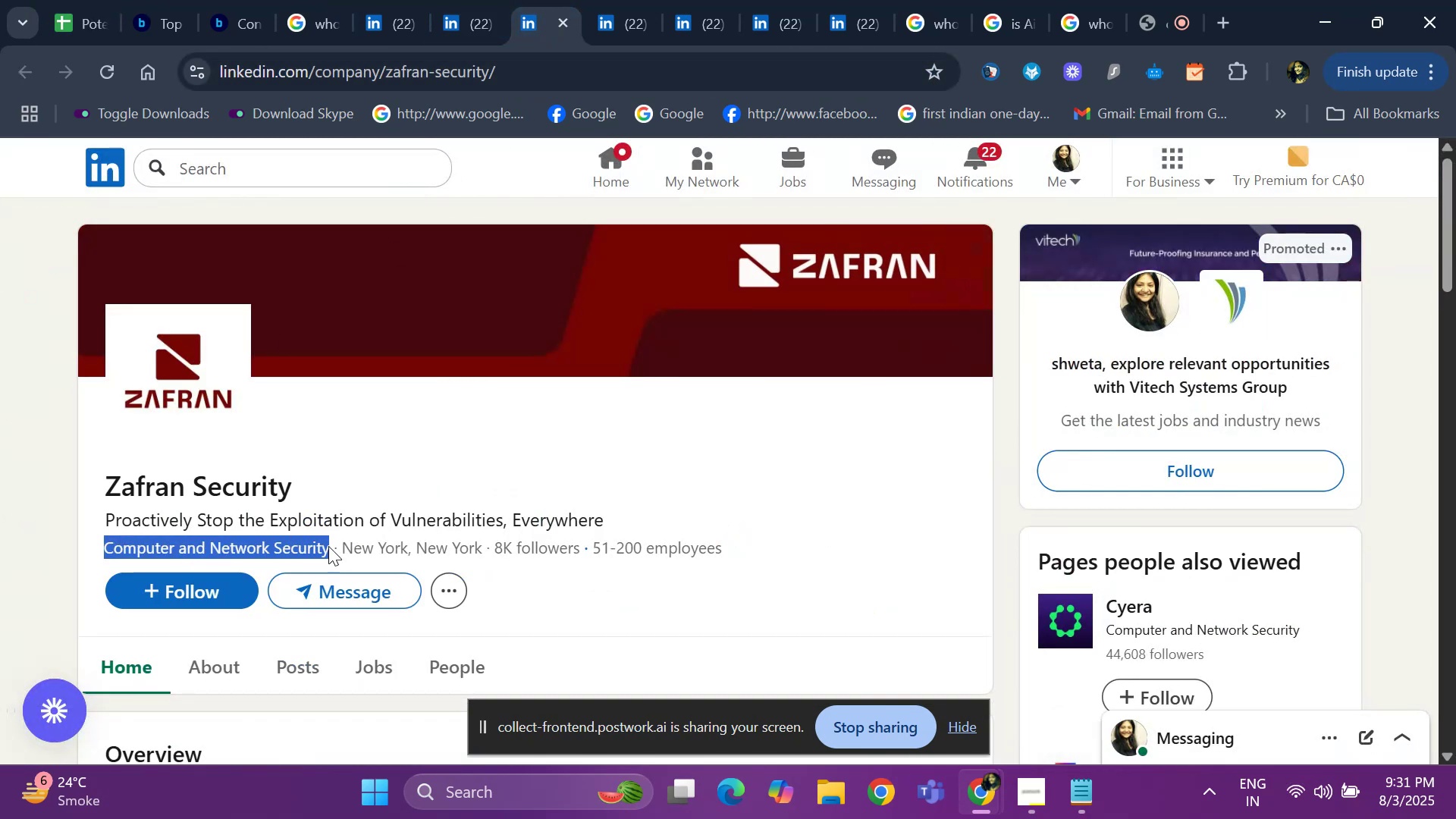 
key(Control+C)
 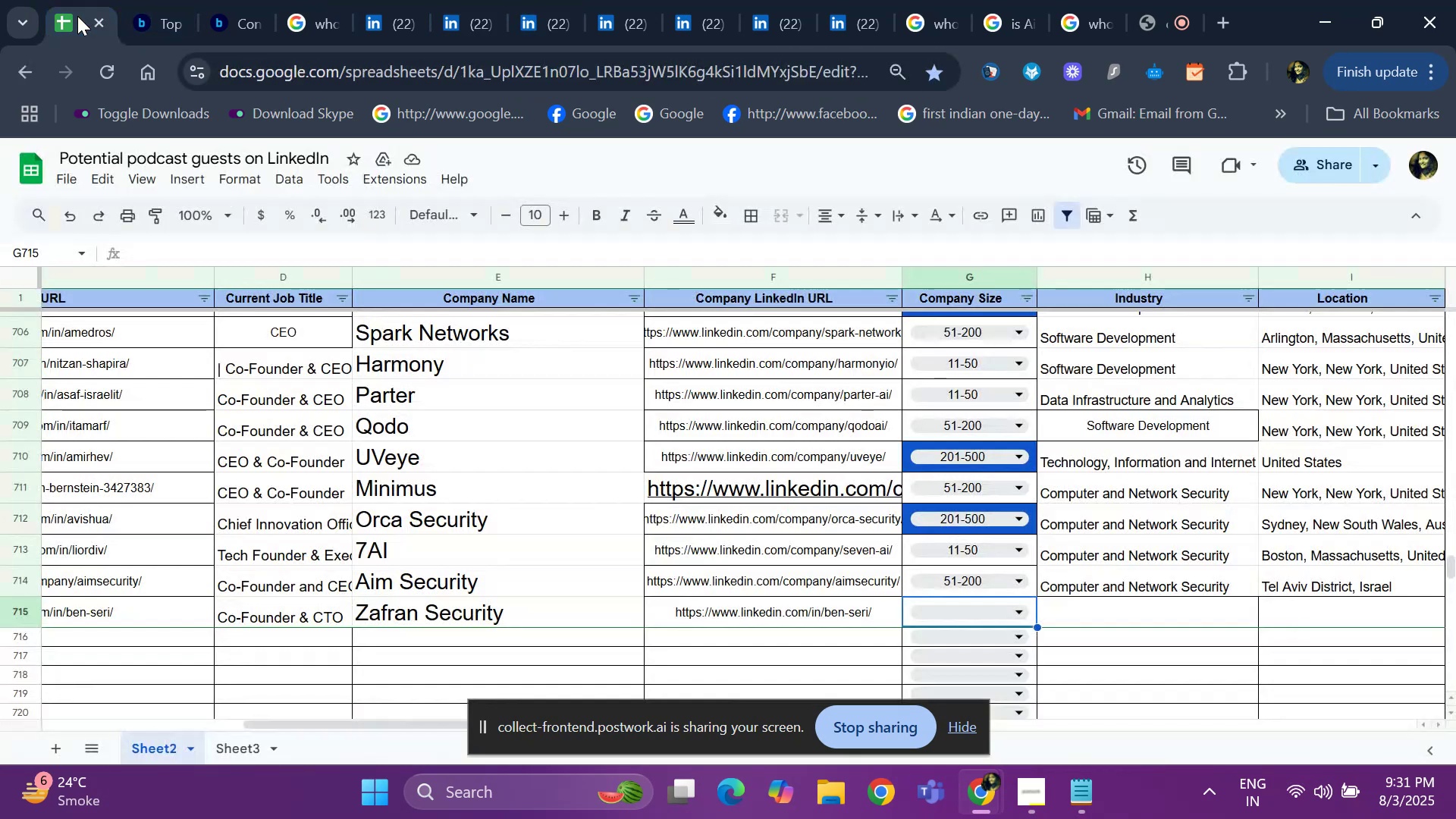 
key(ArrowRight)
 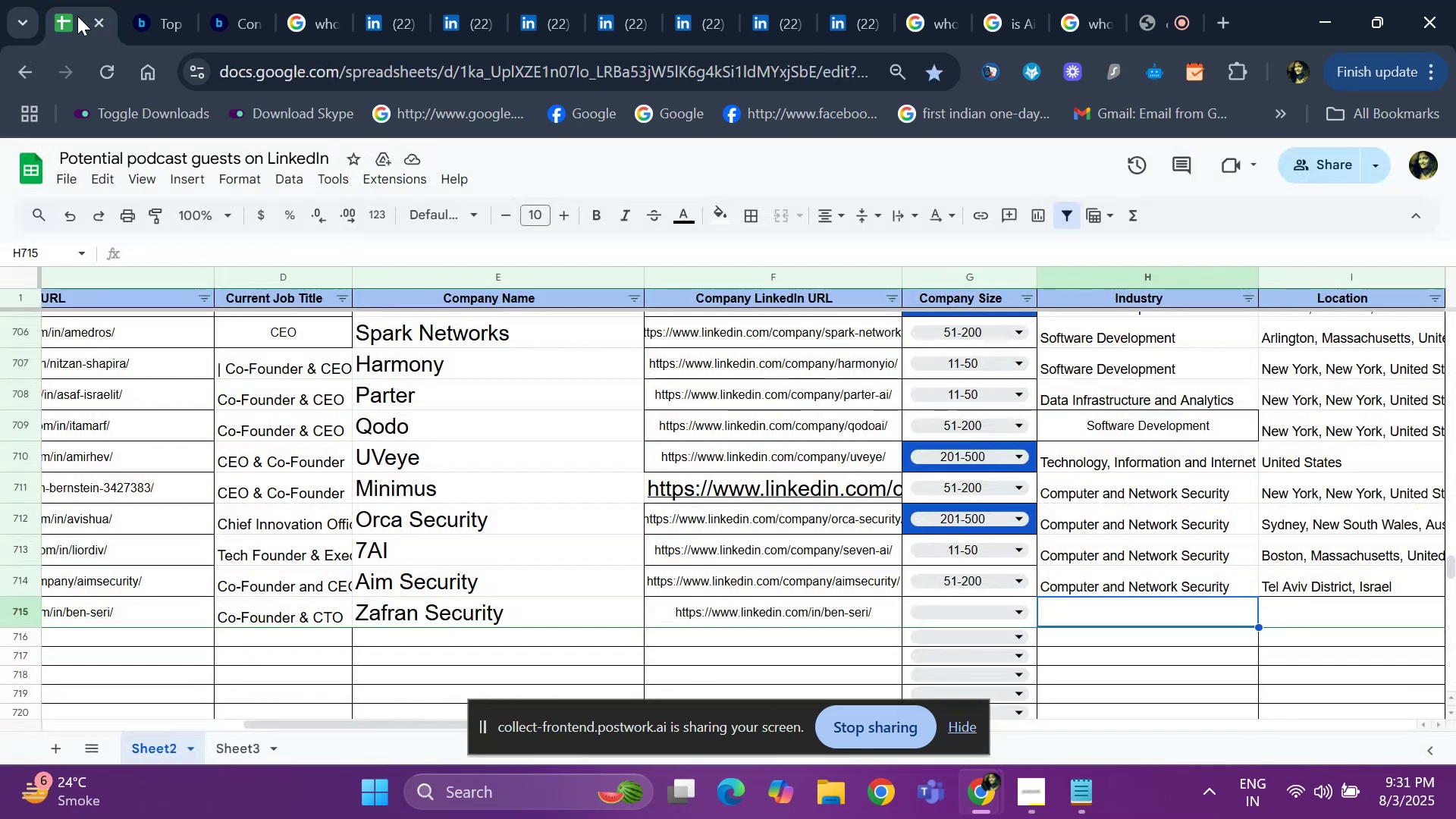 
key(ArrowLeft)
 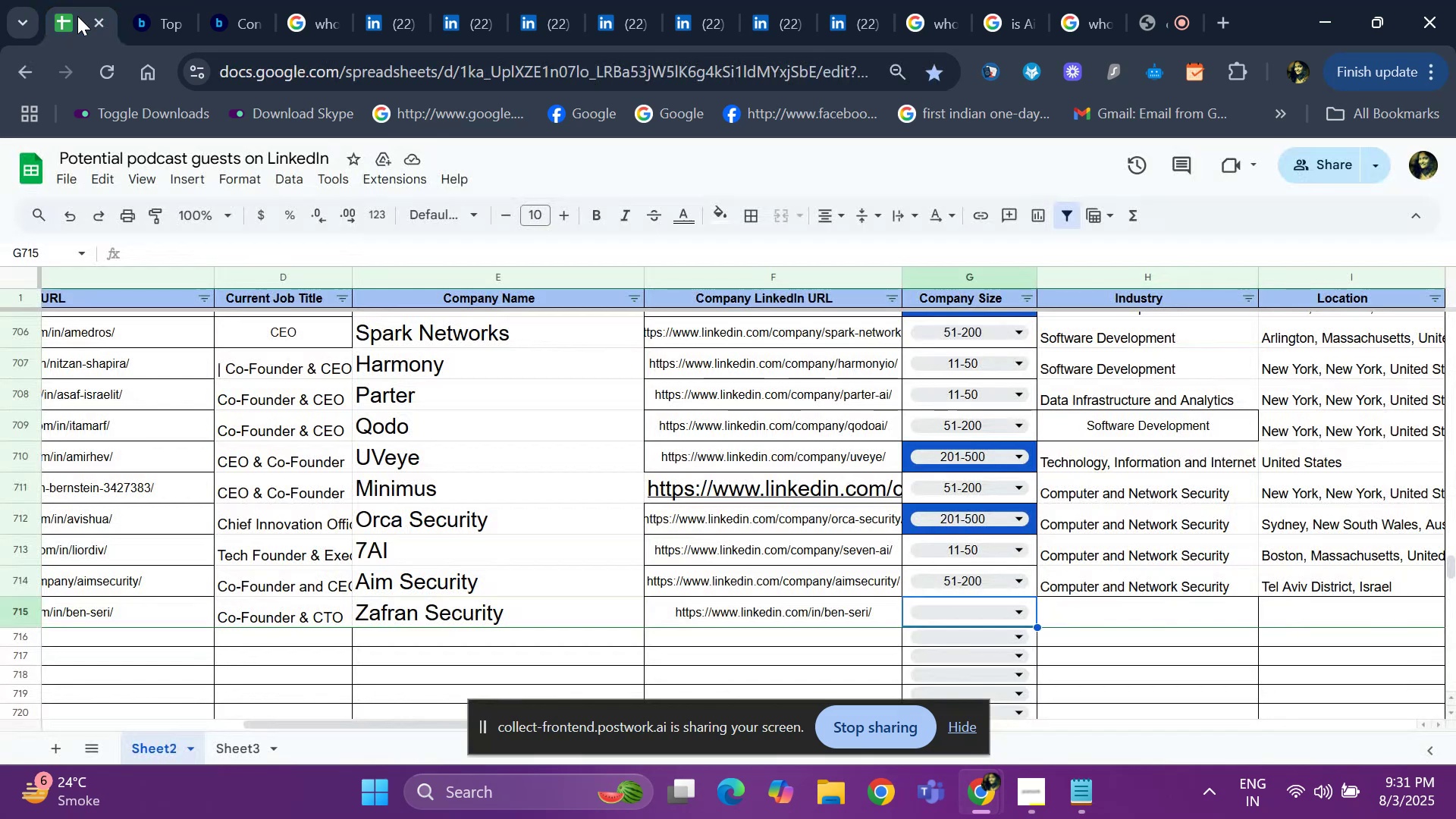 
key(ArrowRight)
 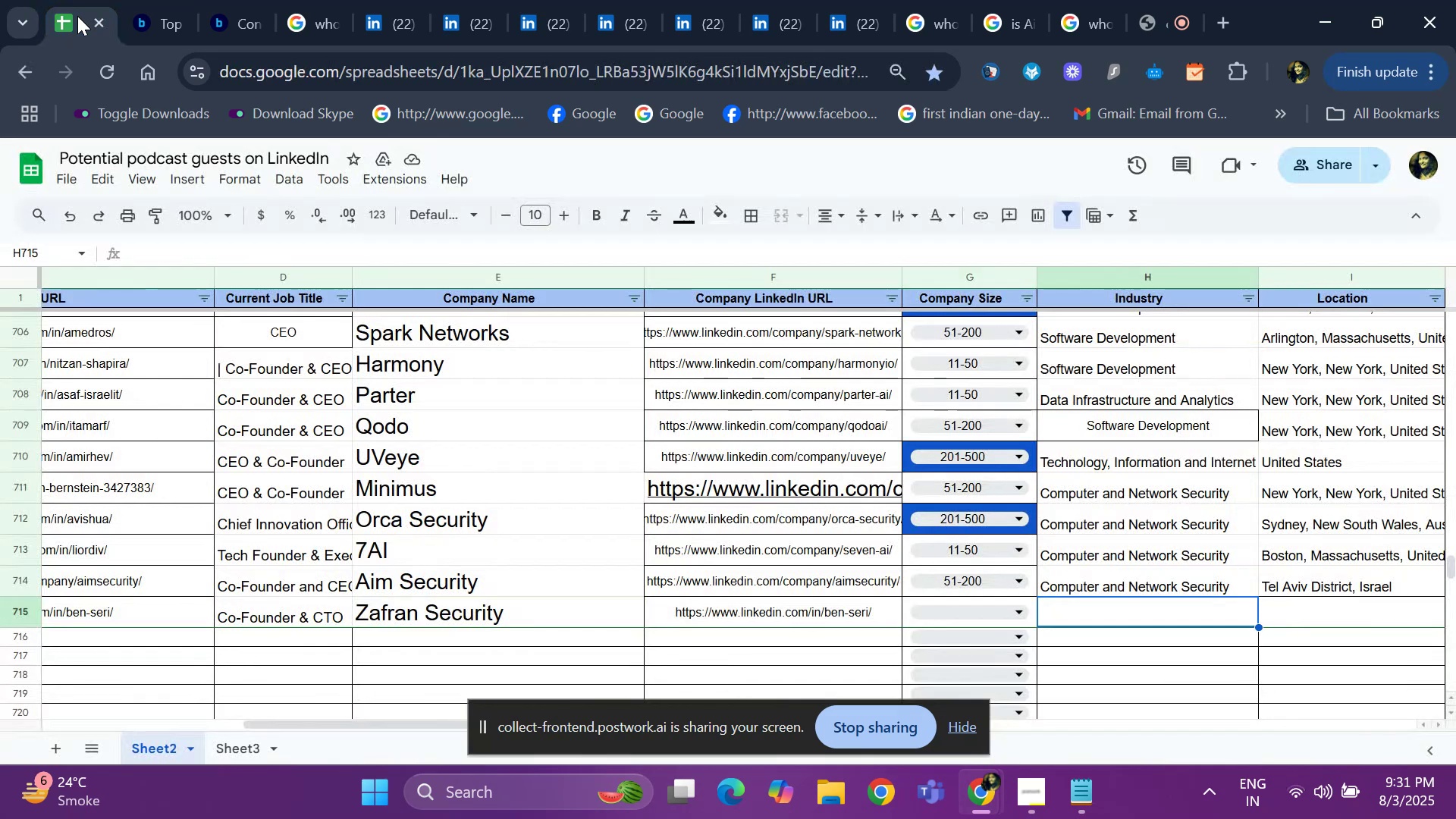 
key(Control+ControlLeft)
 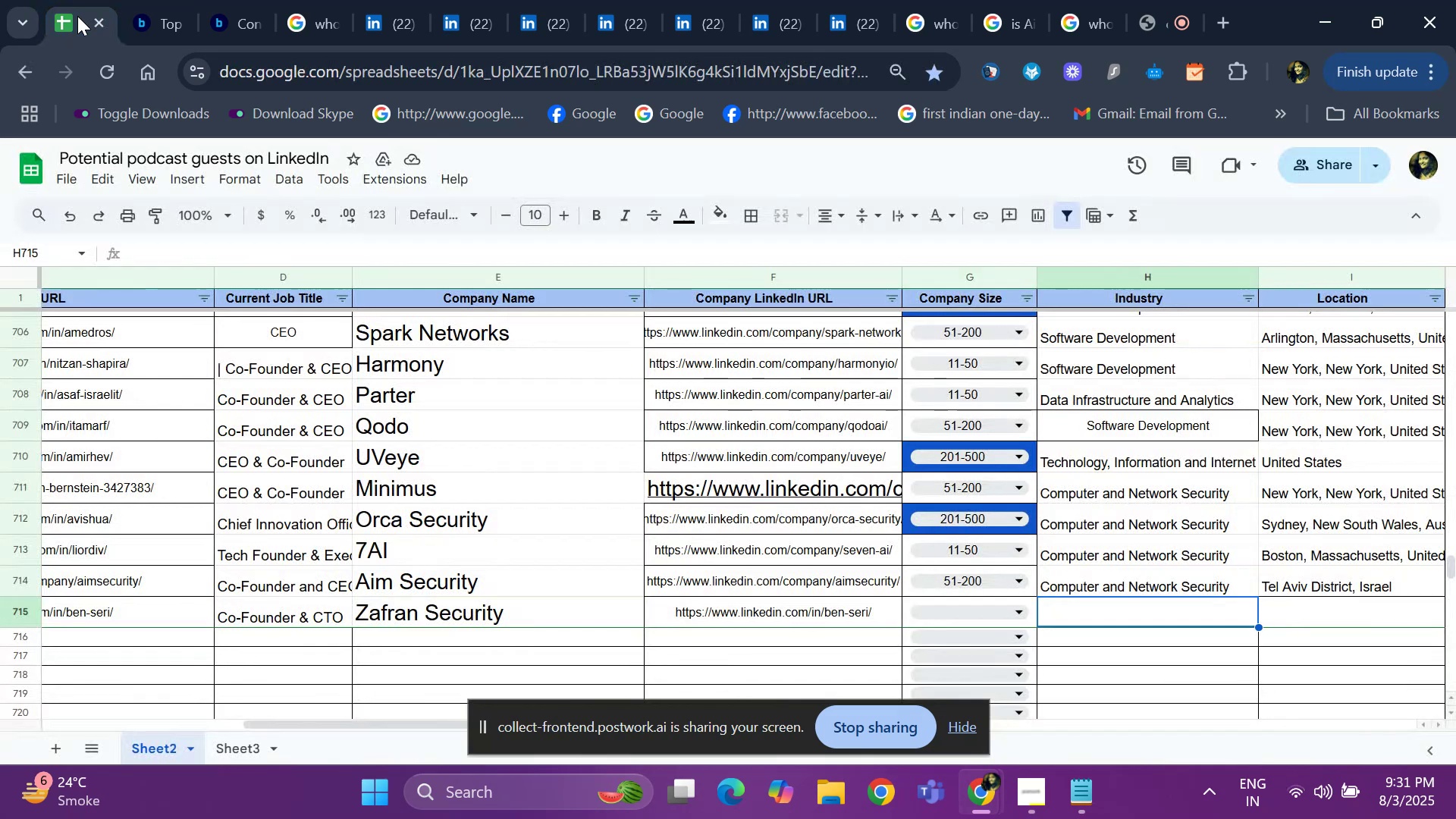 
key(Control+V)
 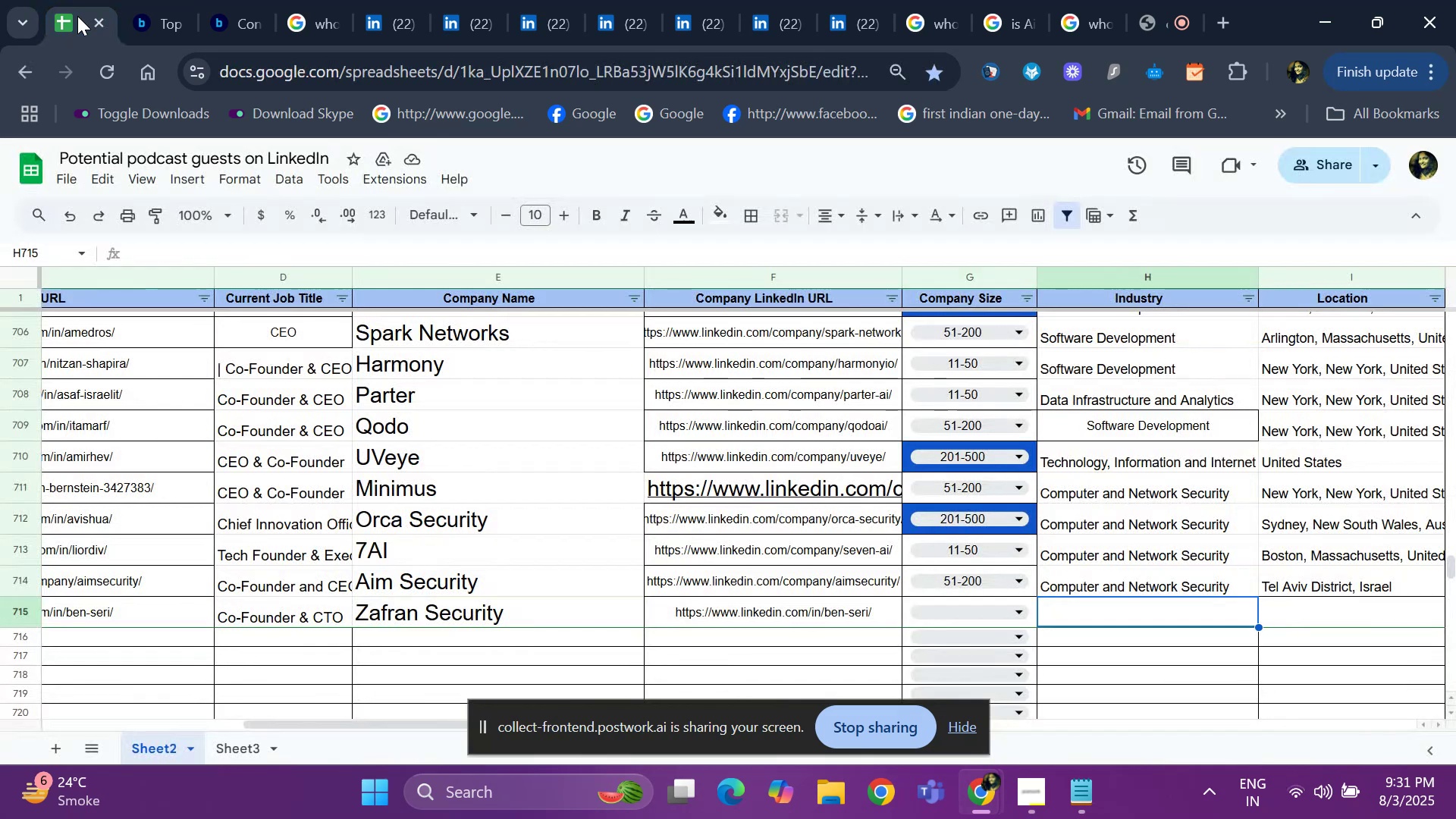 
key(ArrowLeft)
 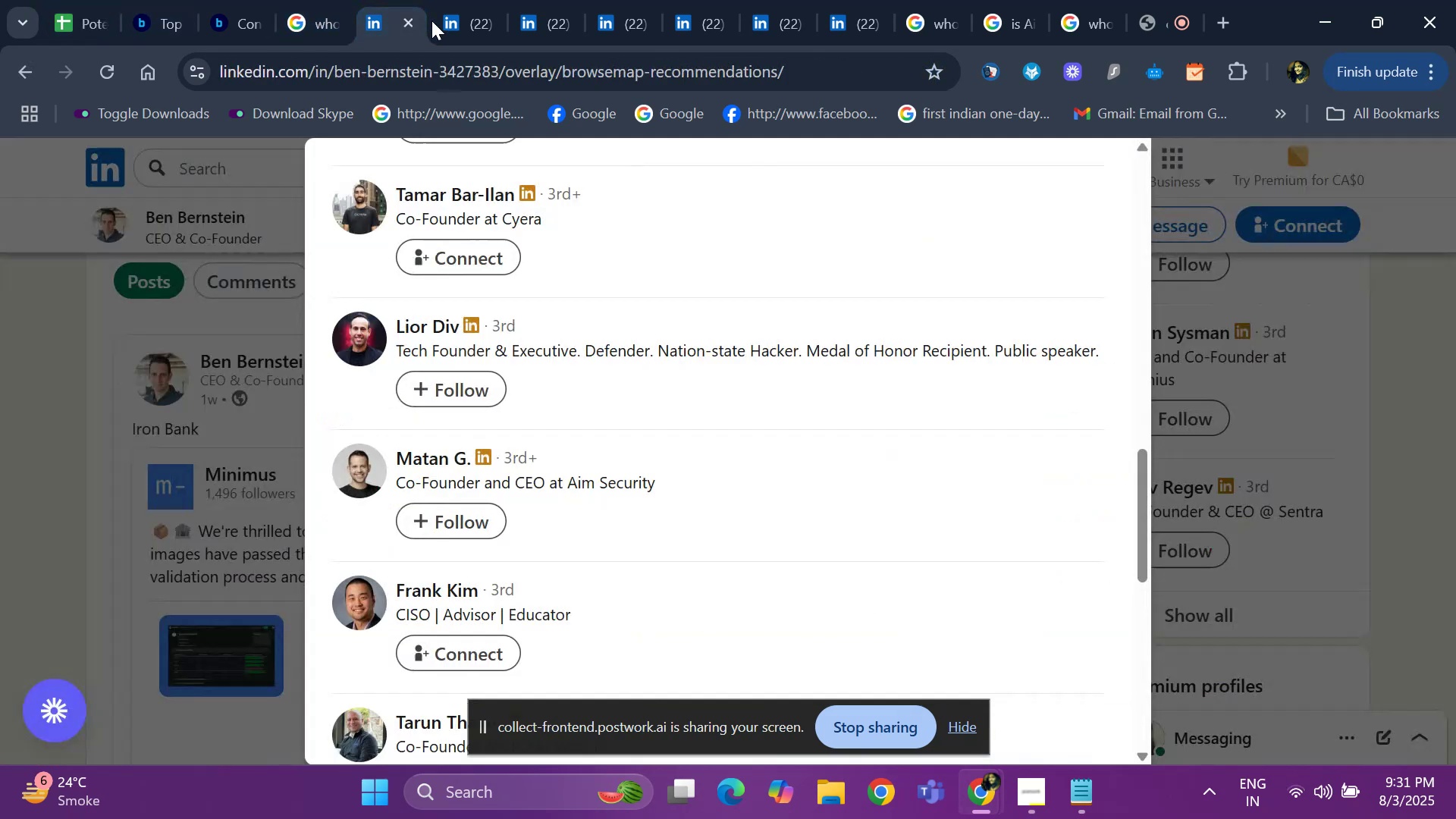 
left_click([450, 22])
 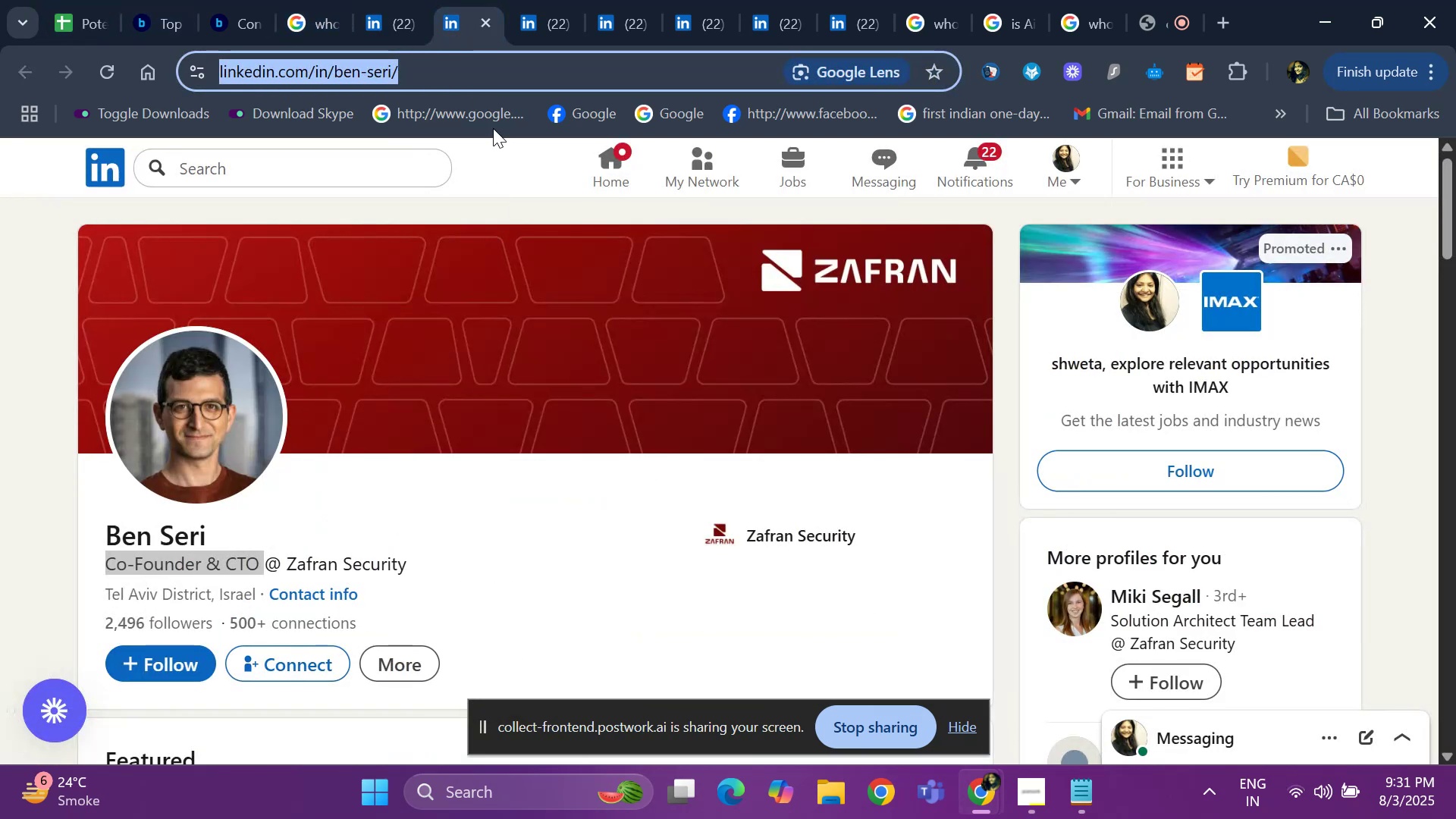 
left_click([550, 16])
 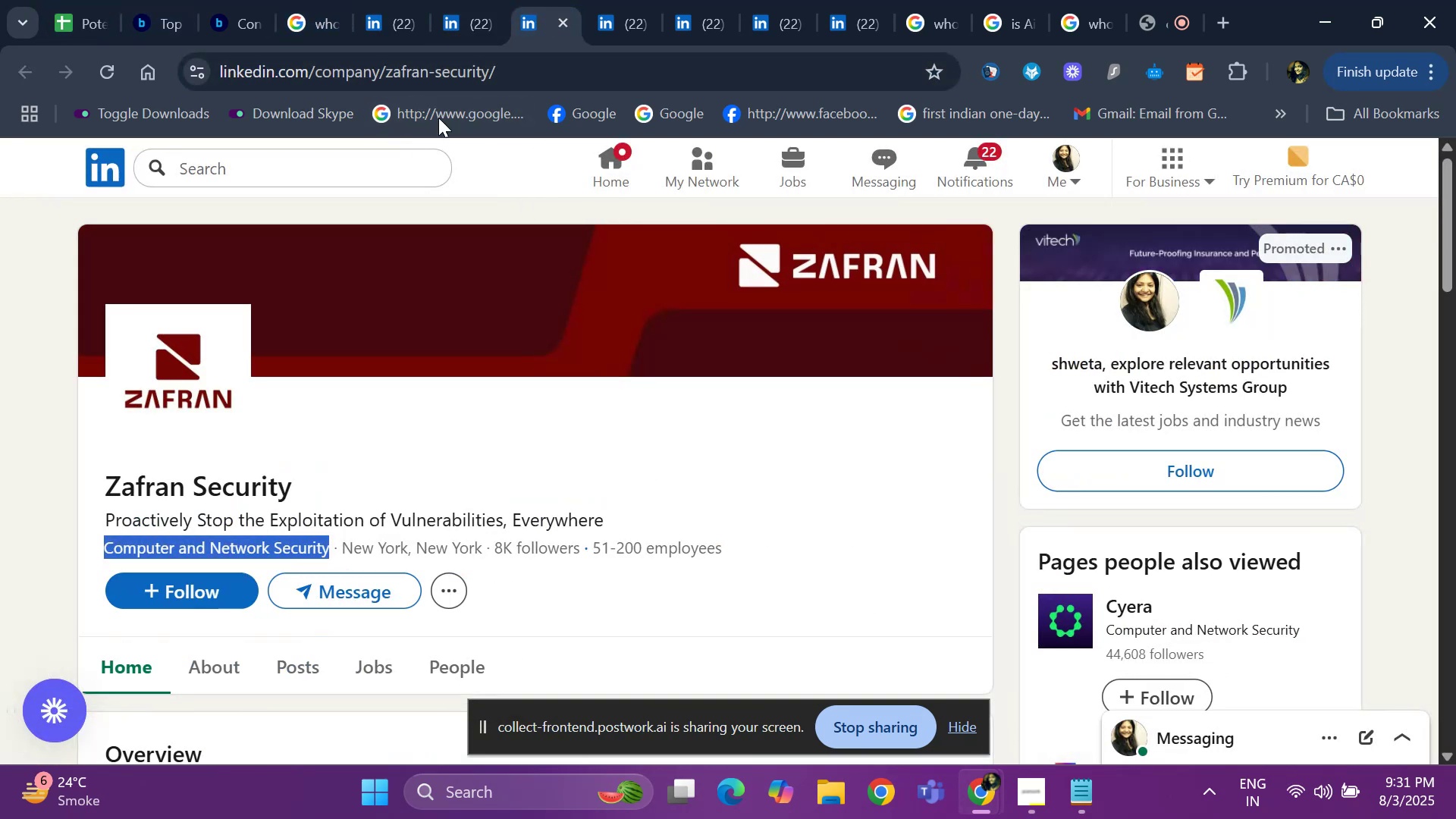 
left_click([64, 17])
 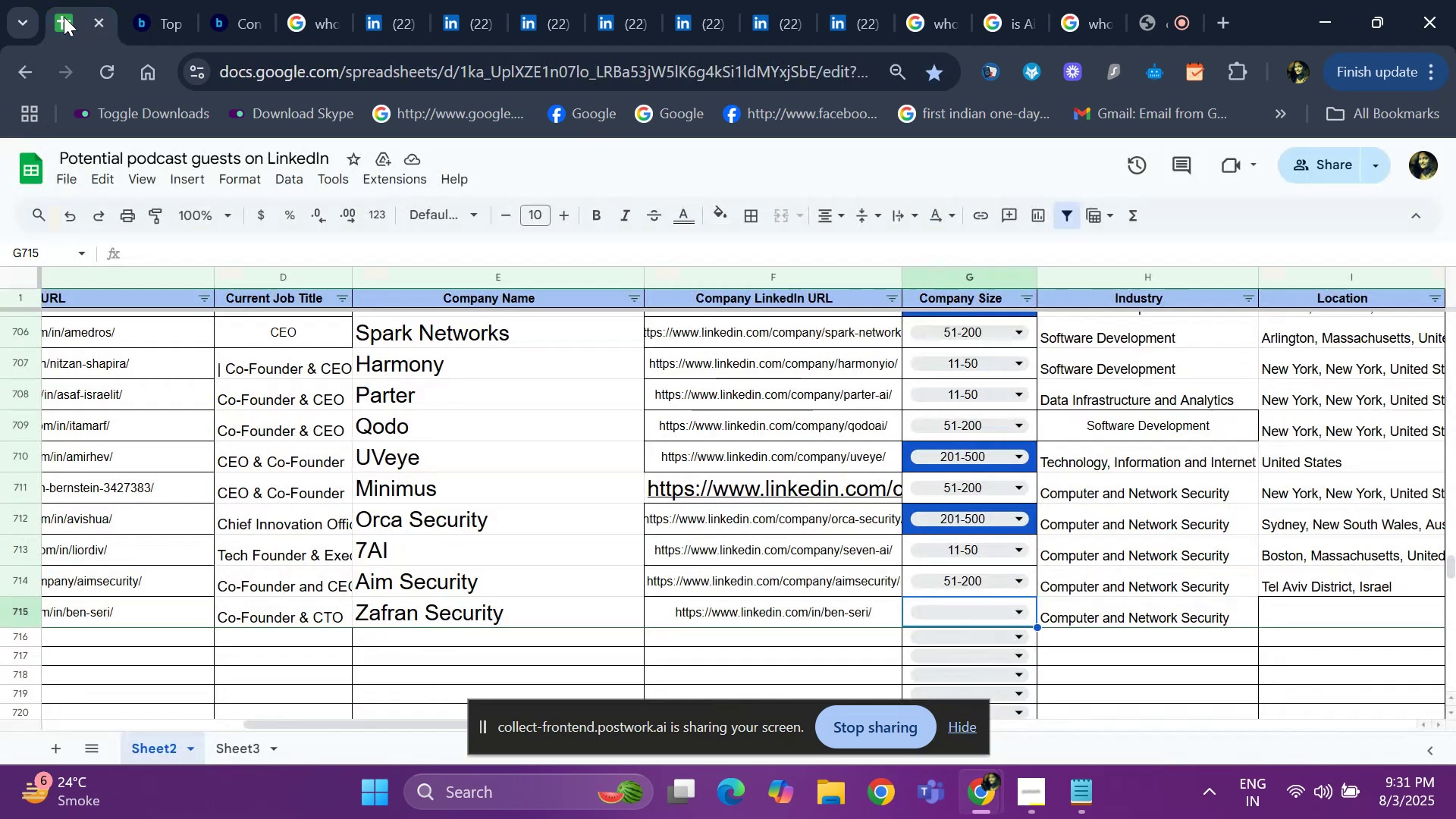 
key(Enter)
 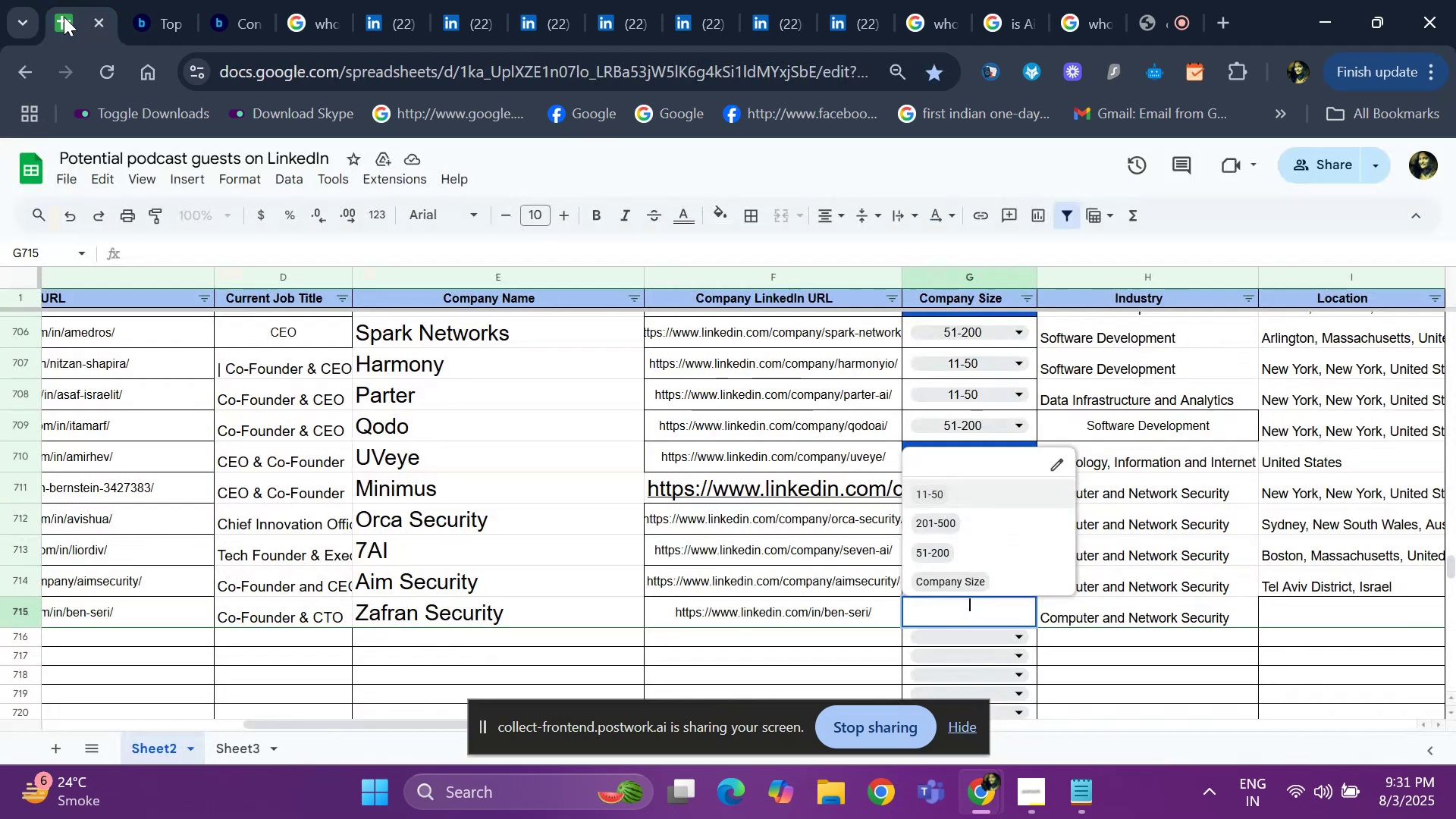 
key(ArrowDown)
 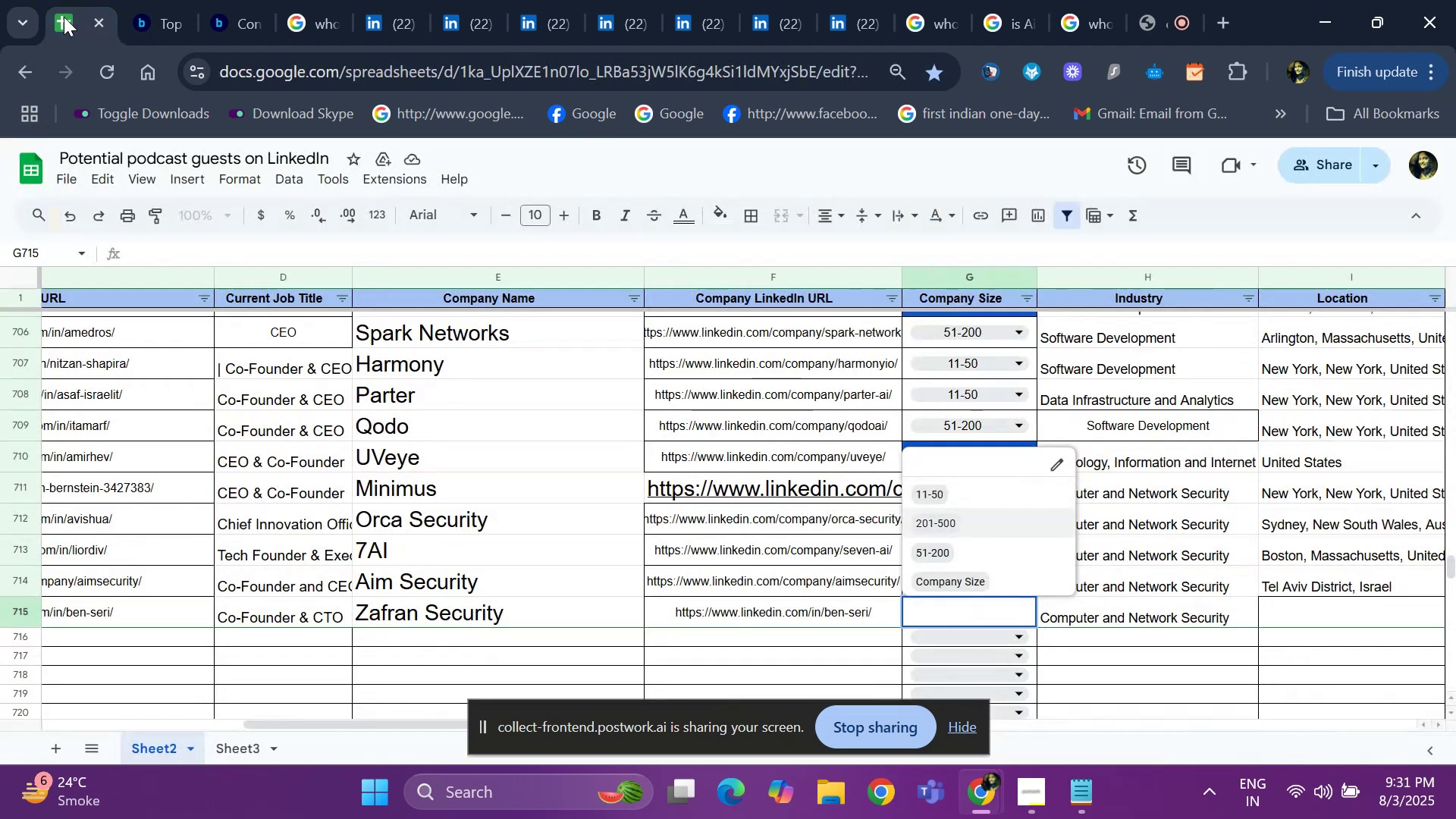 
key(ArrowDown)
 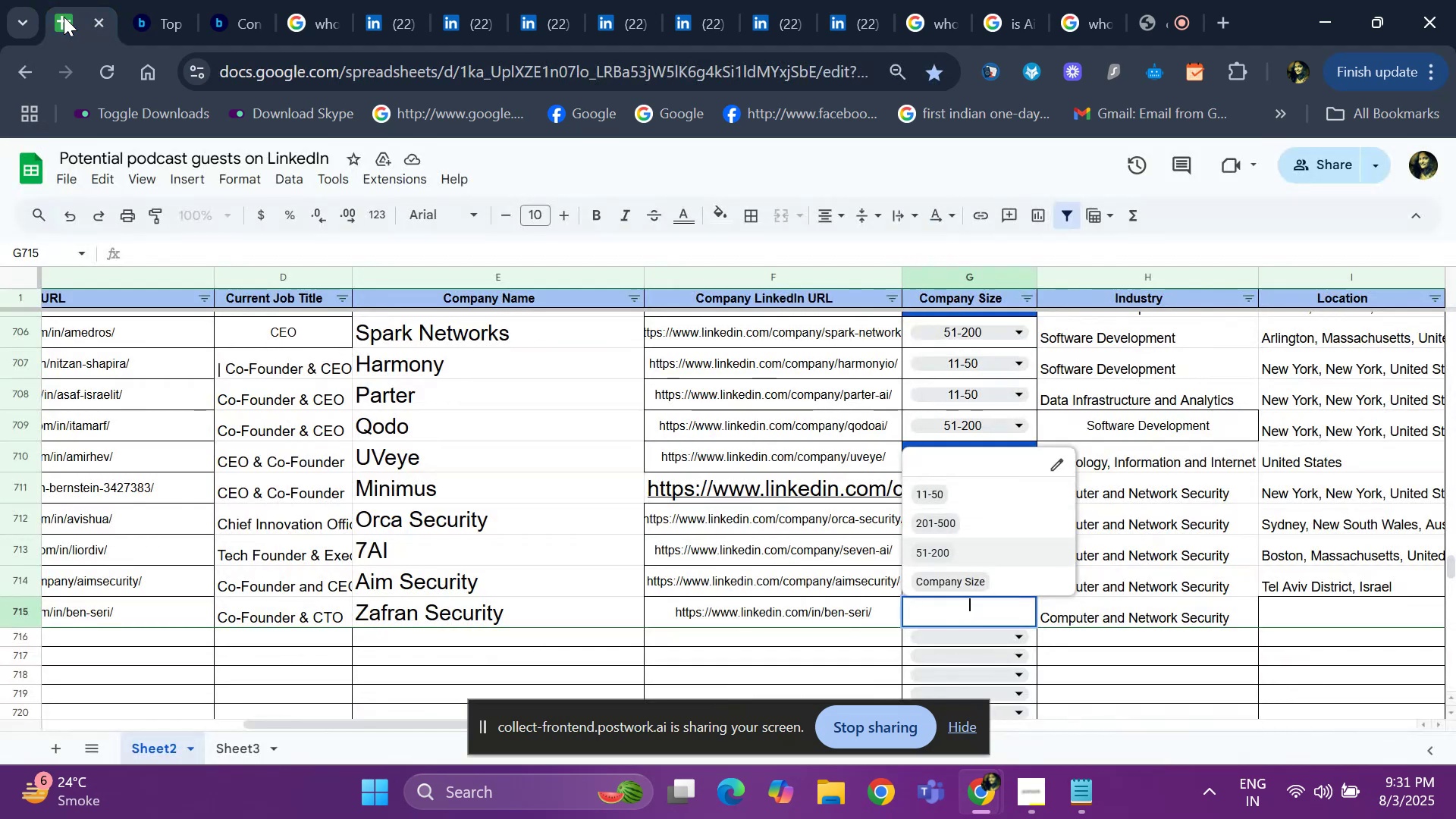 
key(Enter)
 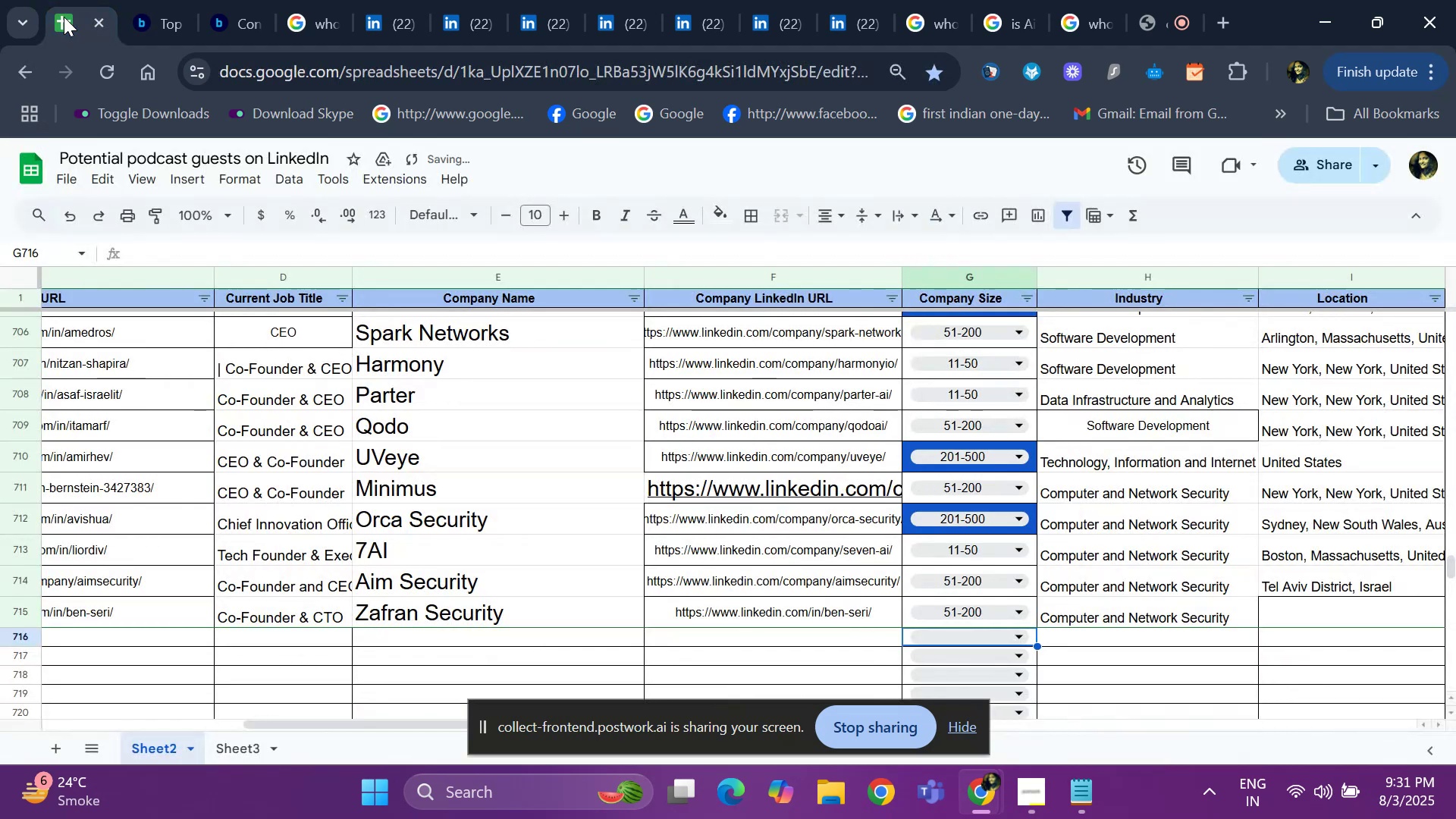 
key(ArrowUp)
 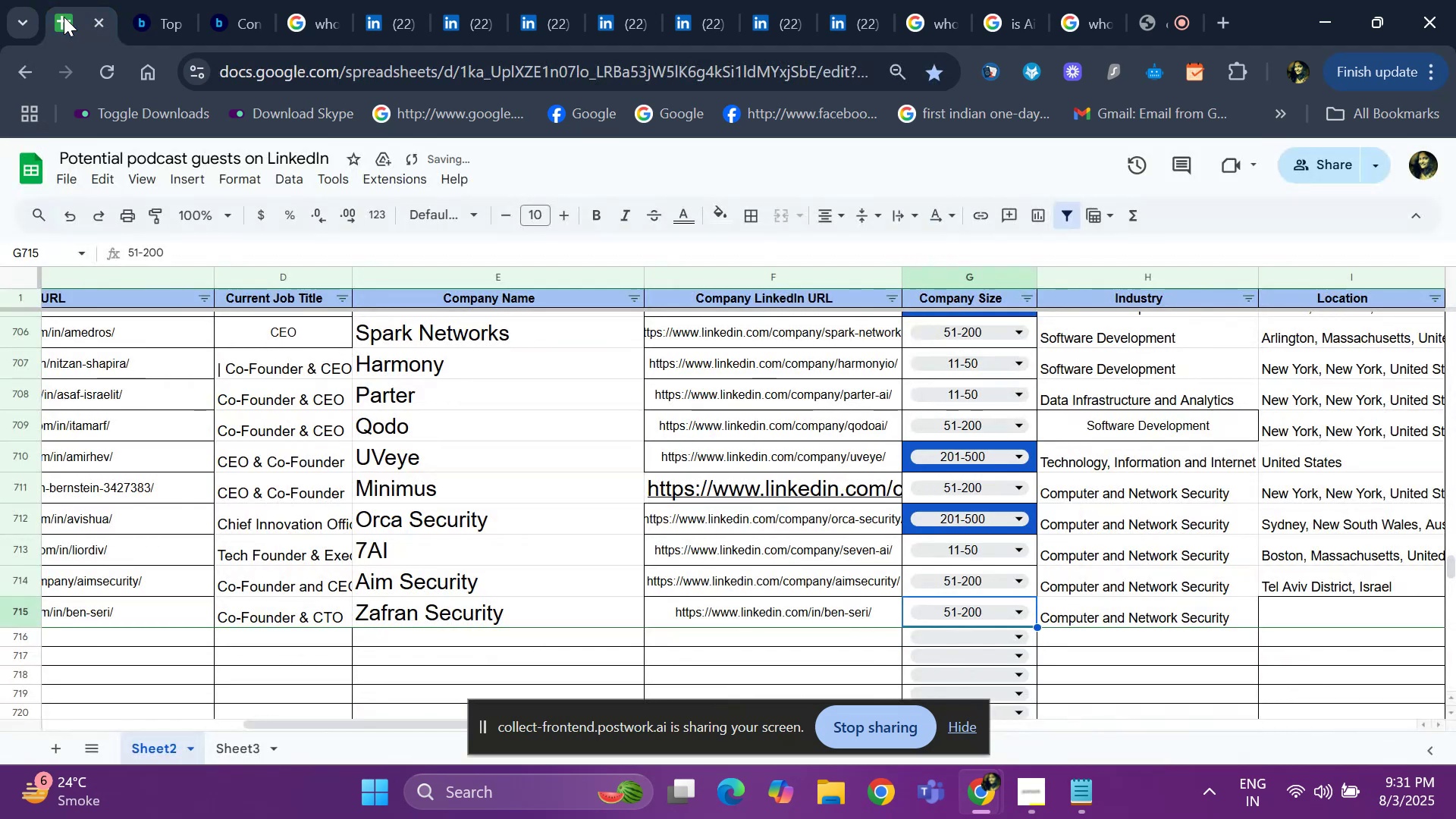 
key(ArrowRight)
 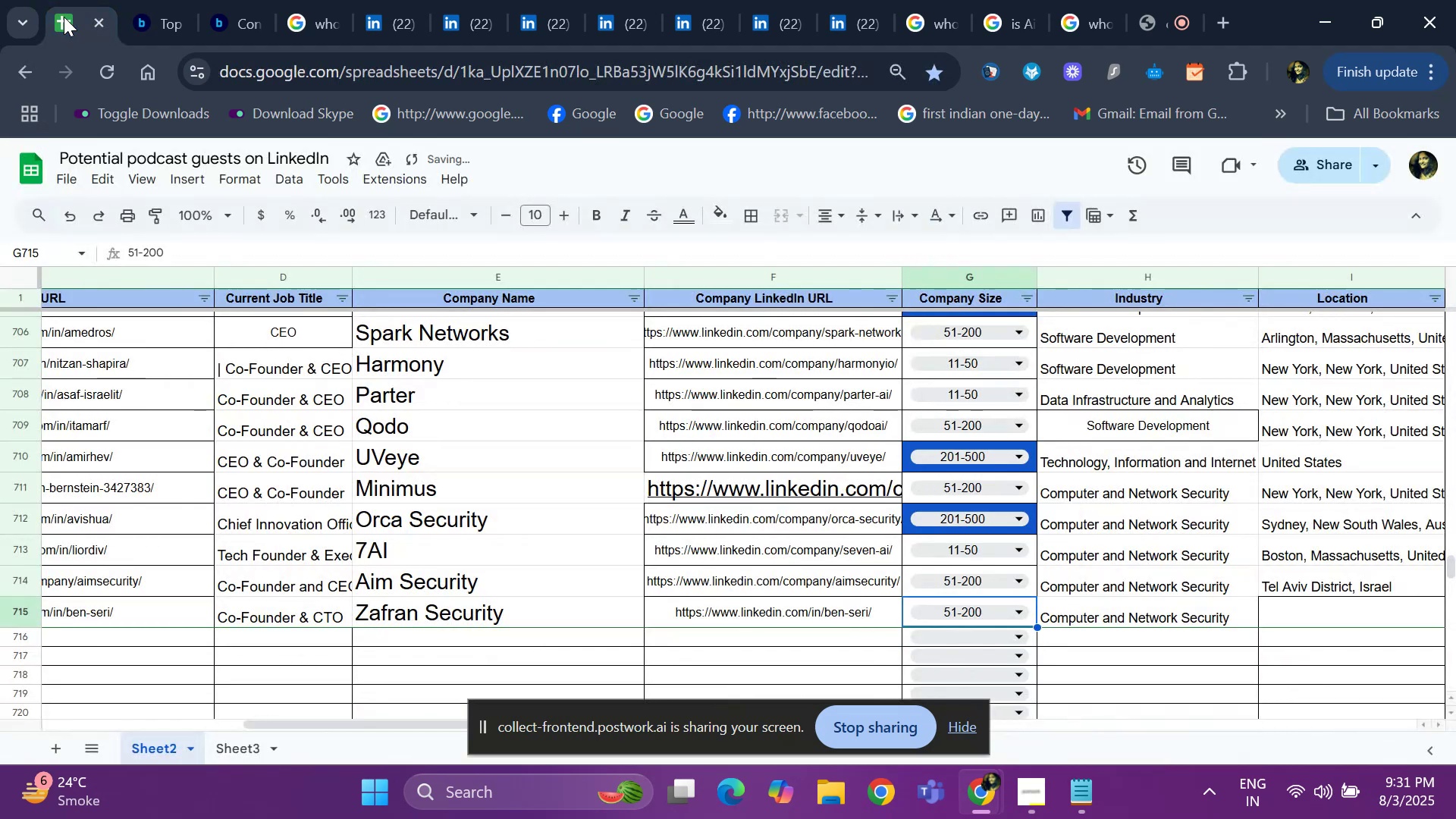 
key(ArrowRight)
 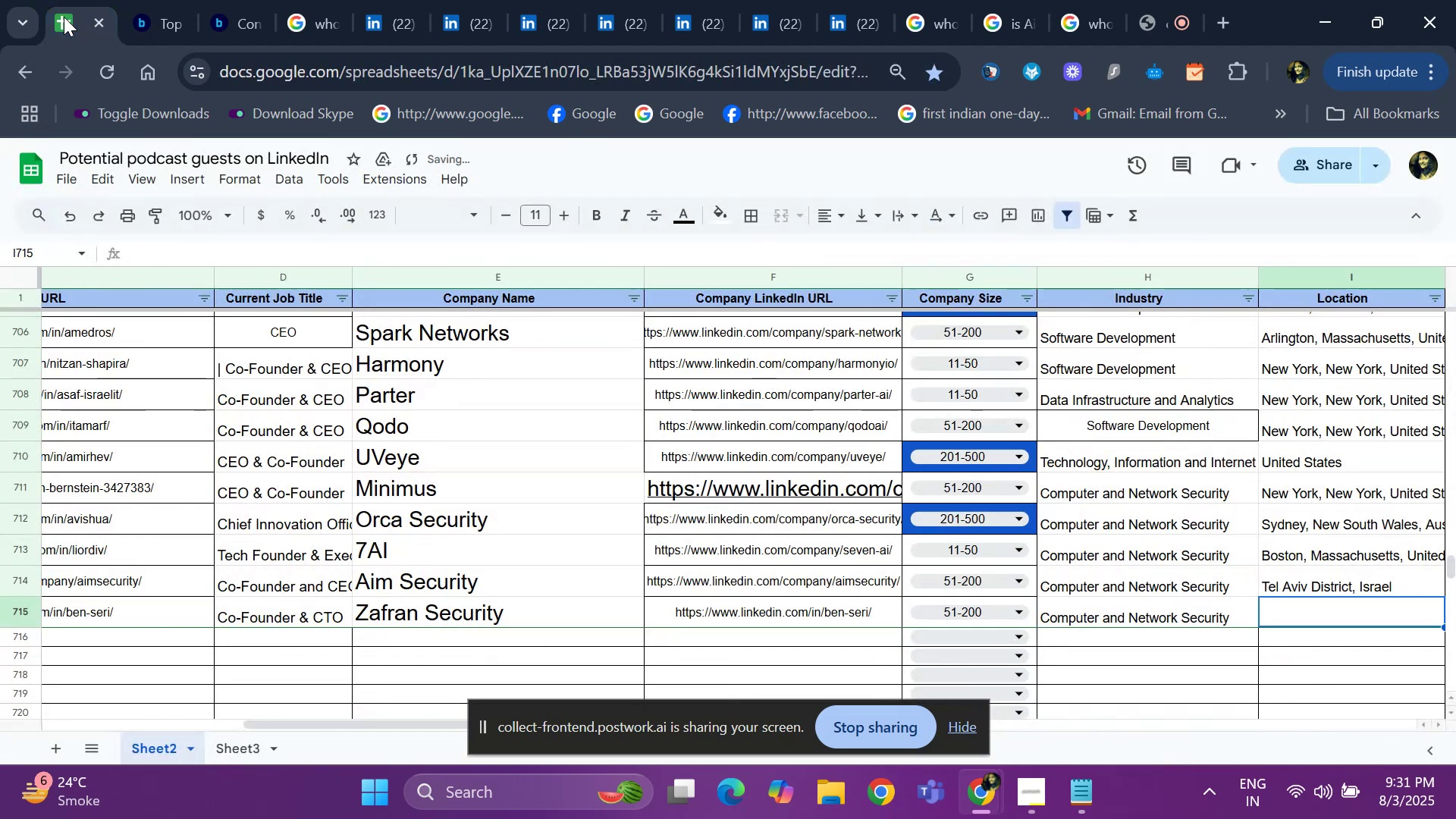 
key(ArrowRight)
 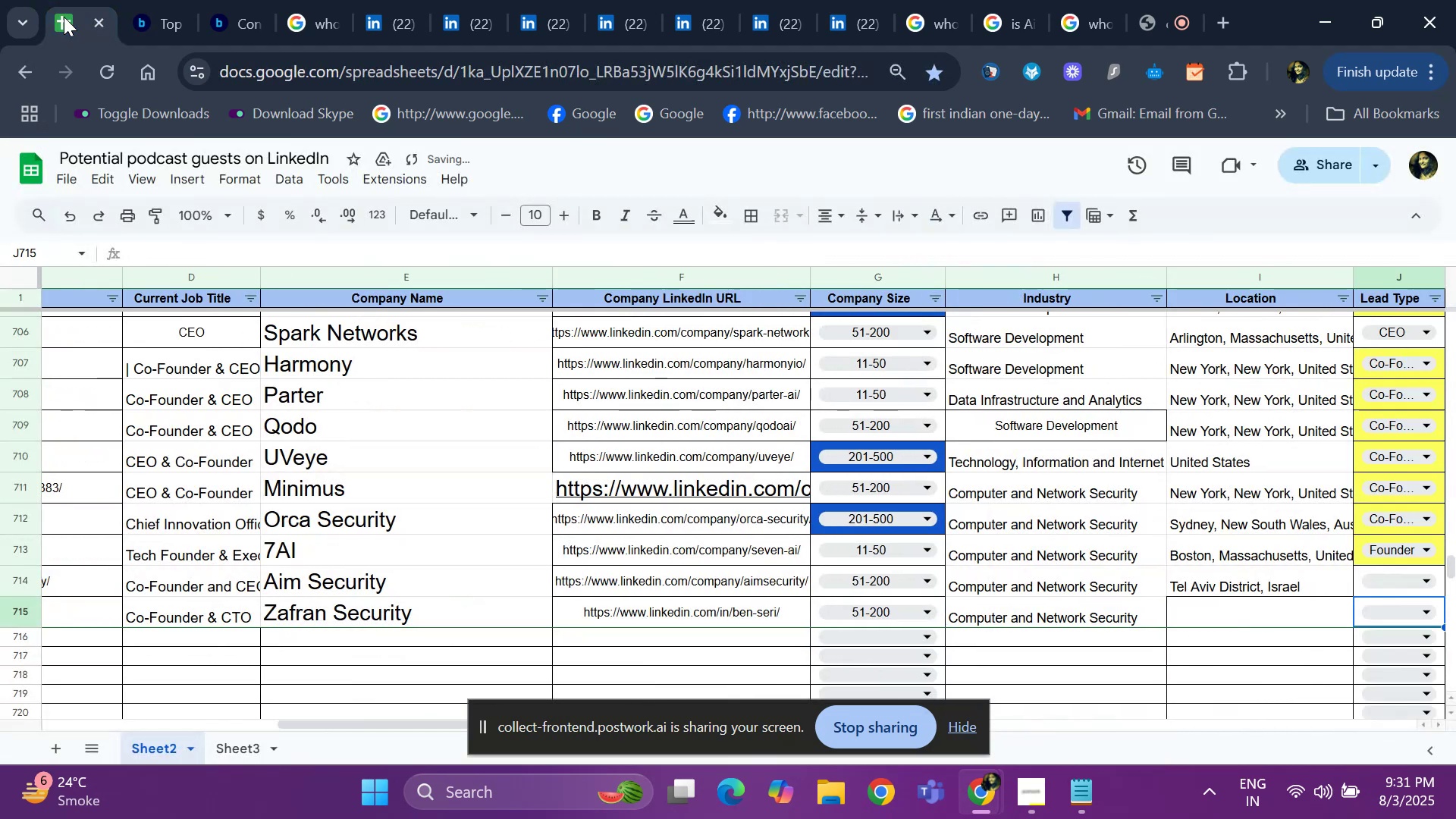 
key(ArrowLeft)
 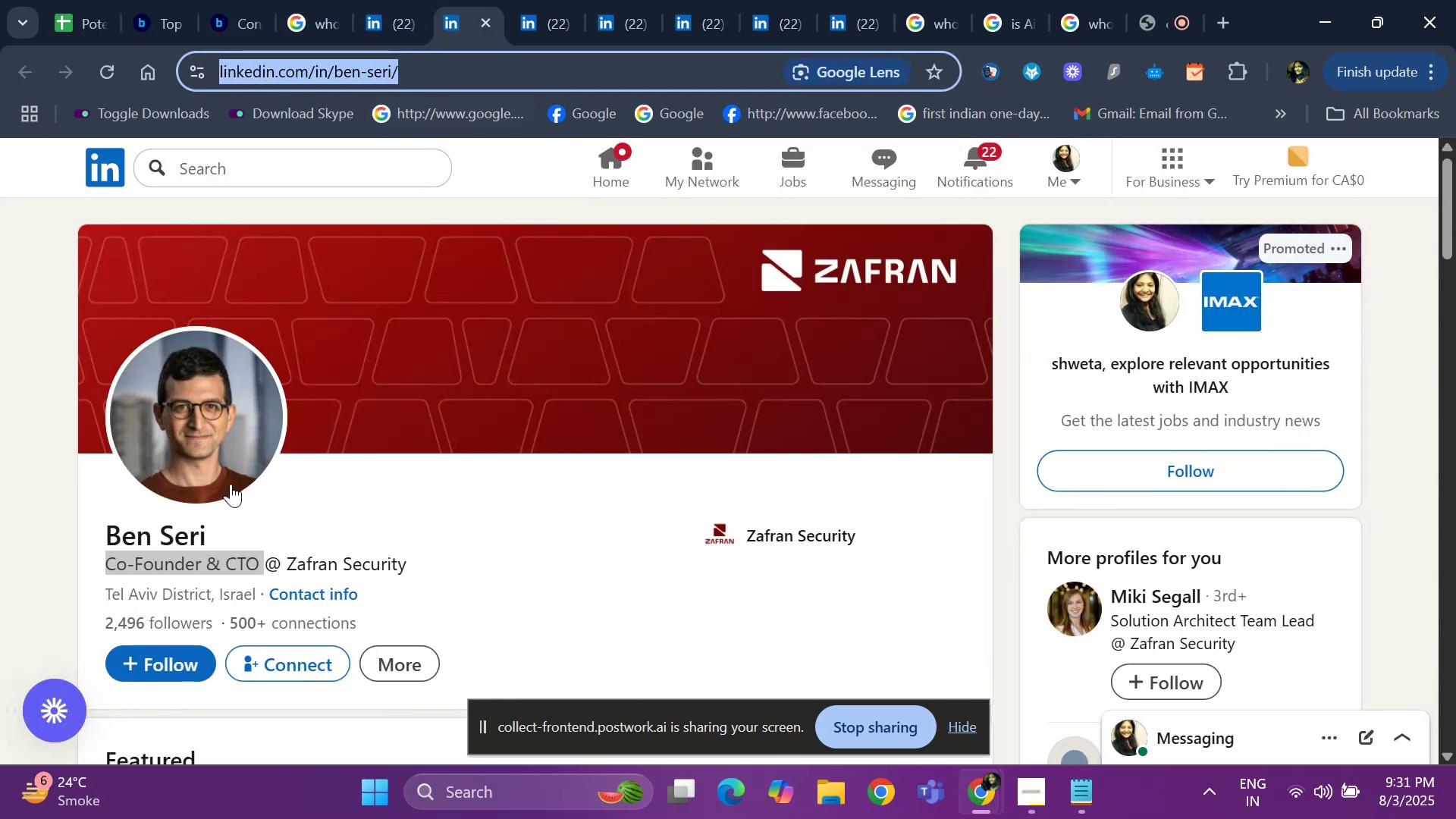 
left_click_drag(start_coordinate=[116, 596], to_coordinate=[252, 596])
 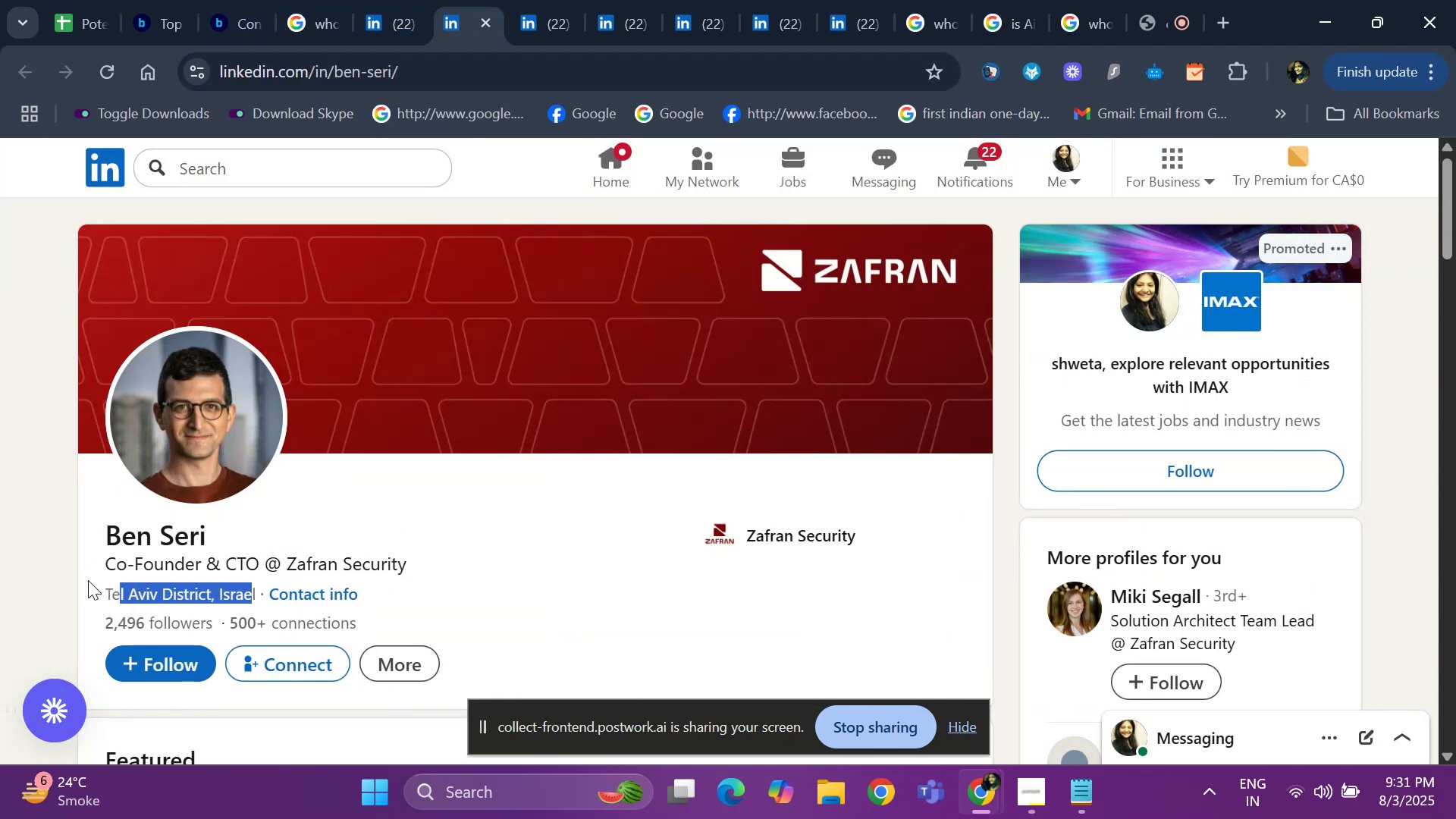 
left_click_drag(start_coordinate=[87, 582], to_coordinate=[257, 598])
 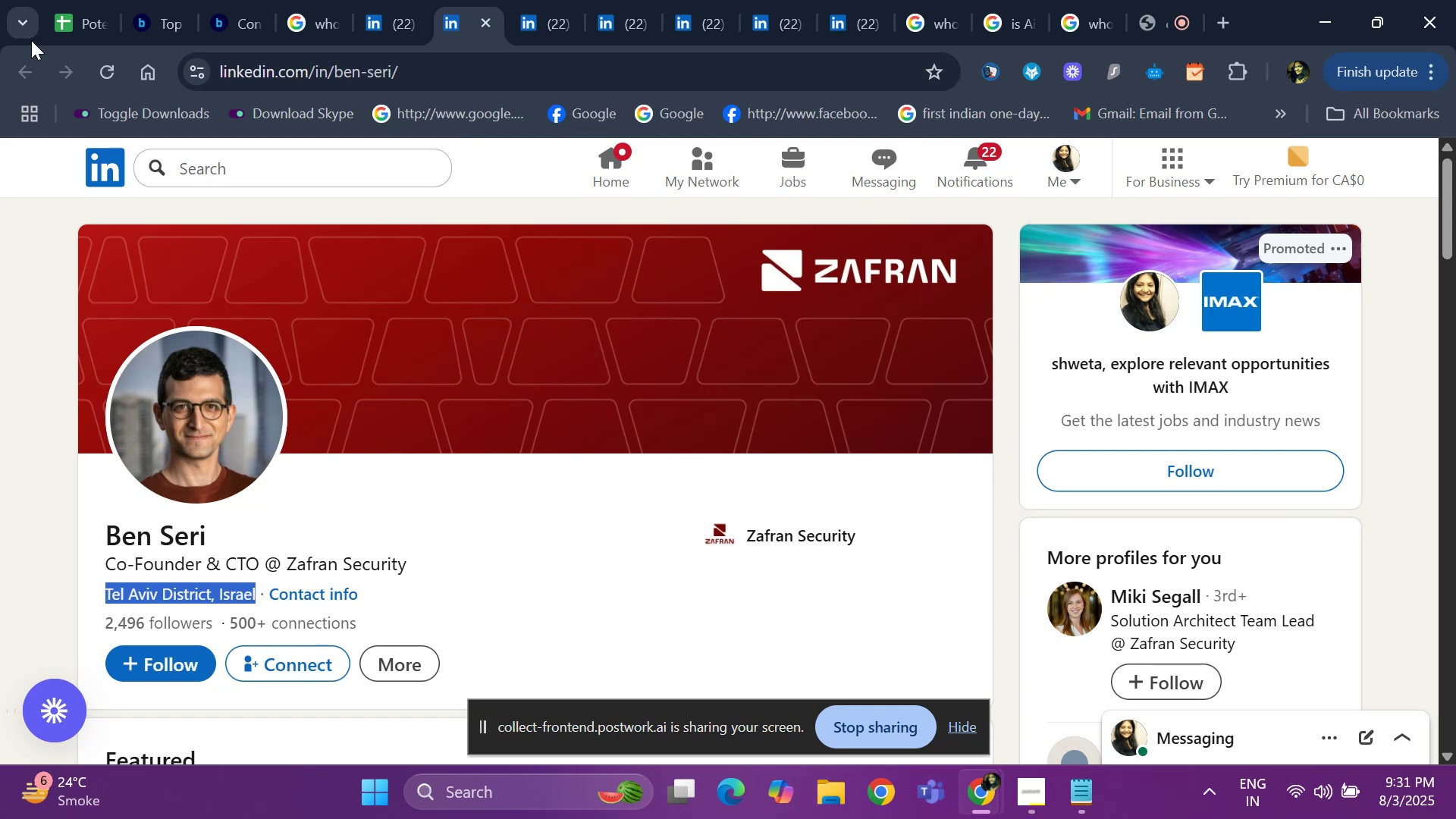 
key(Control+ControlLeft)
 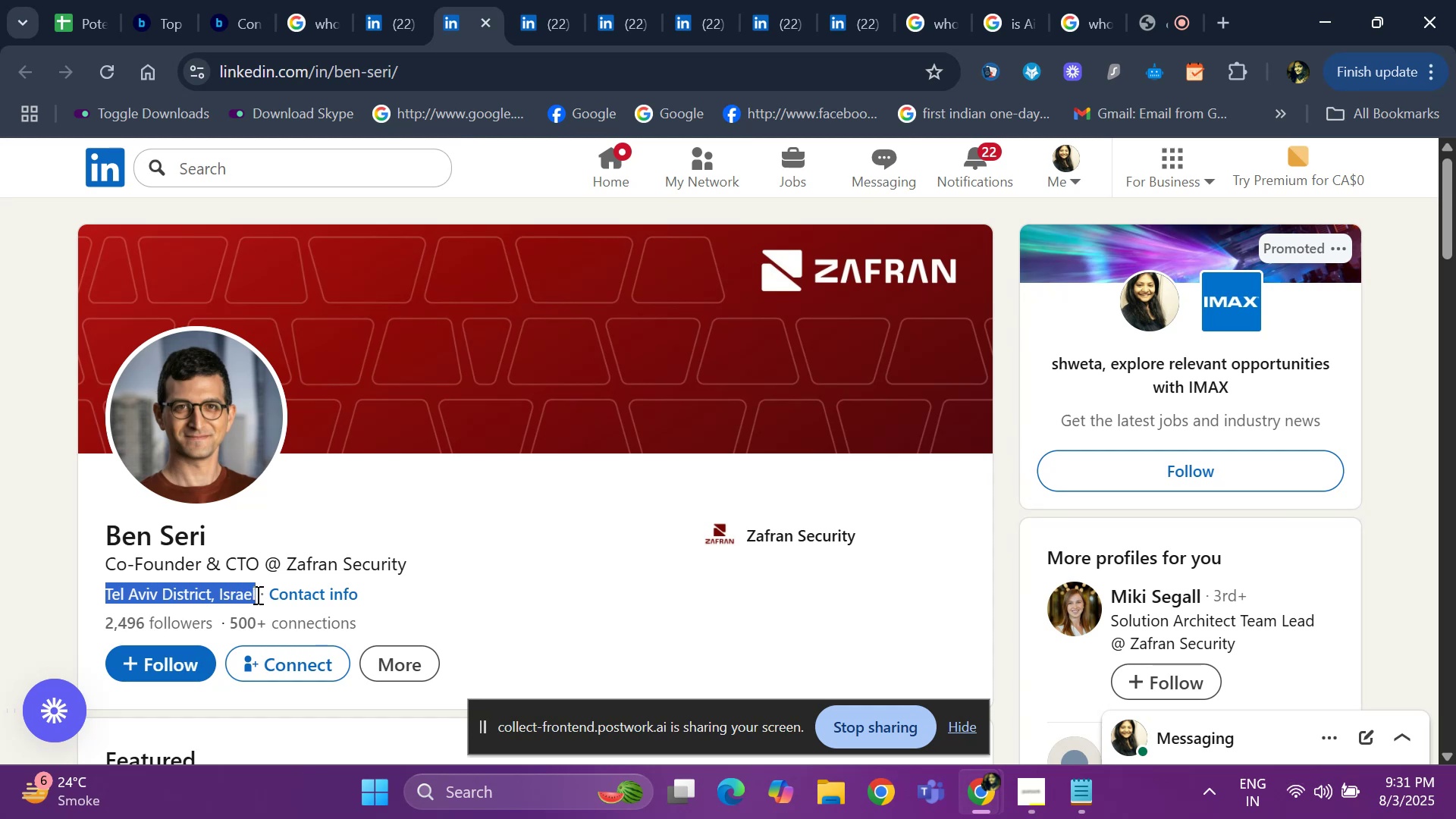 
key(Control+C)
 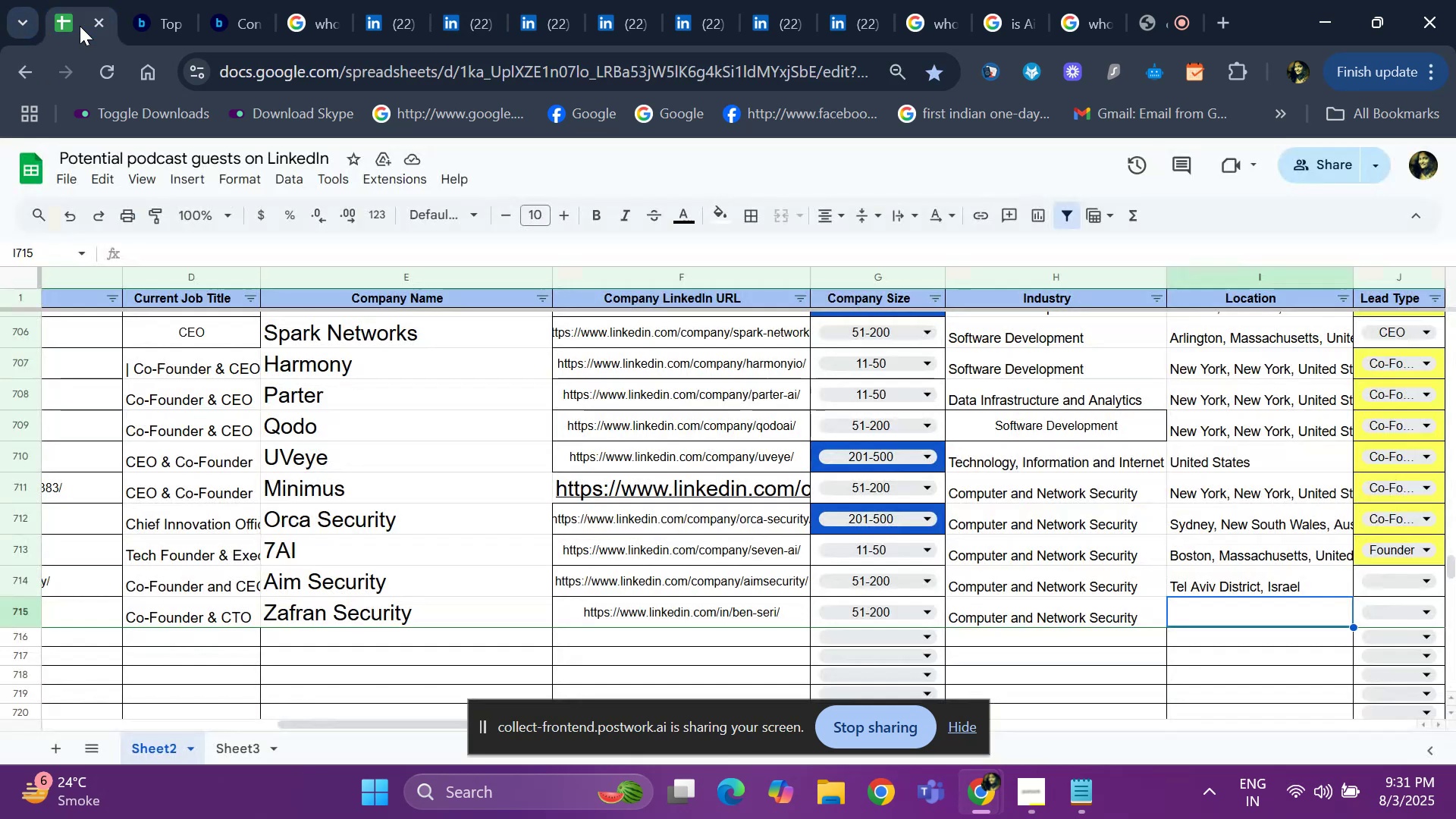 
key(Control+ControlLeft)
 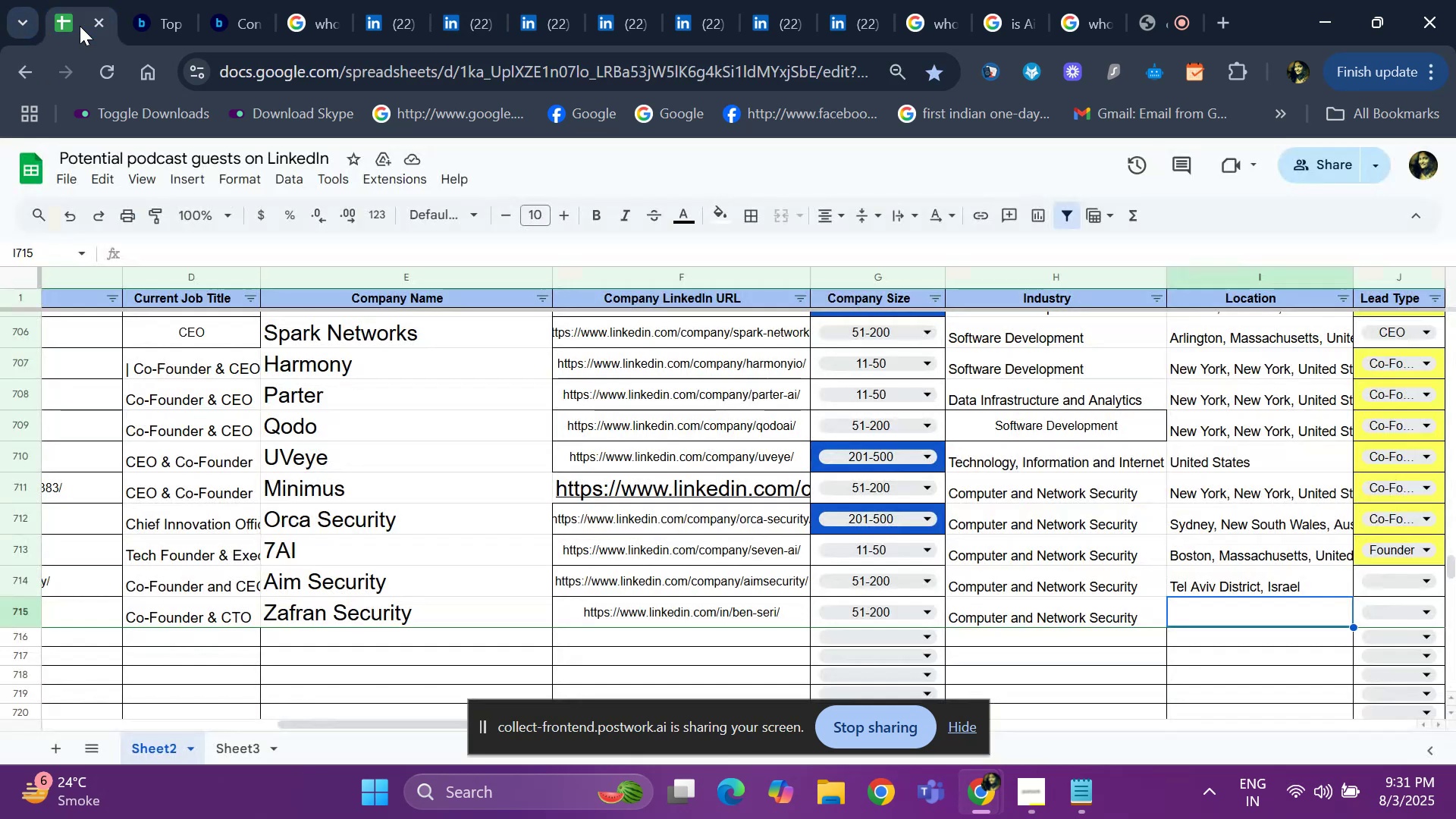 
key(Control+V)
 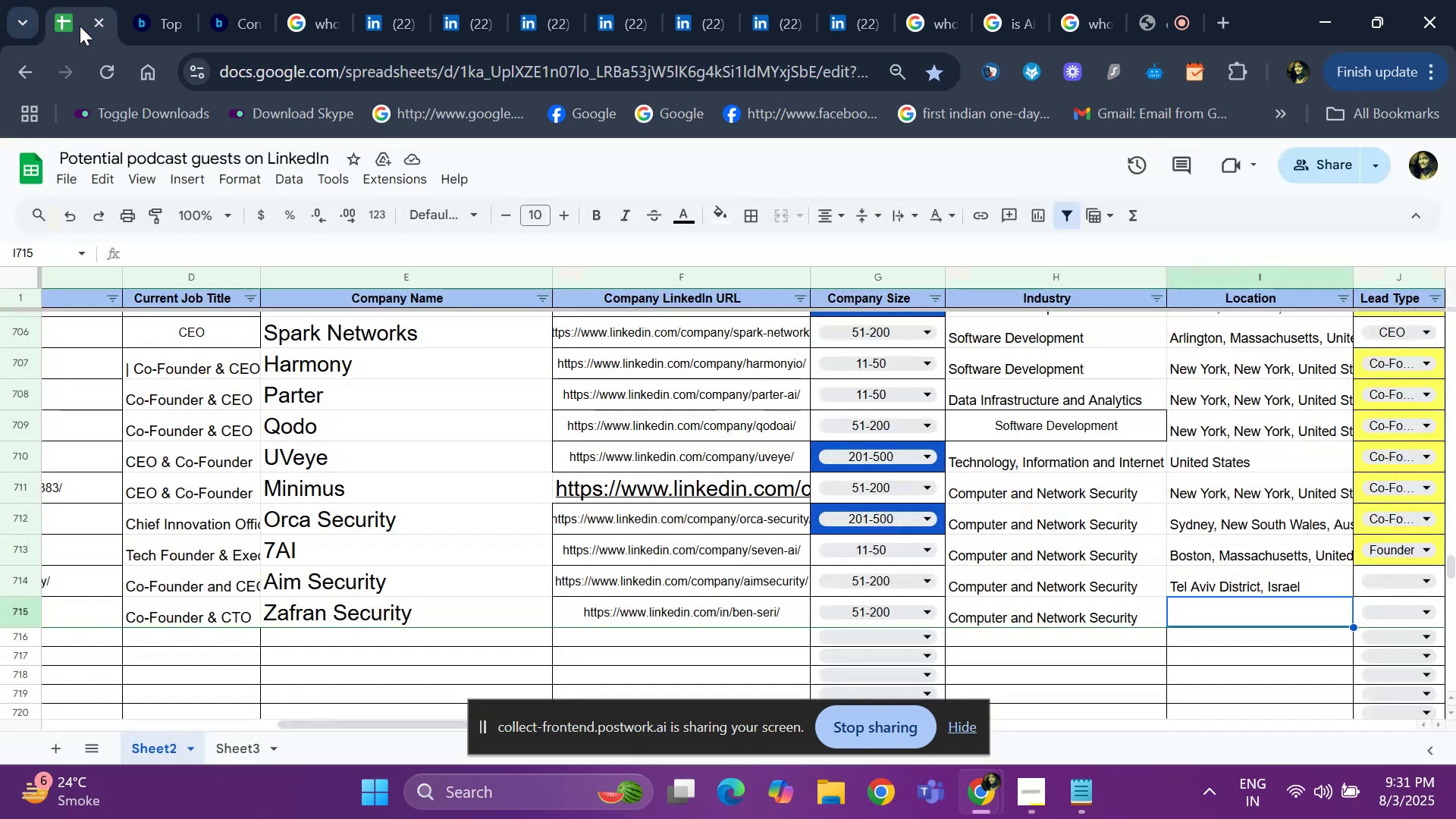 
key(ArrowRight)
 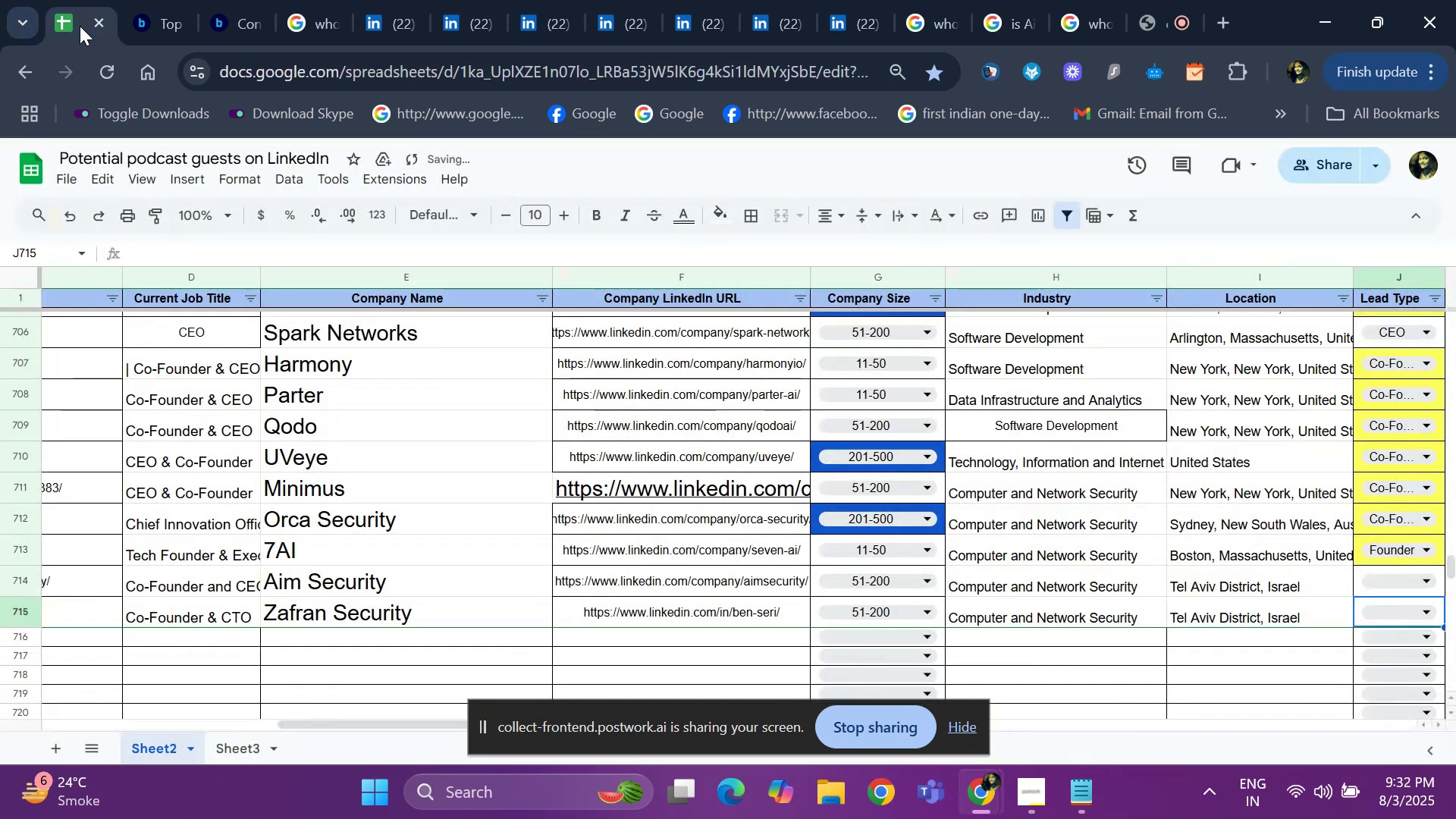 
key(ArrowRight)
 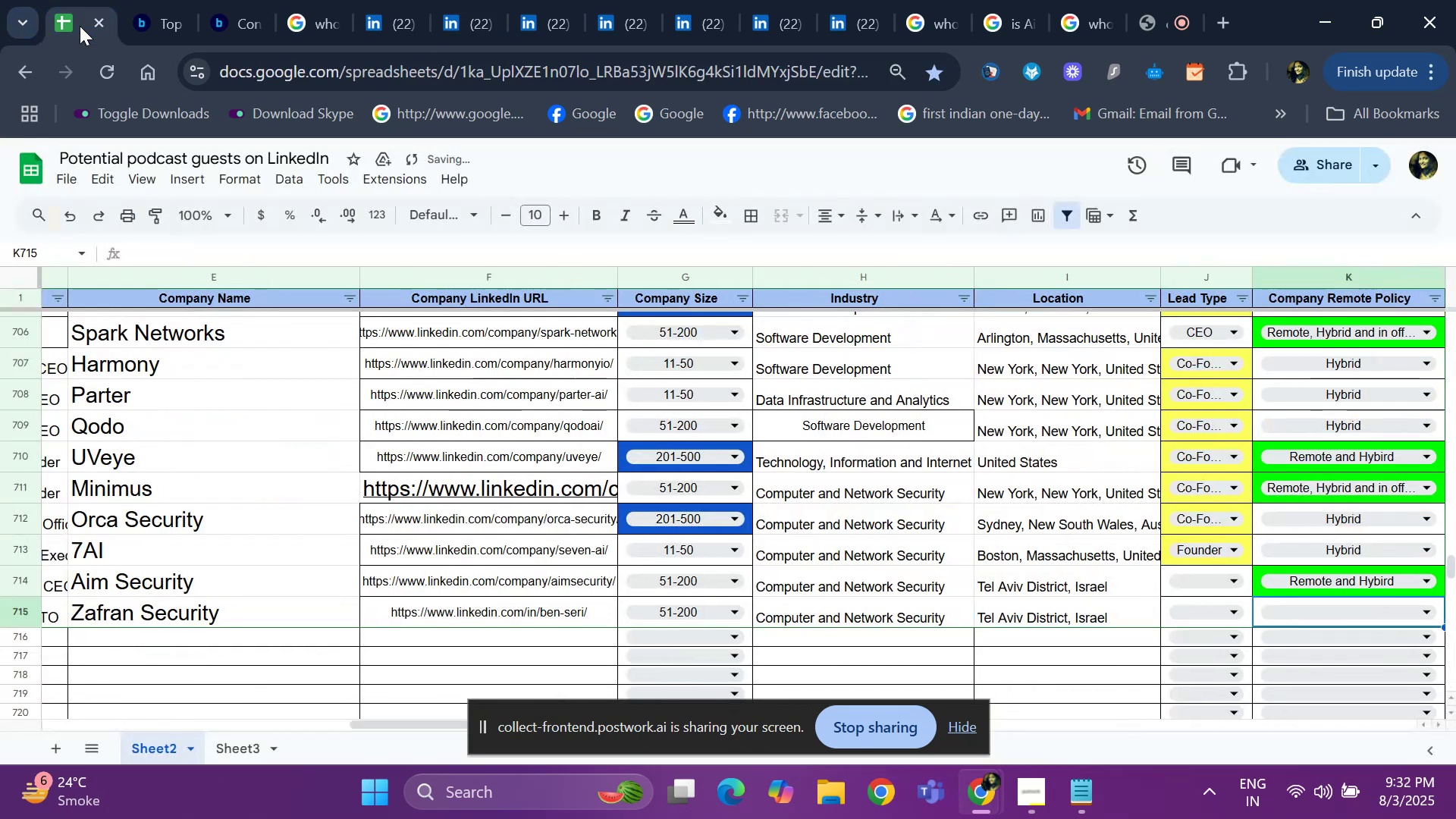 
key(ArrowLeft)
 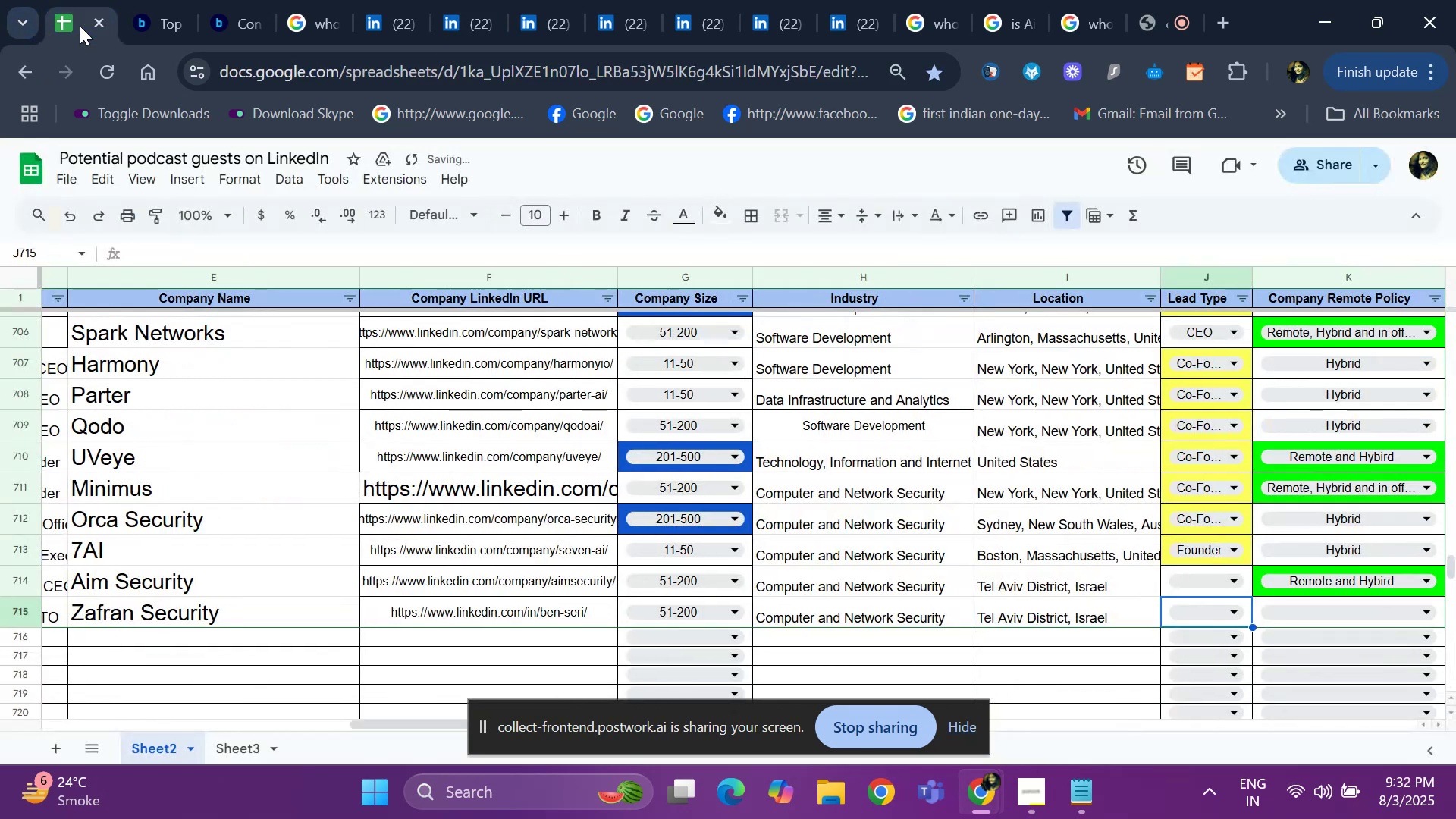 
key(ArrowUp)
 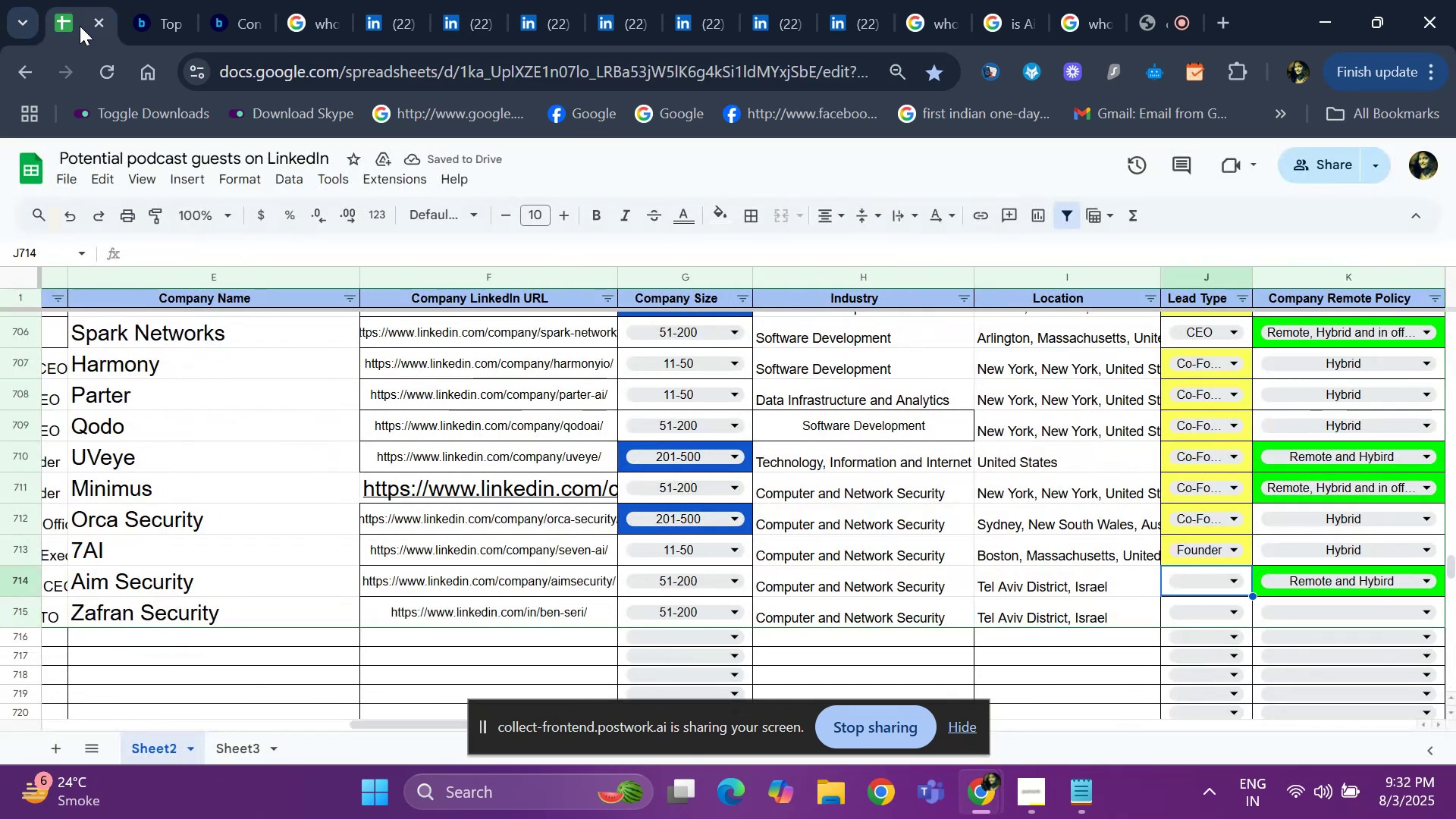 
hold_key(key=ArrowLeft, duration=0.81)
 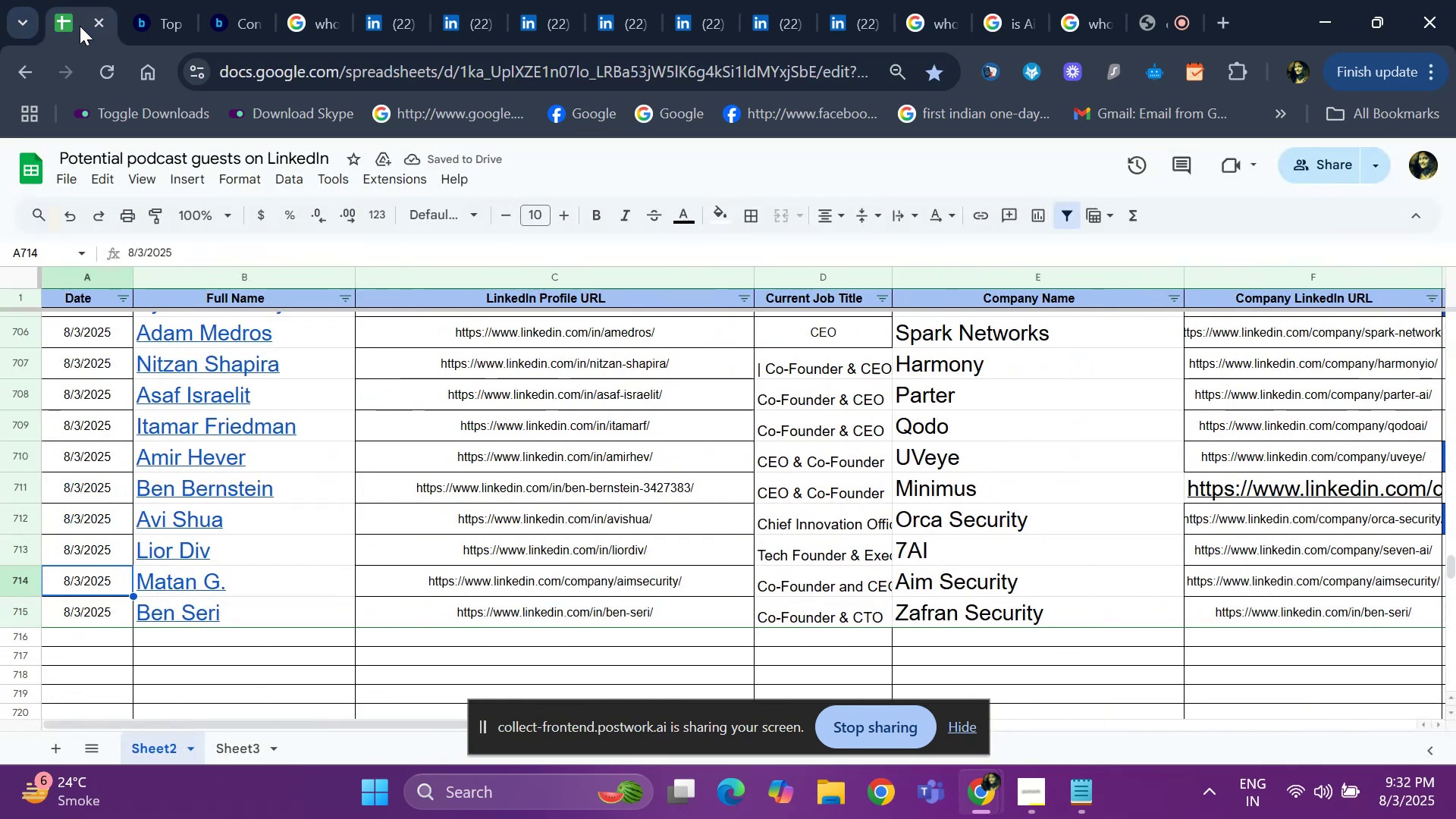 
key(ArrowRight)
 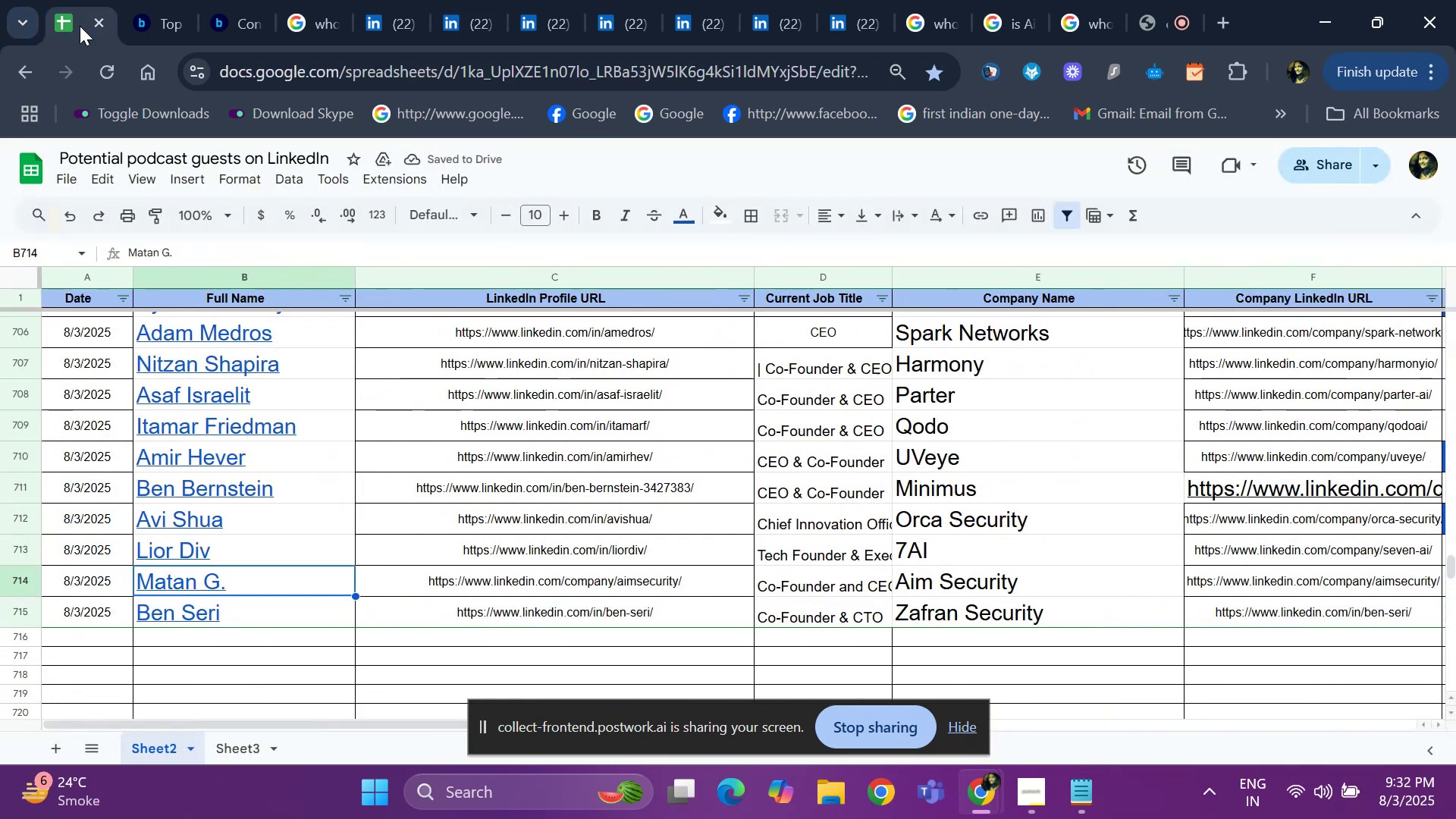 
key(ArrowRight)
 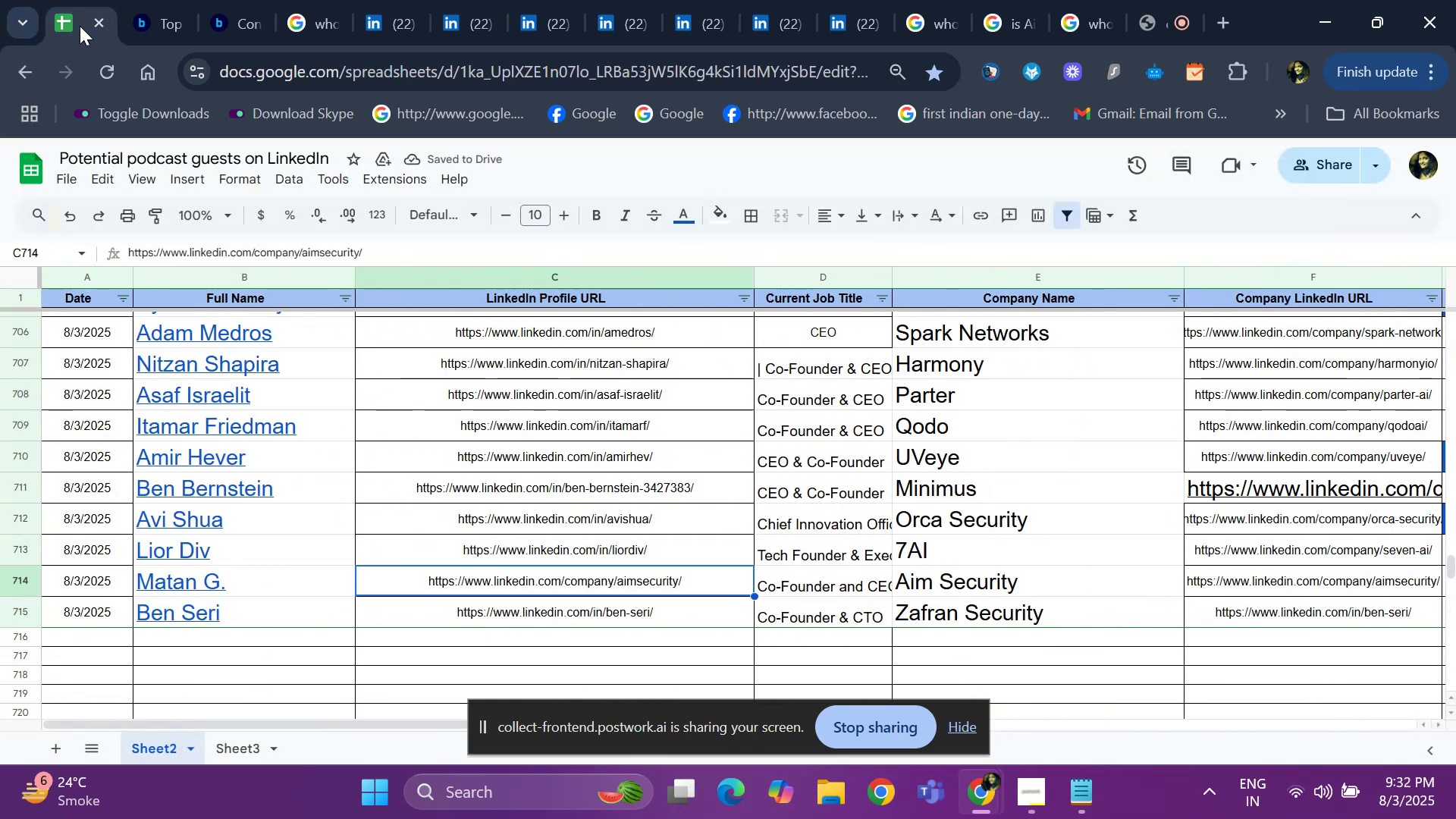 
key(ArrowRight)
 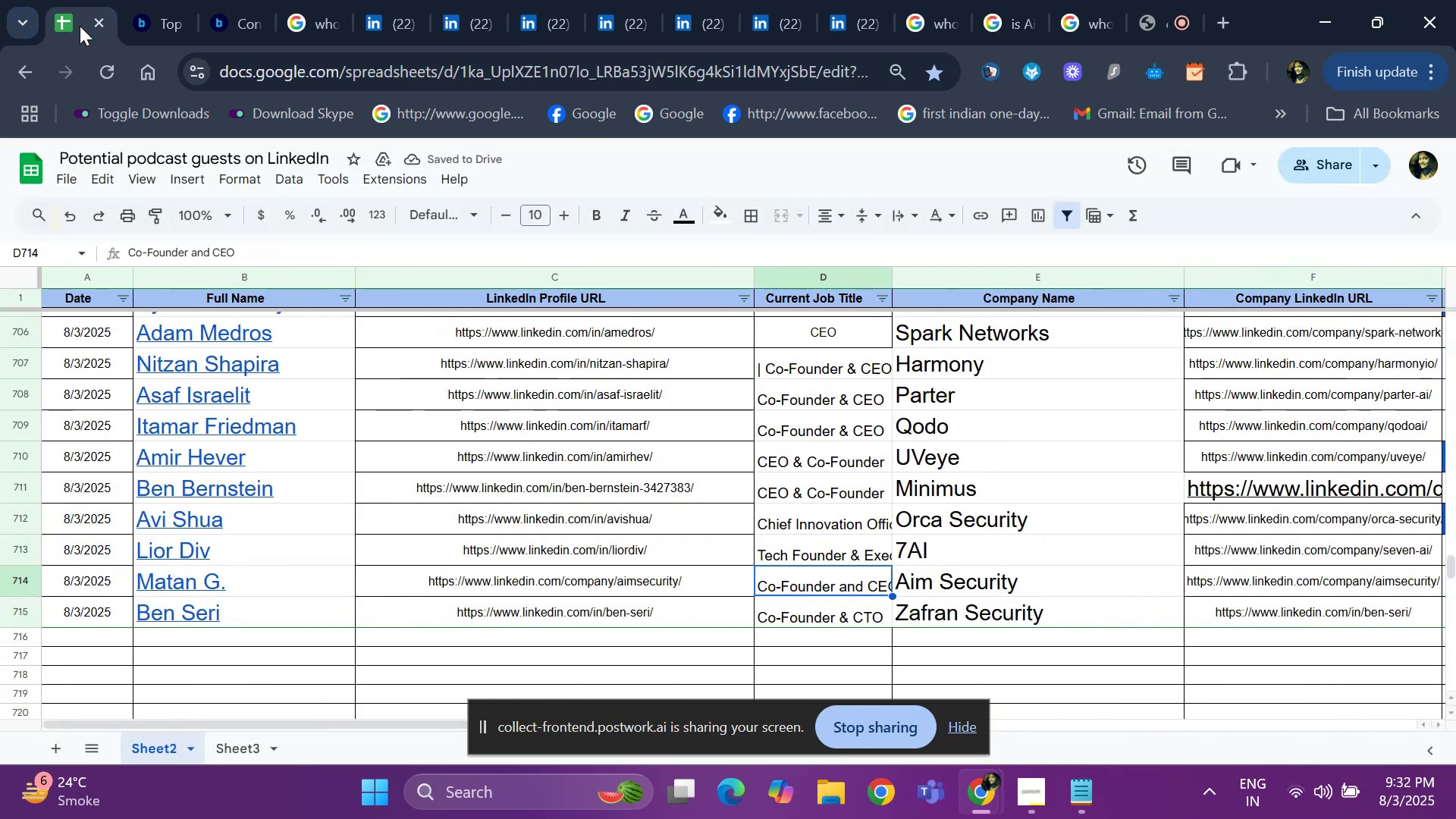 
key(ArrowRight)
 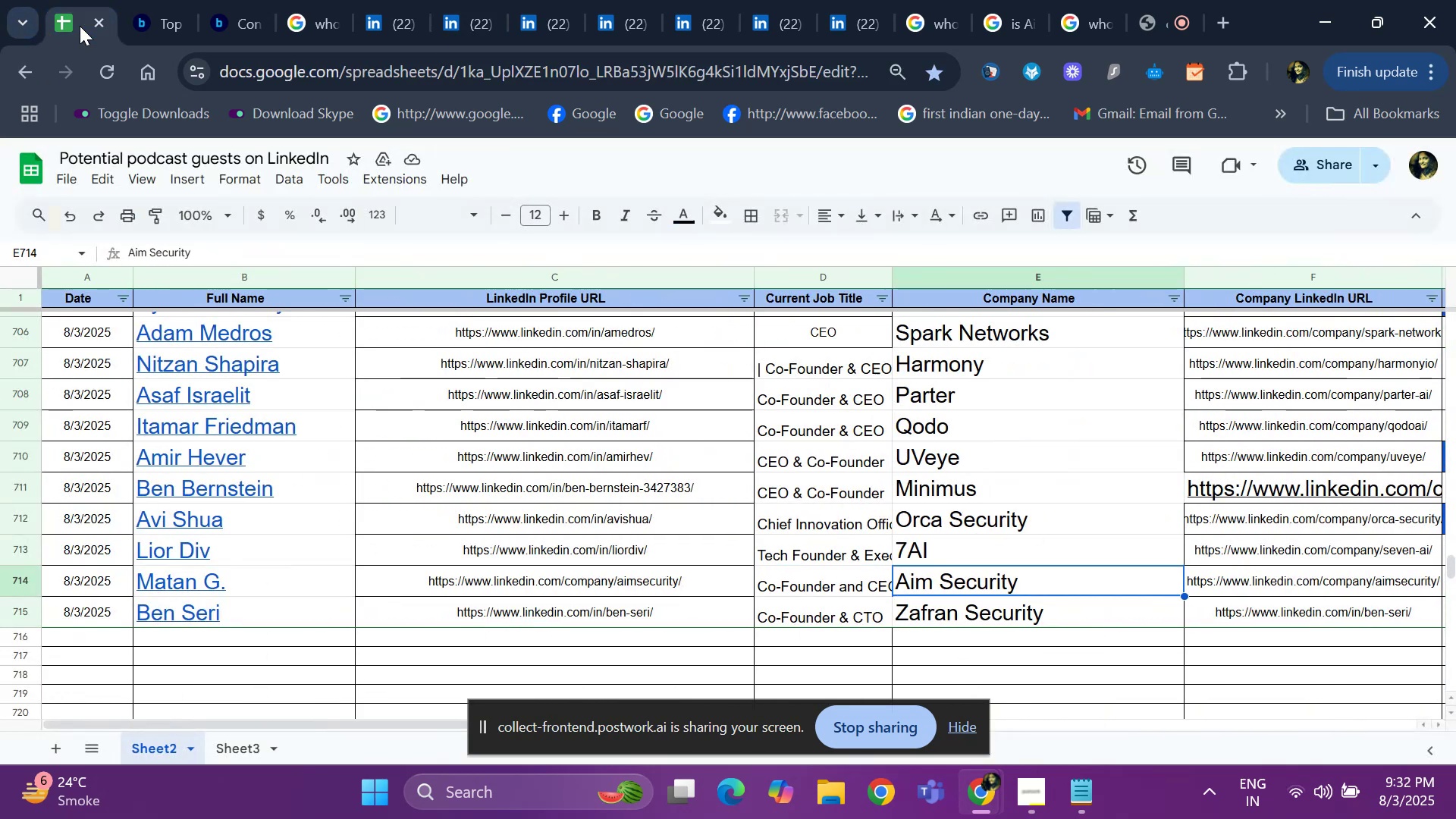 
key(ArrowRight)
 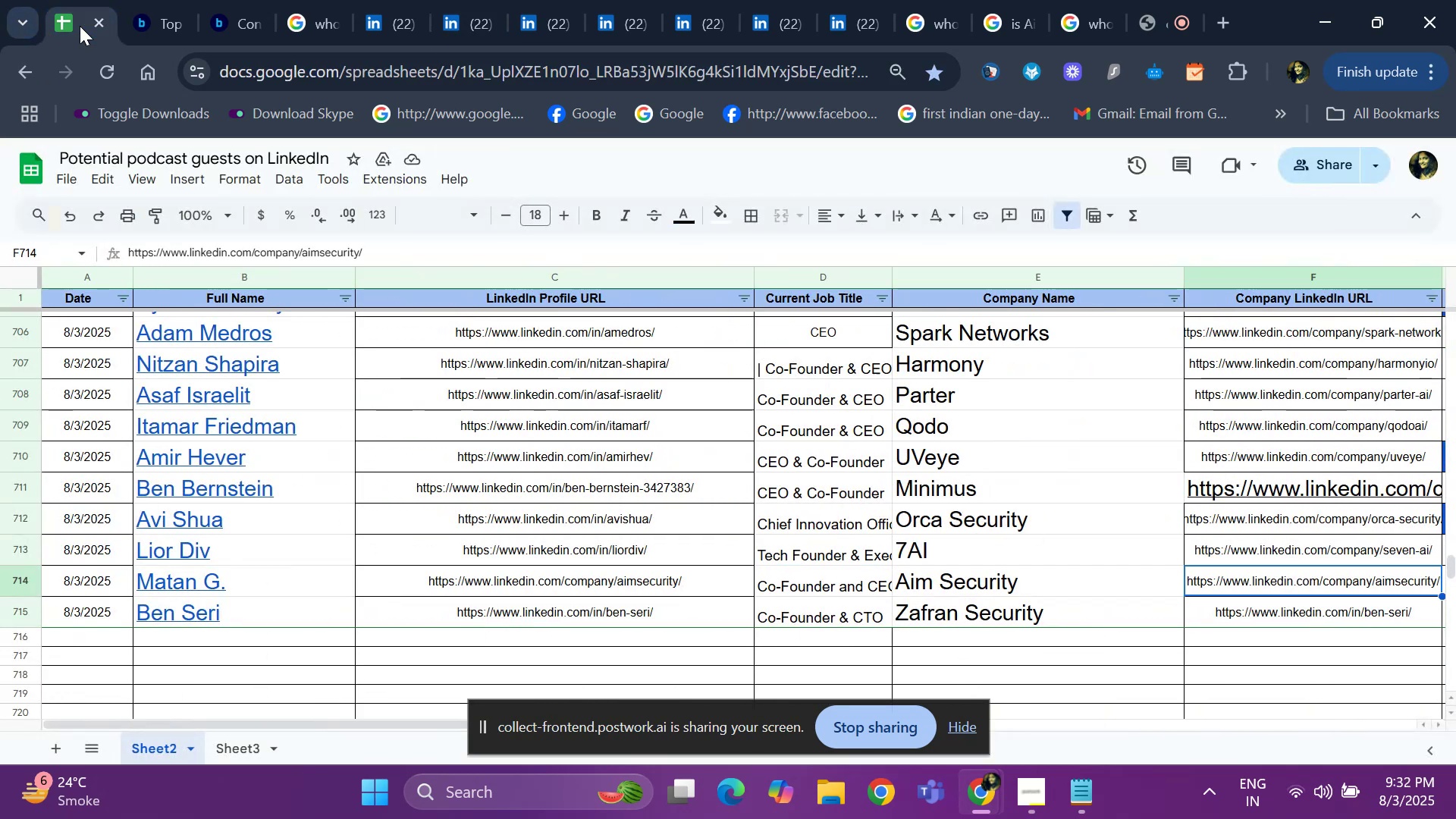 
key(ArrowRight)
 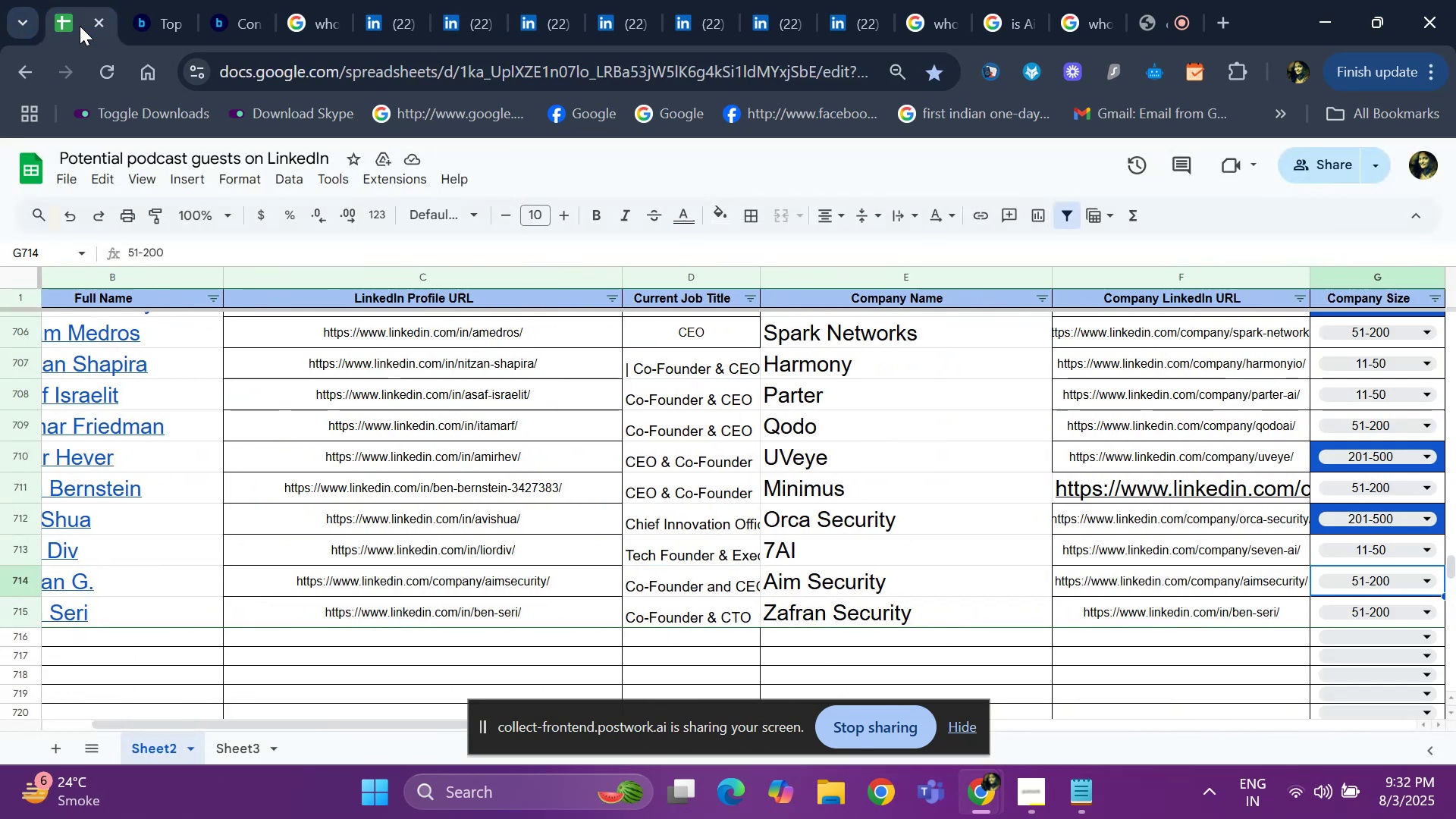 
key(ArrowRight)
 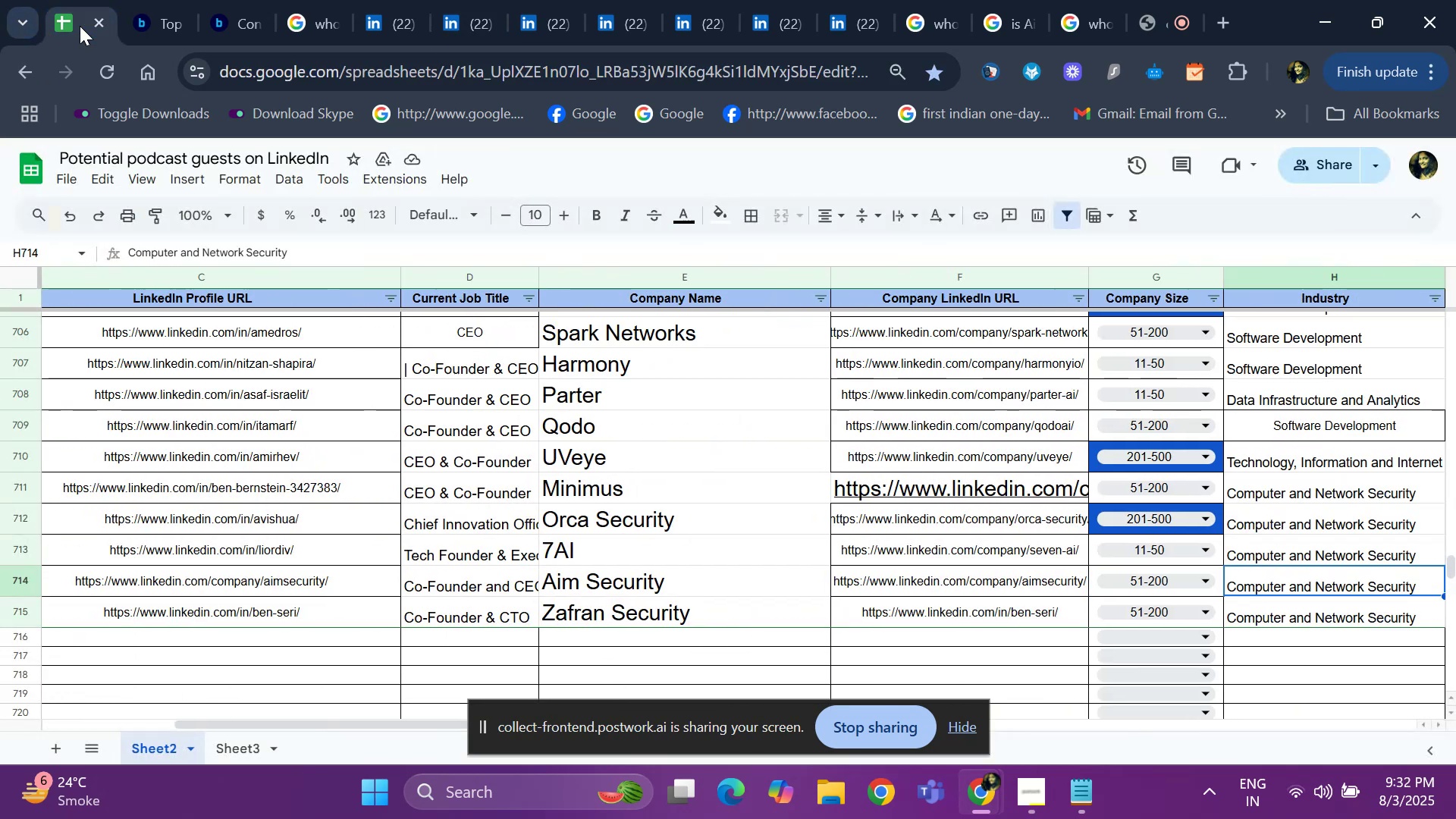 
key(ArrowRight)
 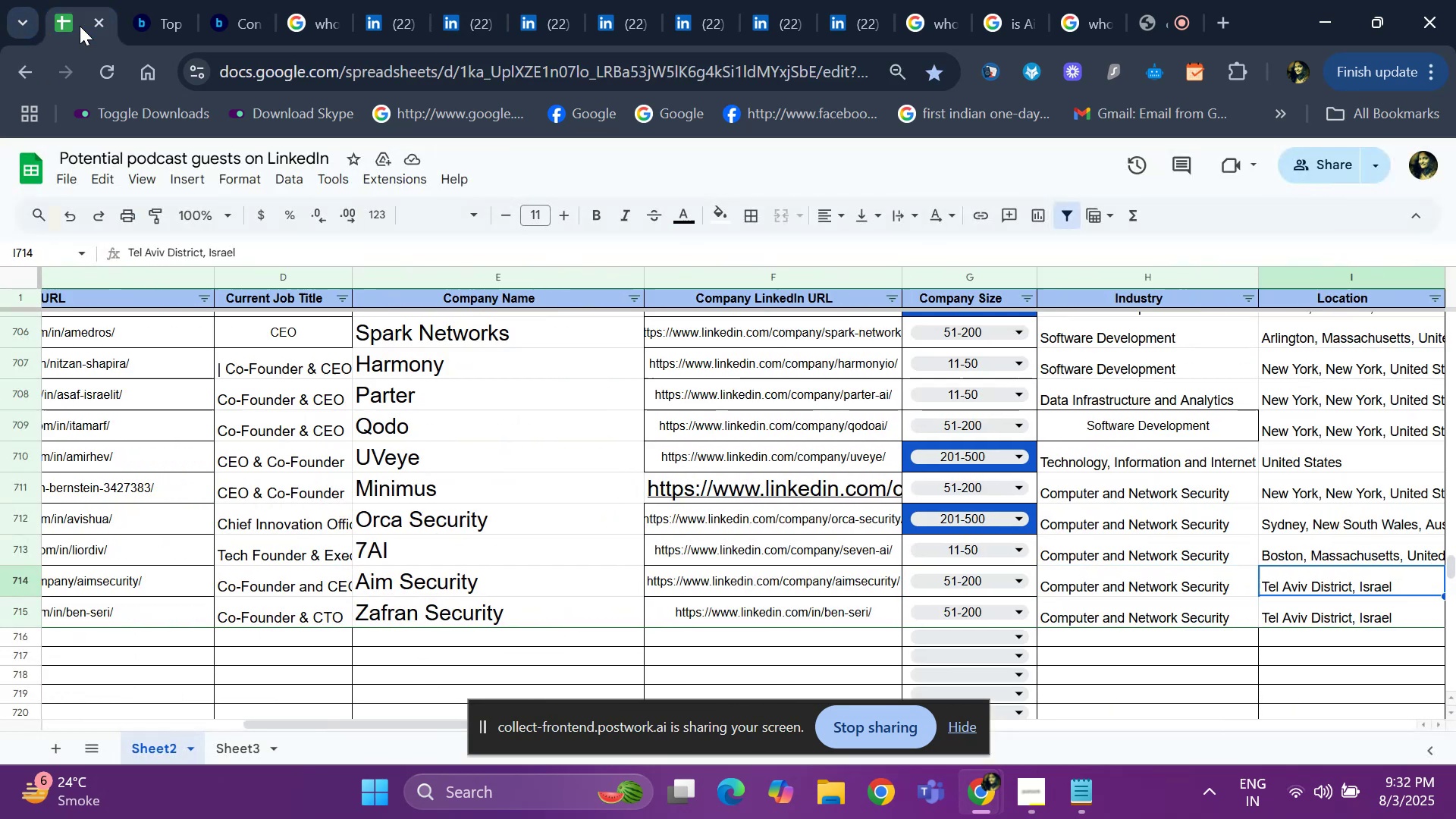 
key(ArrowRight)
 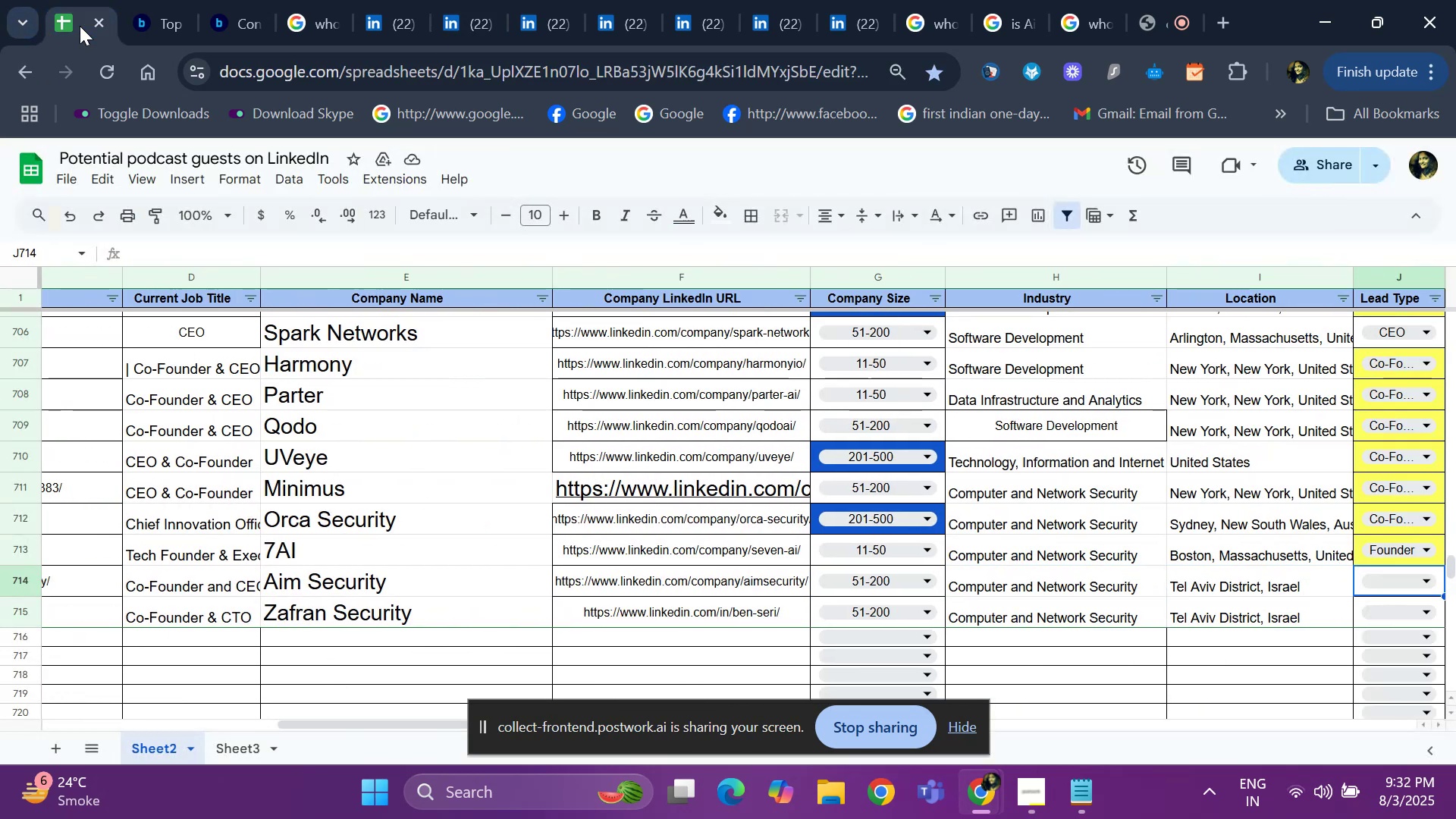 
key(ArrowRight)
 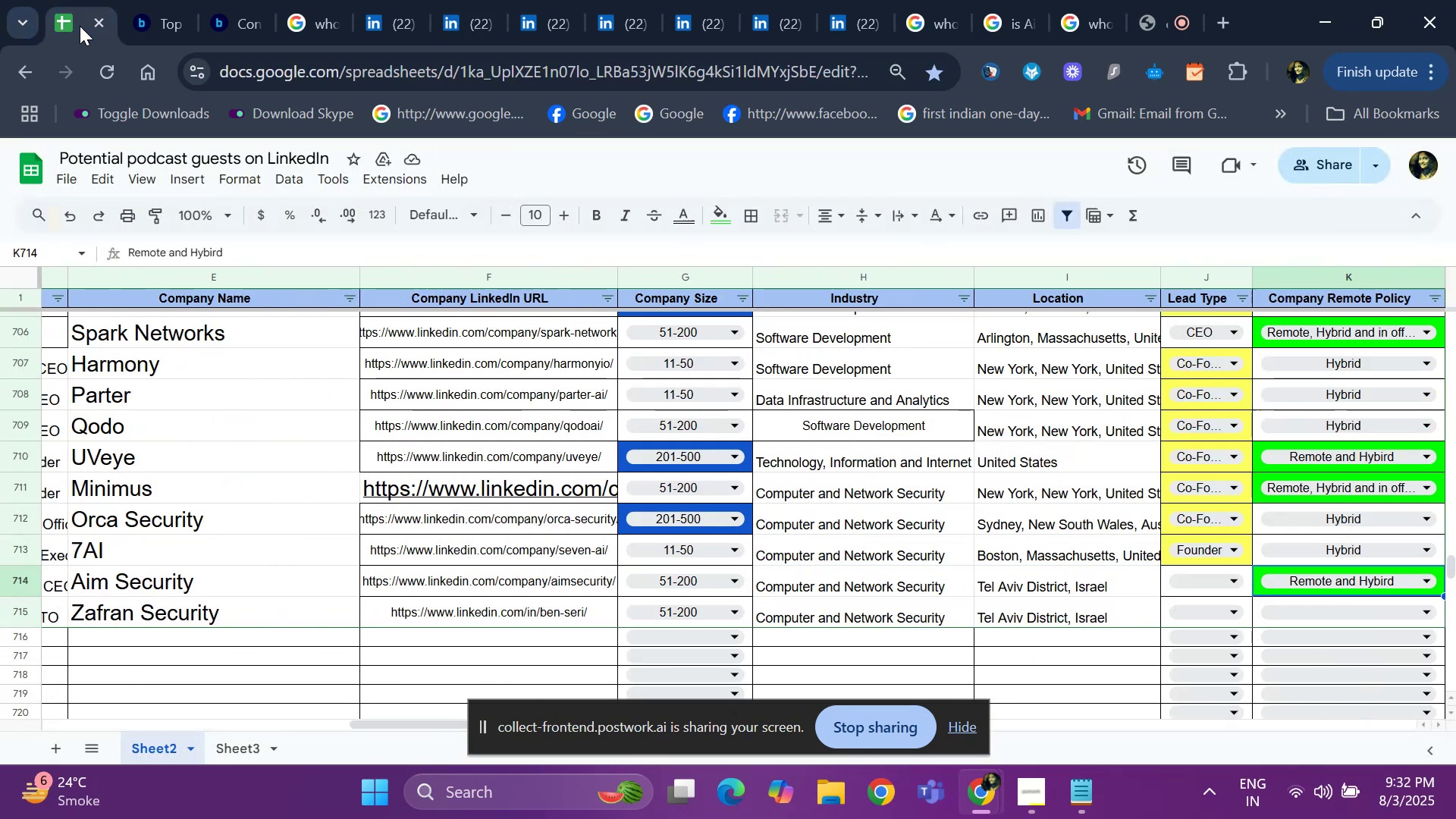 
key(ArrowLeft)
 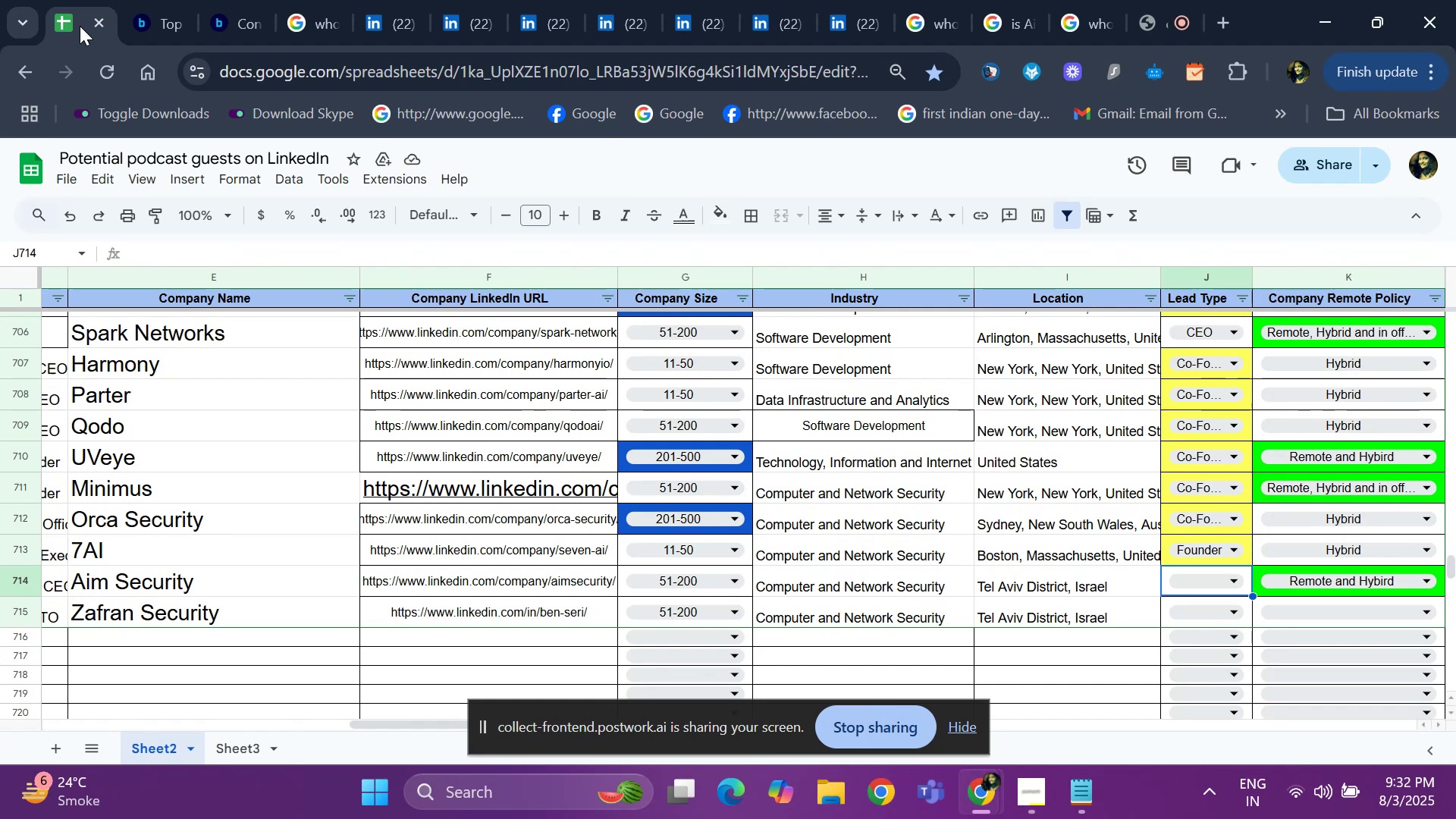 
key(Enter)
 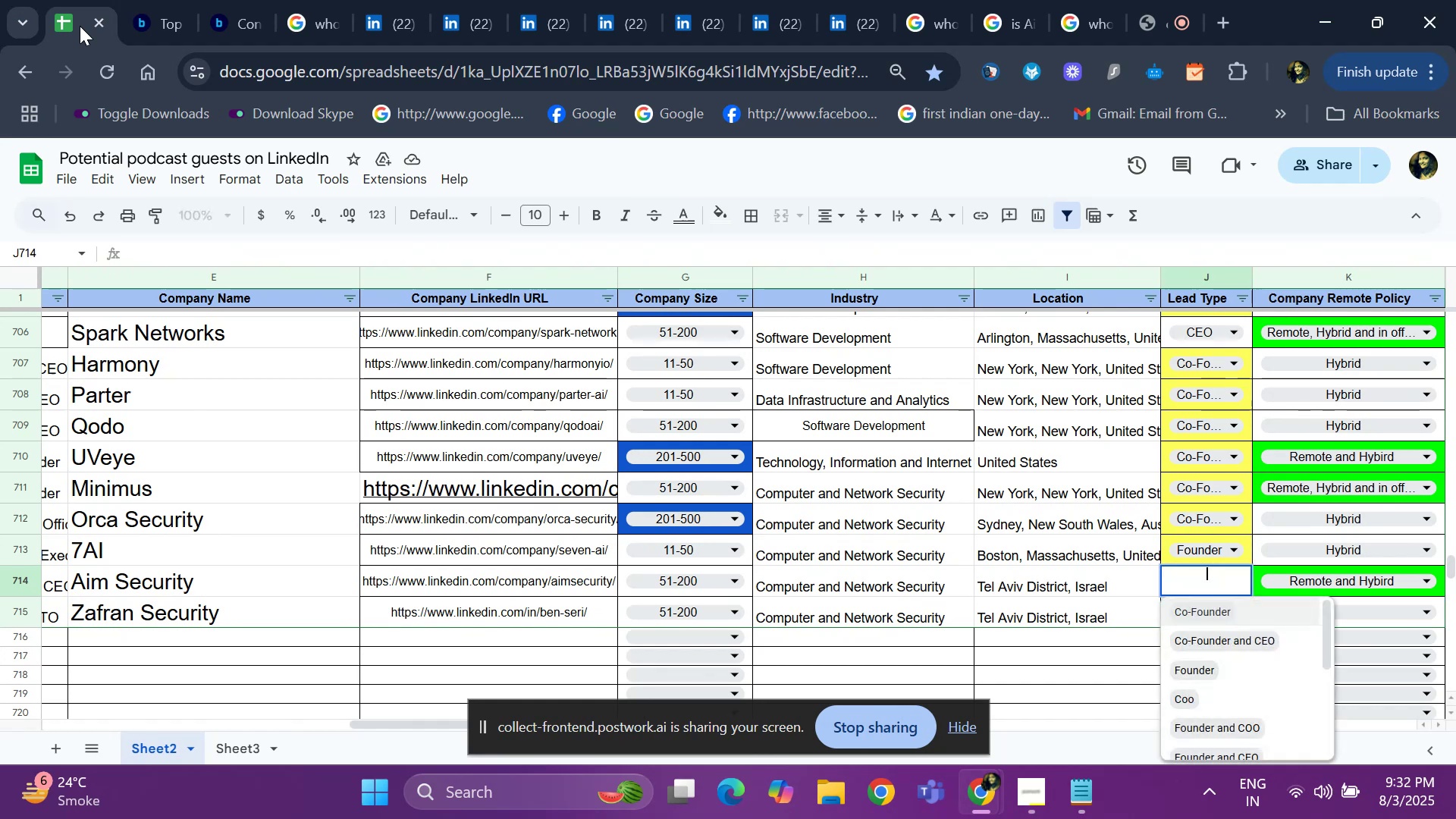 
key(ArrowDown)
 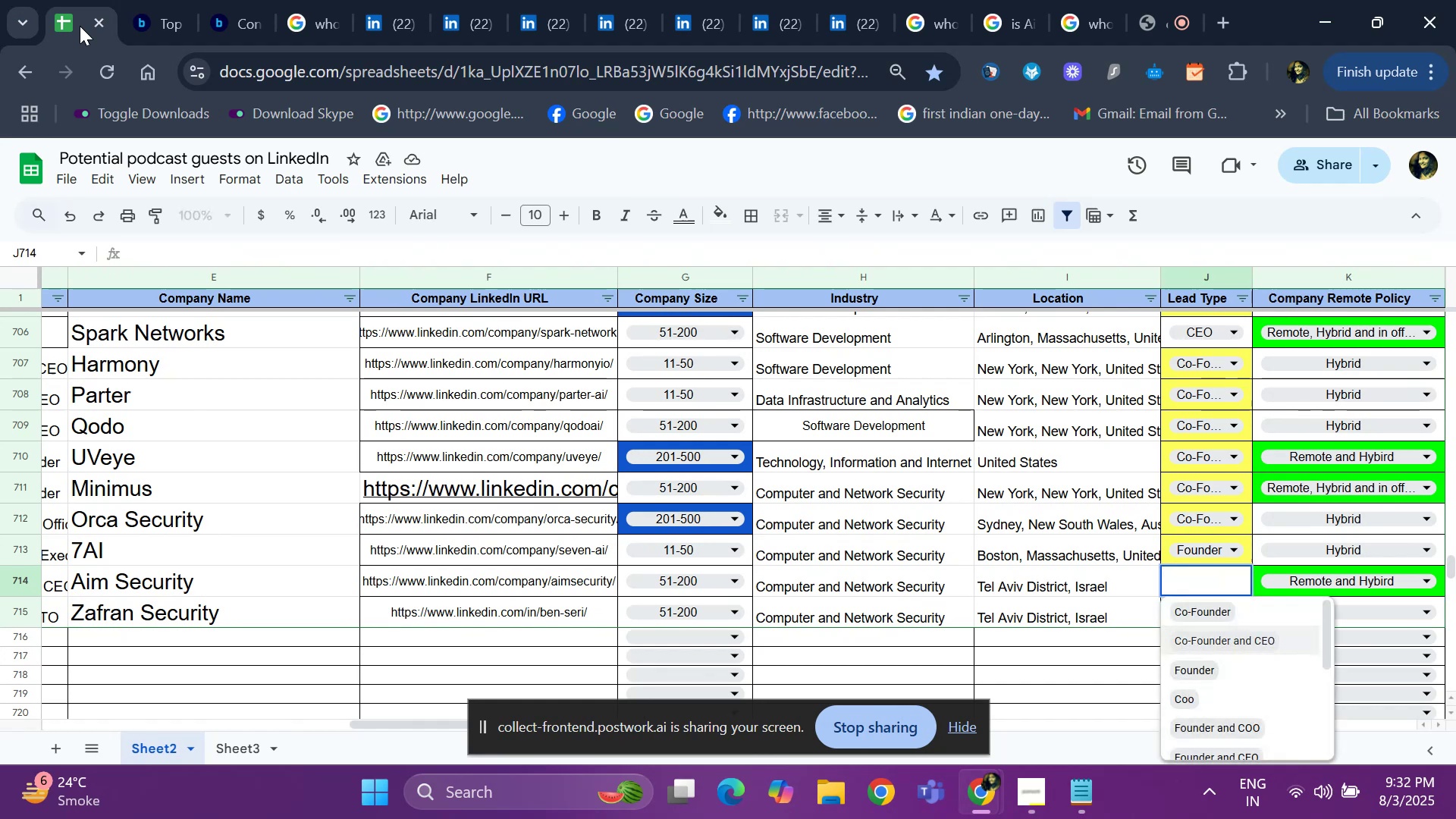 
key(ArrowUp)
 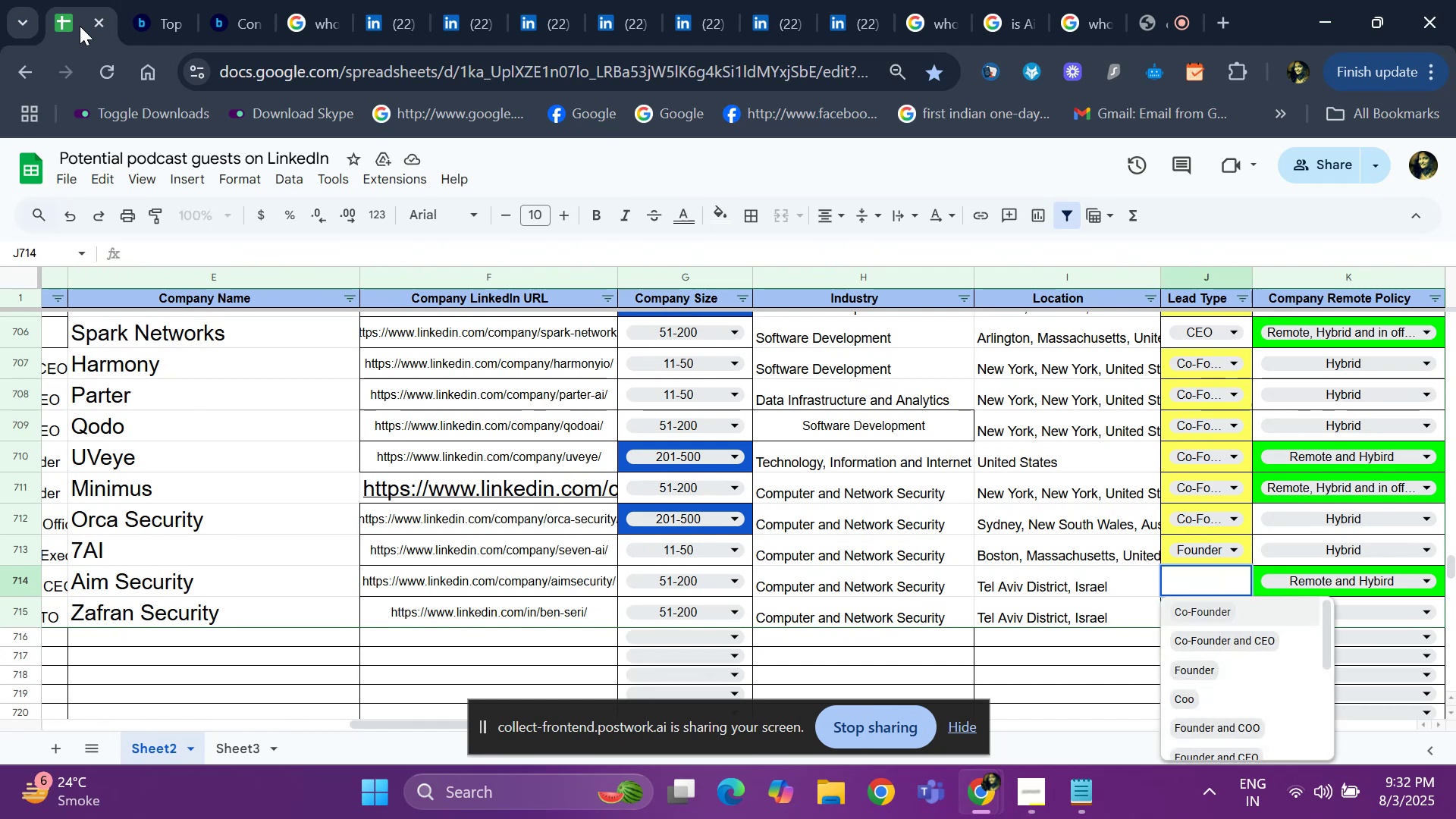 
key(Enter)
 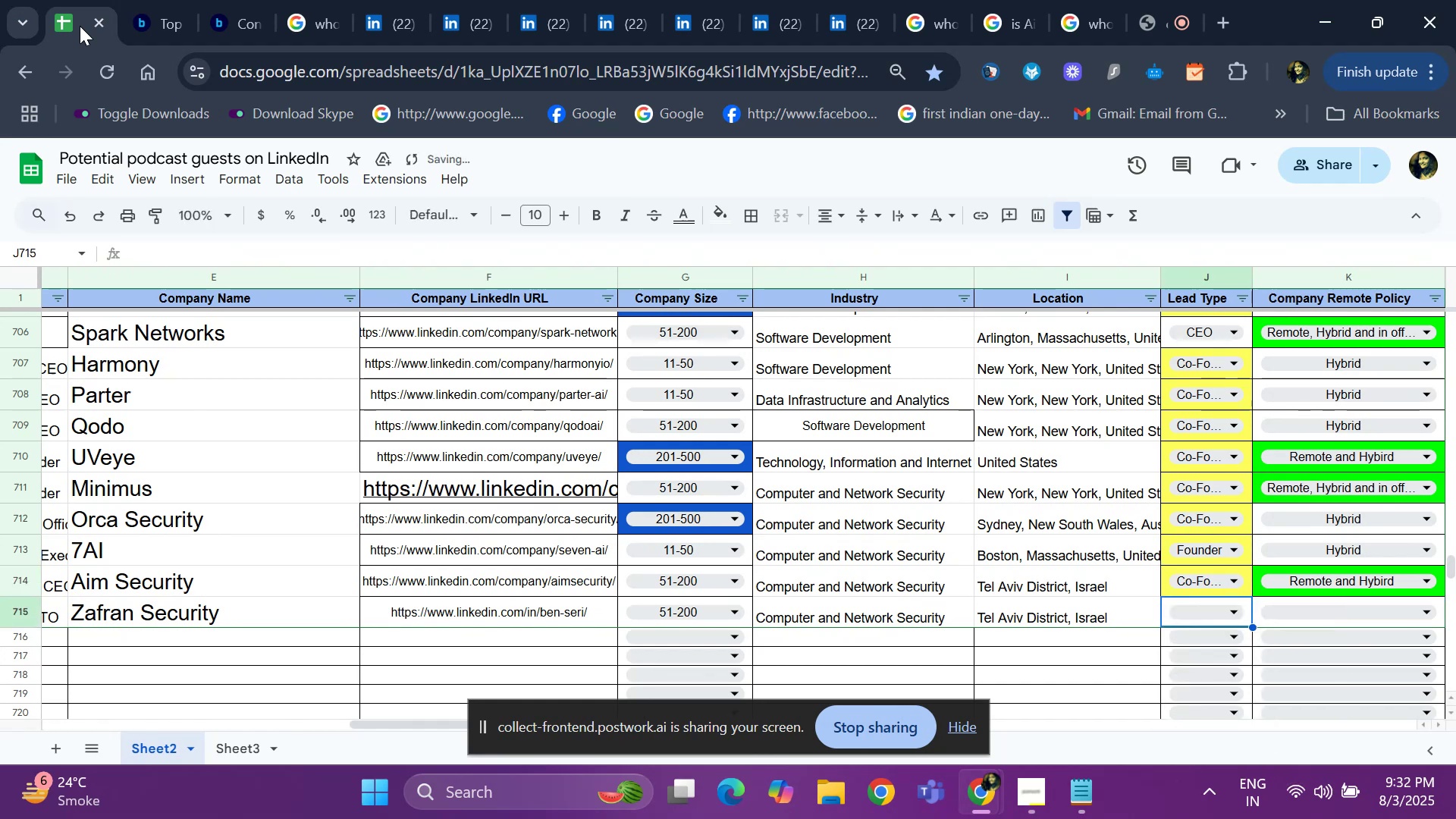 
key(Enter)
 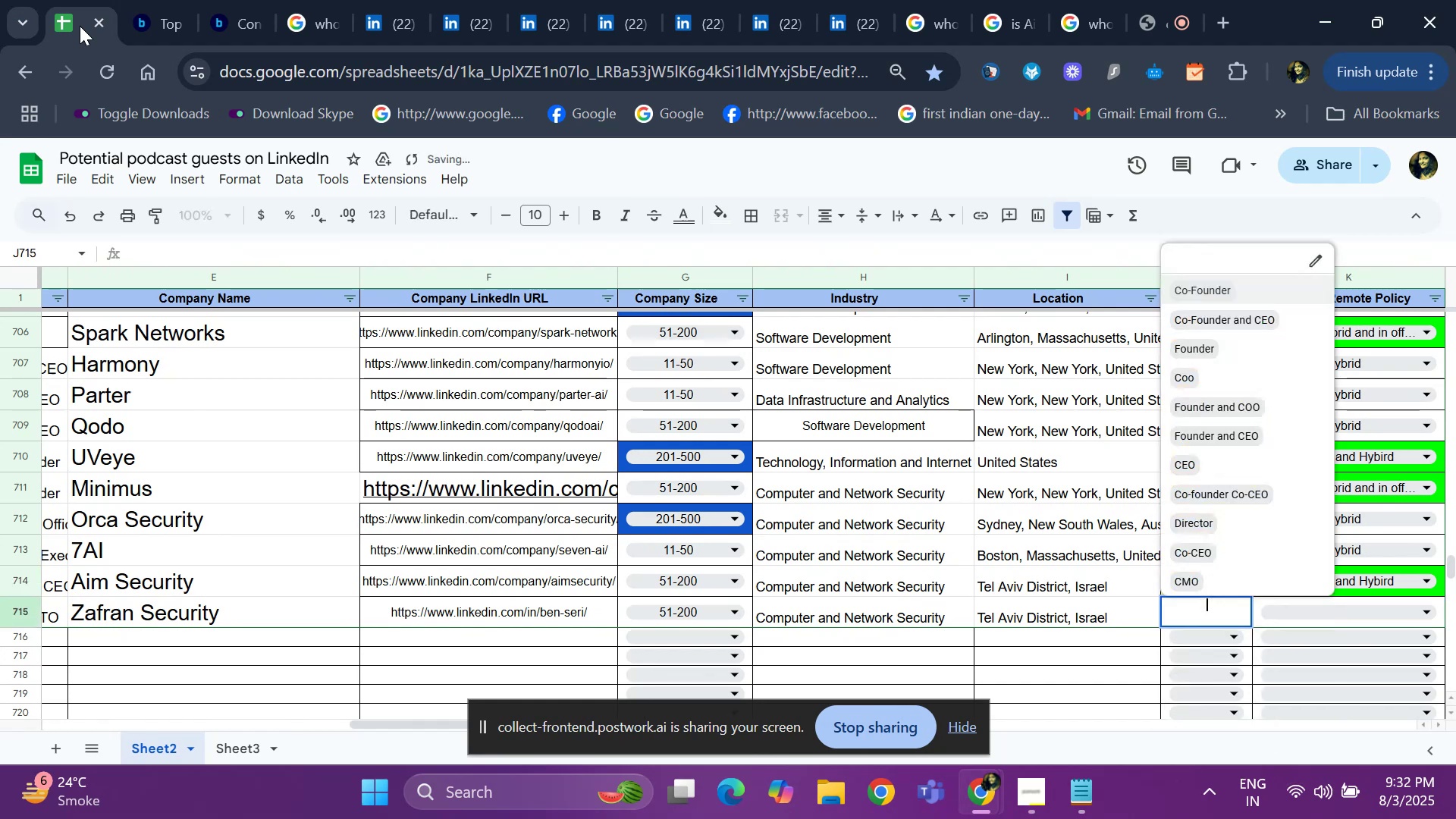 
key(ArrowDown)
 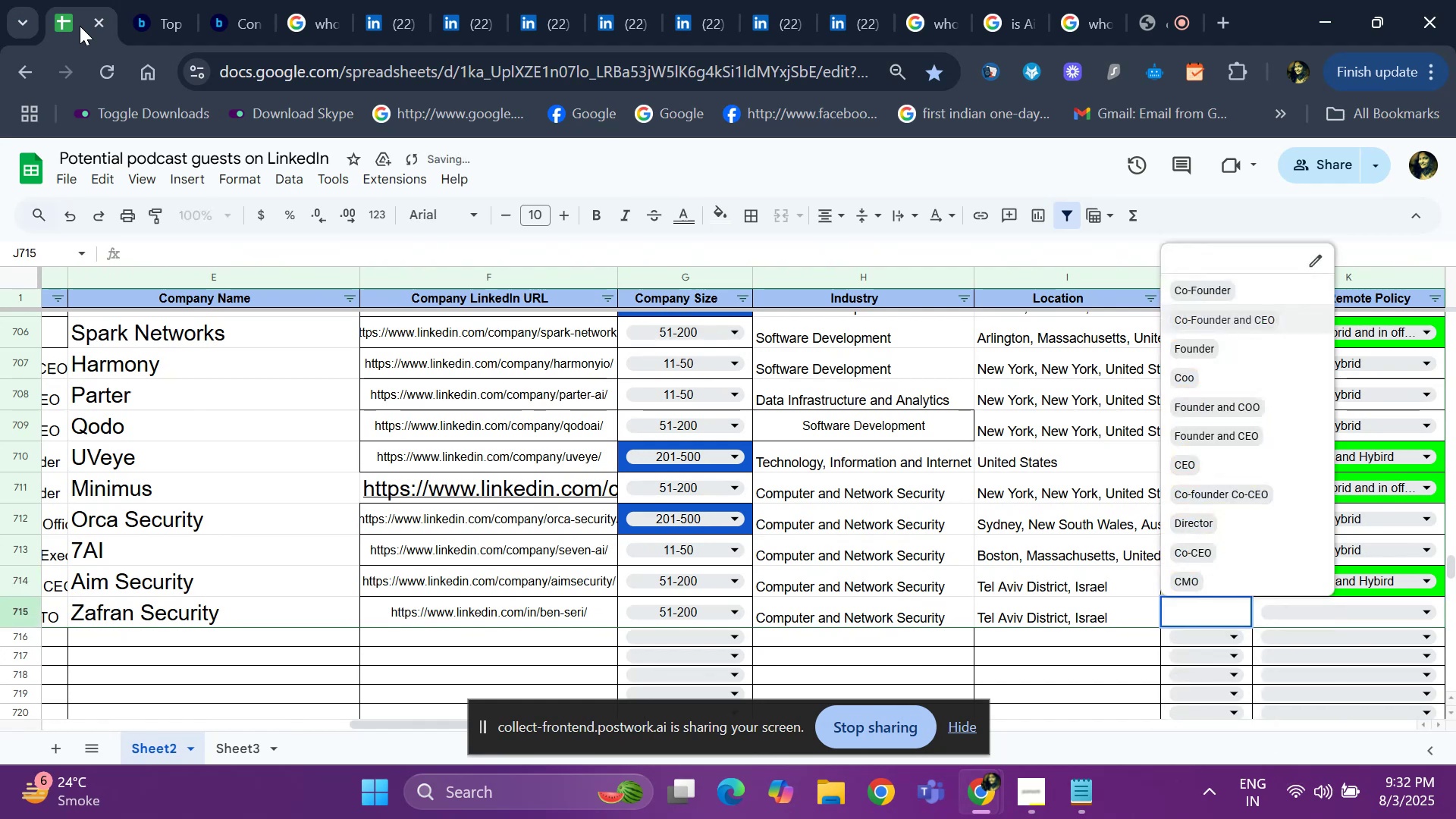 
key(ArrowUp)
 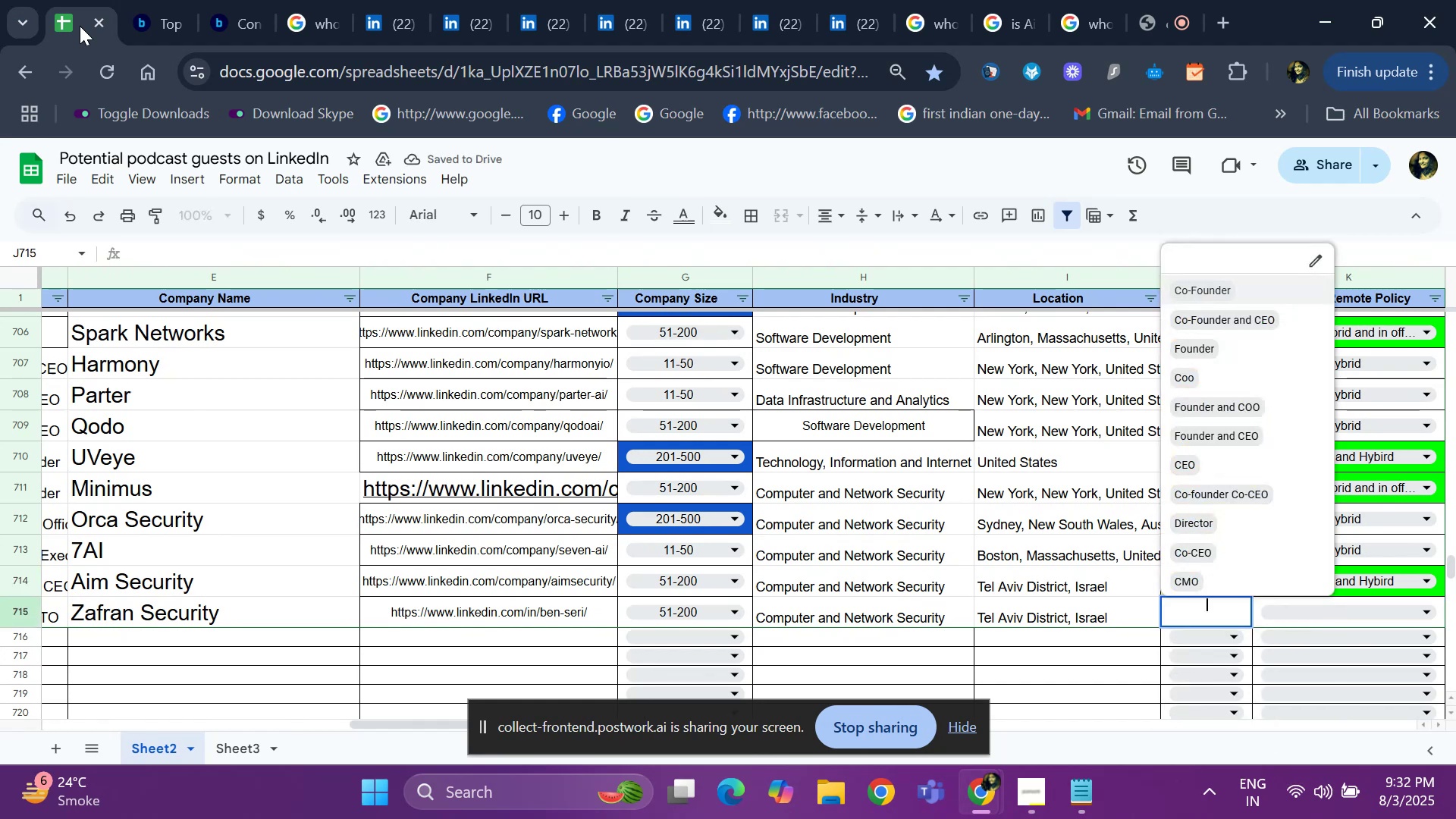 
key(Enter)
 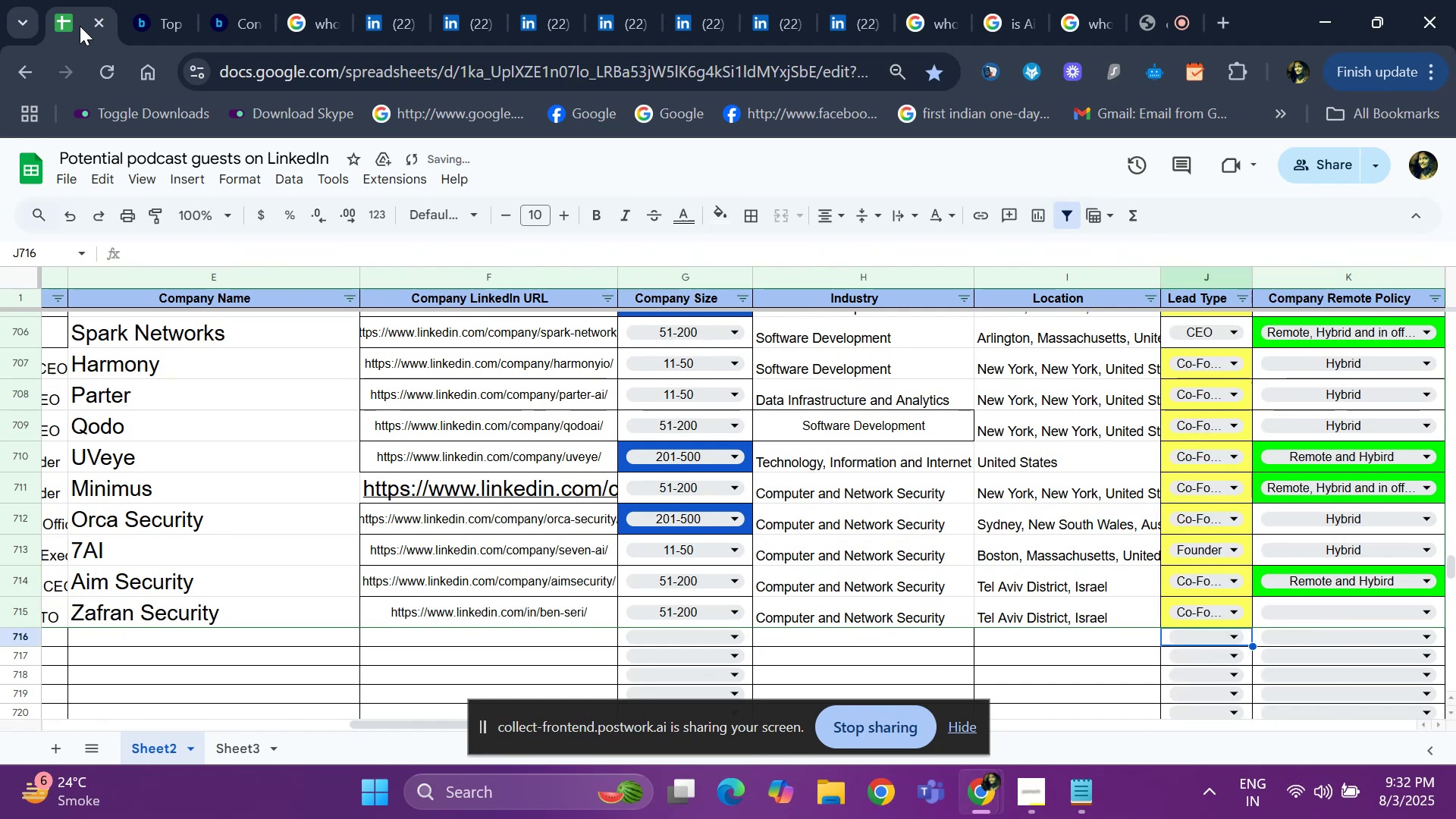 
hold_key(key=ArrowLeft, duration=0.59)
 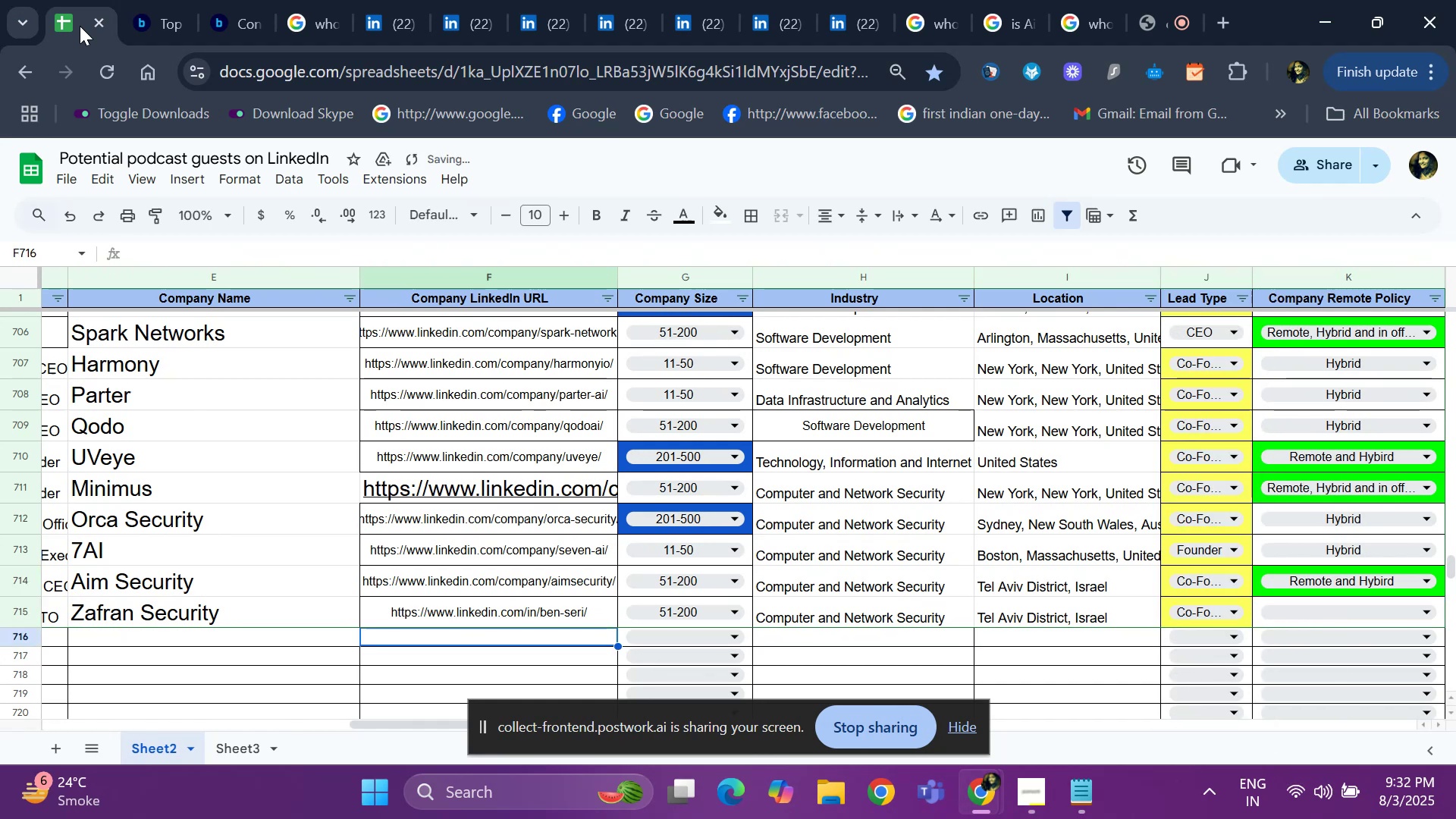 
key(ArrowUp)
 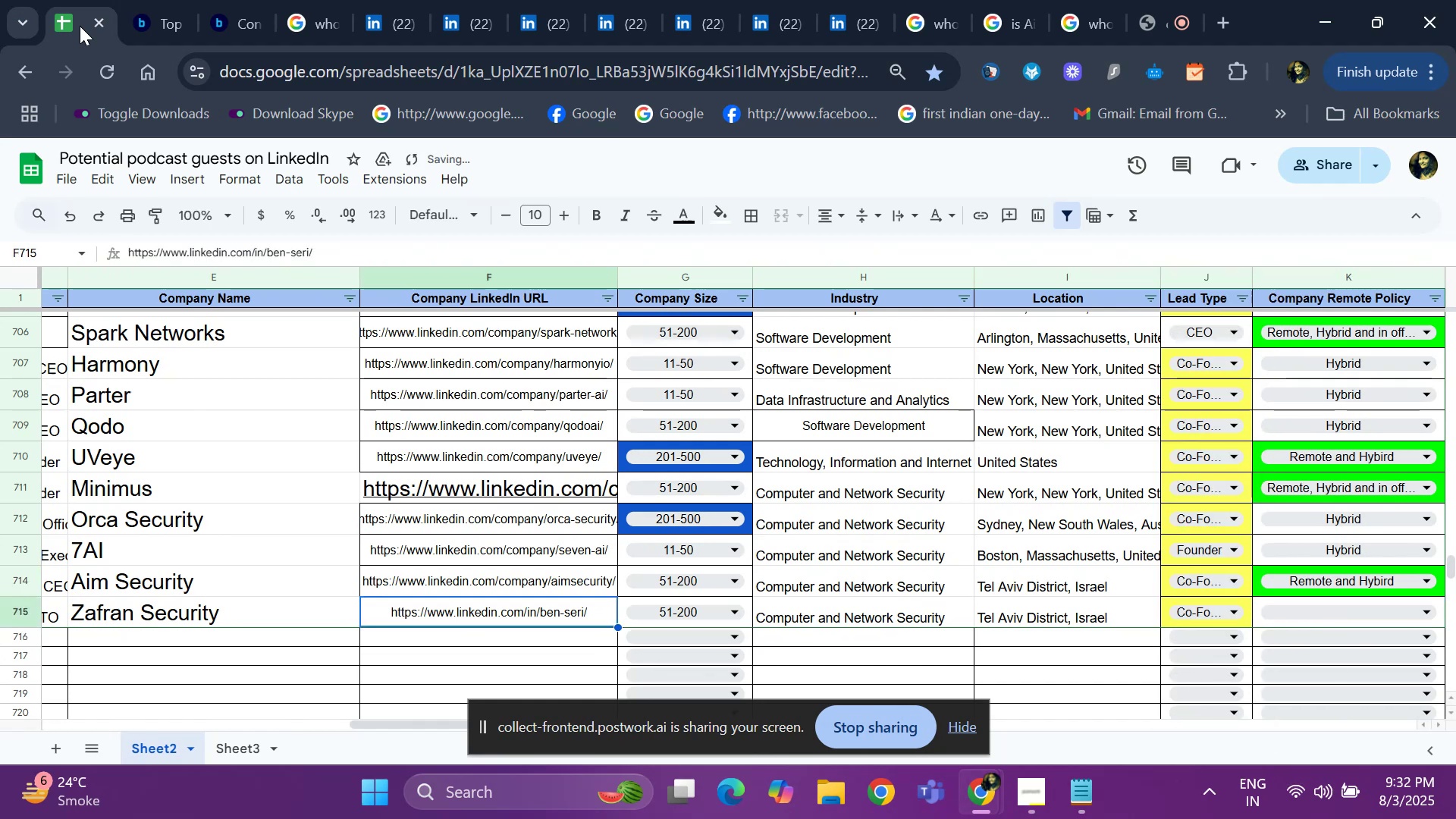 
key(ArrowUp)
 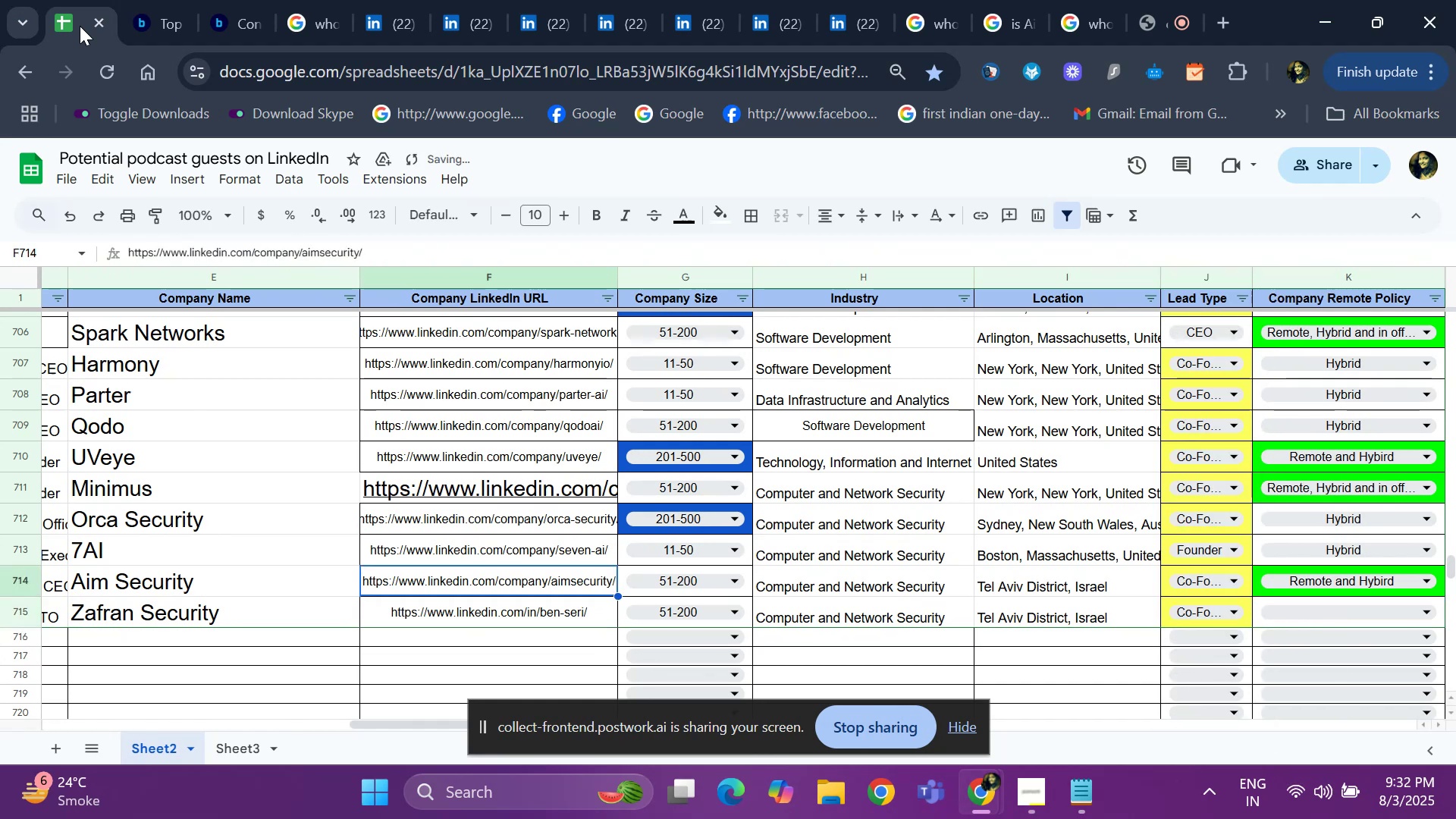 
key(ArrowLeft)
 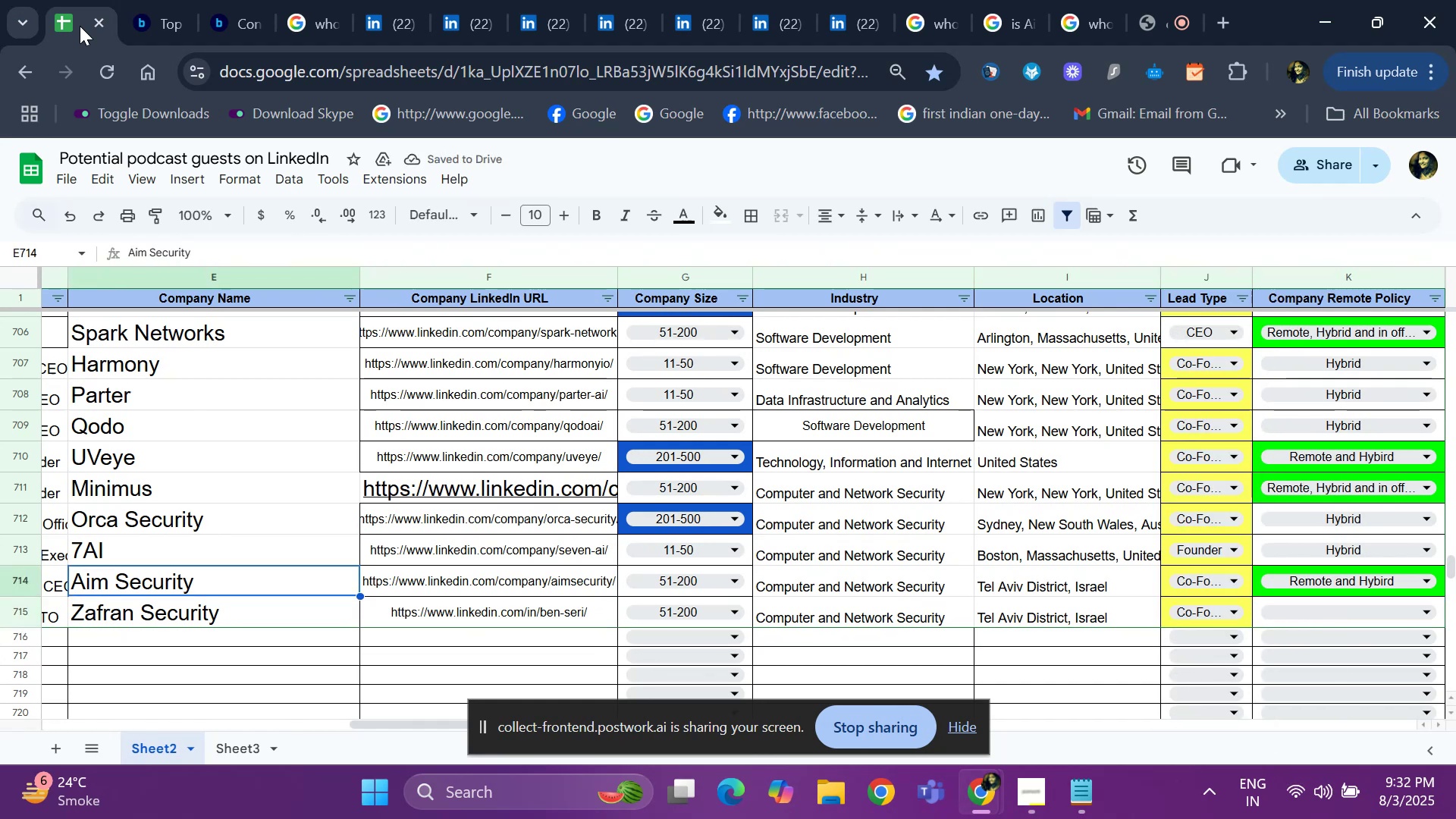 
key(ArrowLeft)
 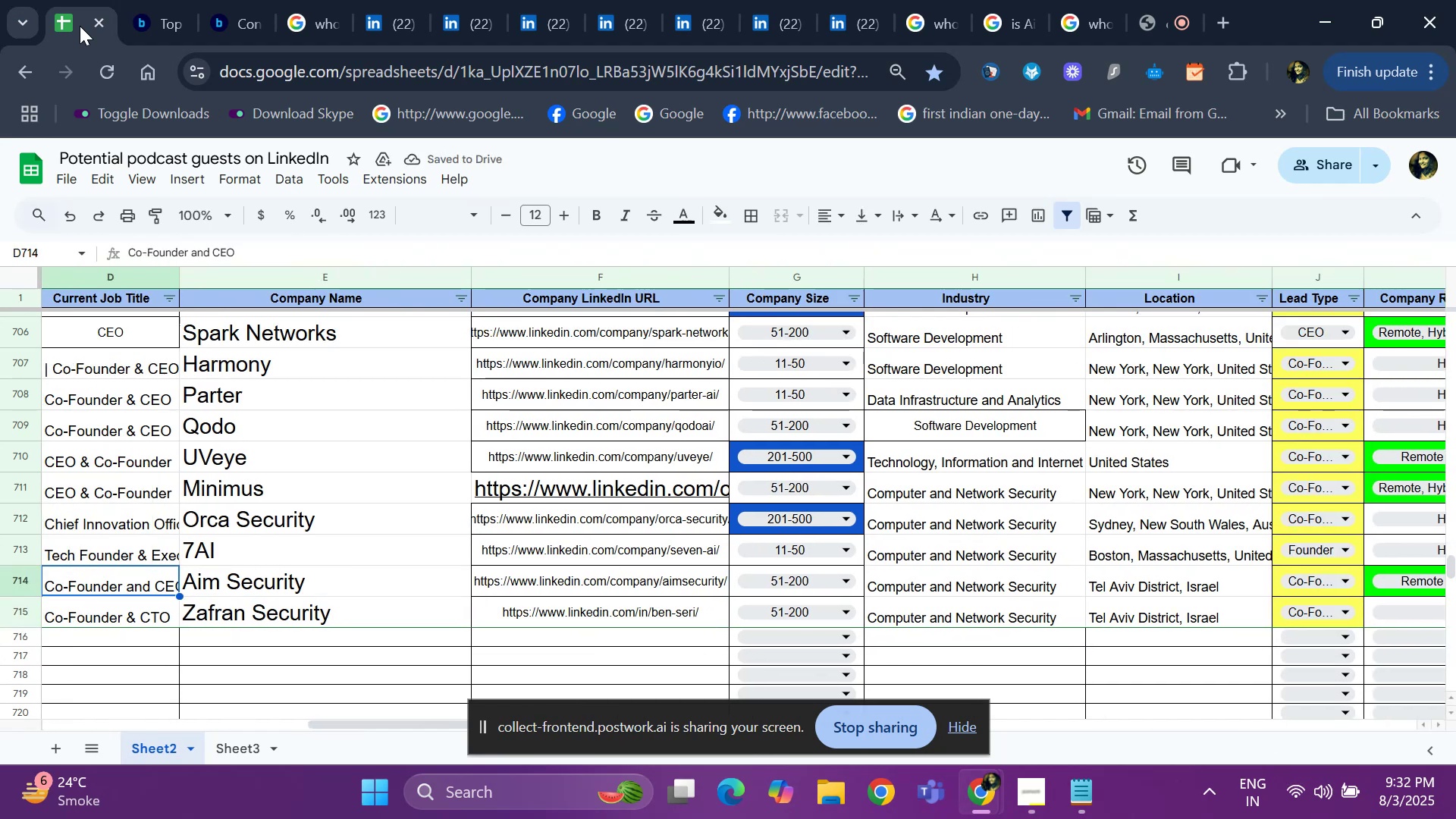 
key(ArrowDown)
 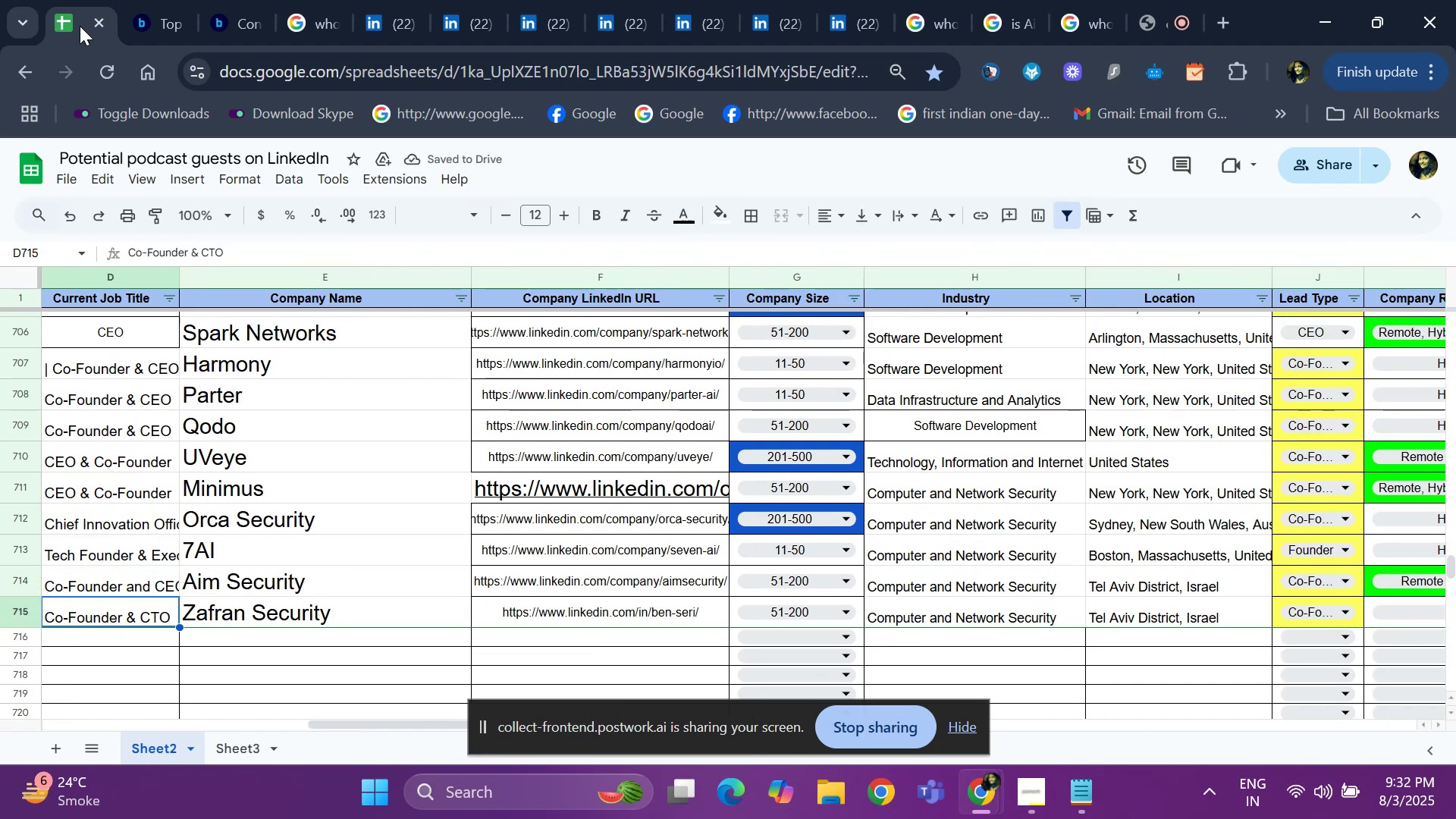 
key(ArrowLeft)
 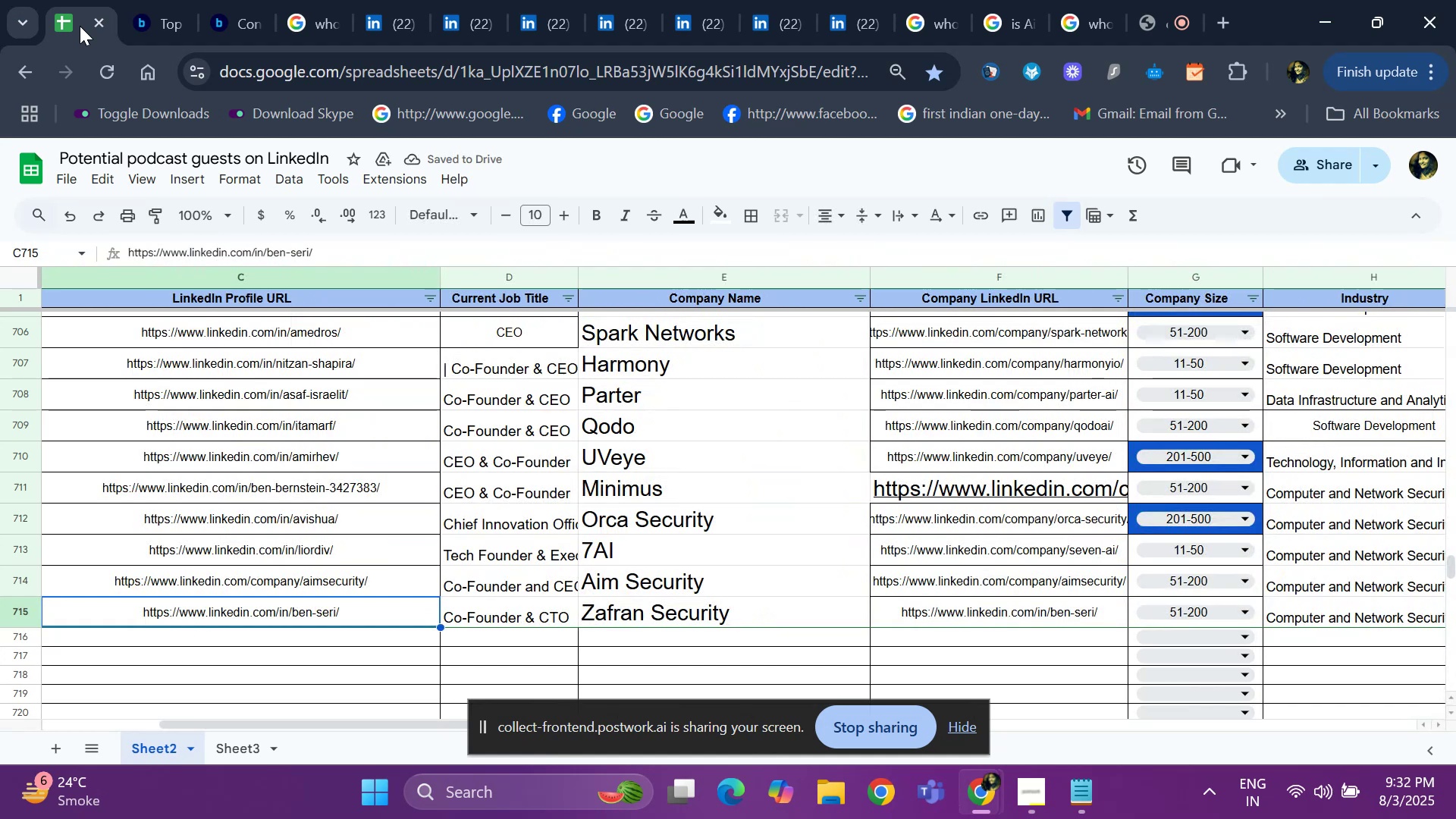 
key(ArrowRight)
 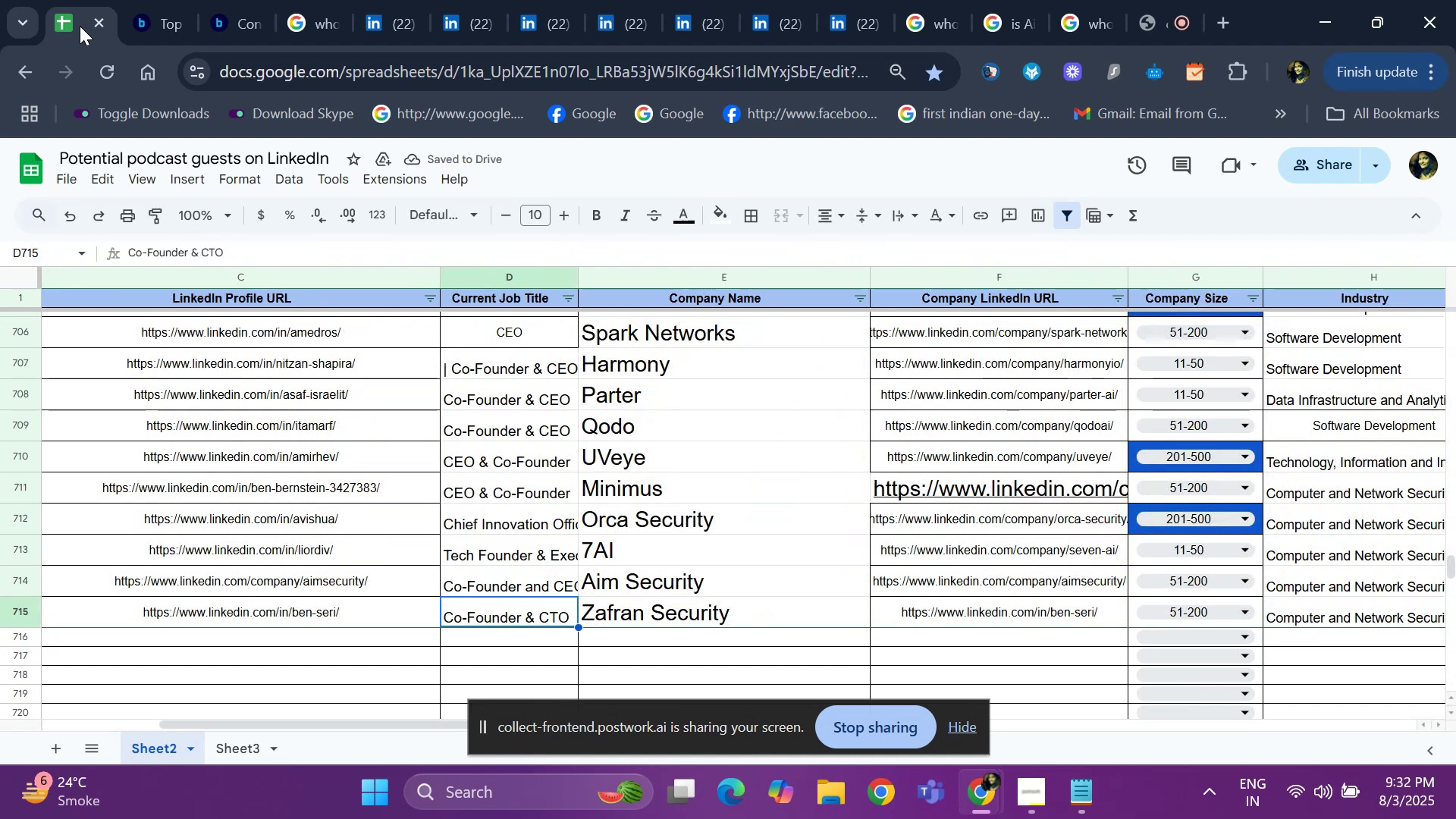 
key(ArrowRight)
 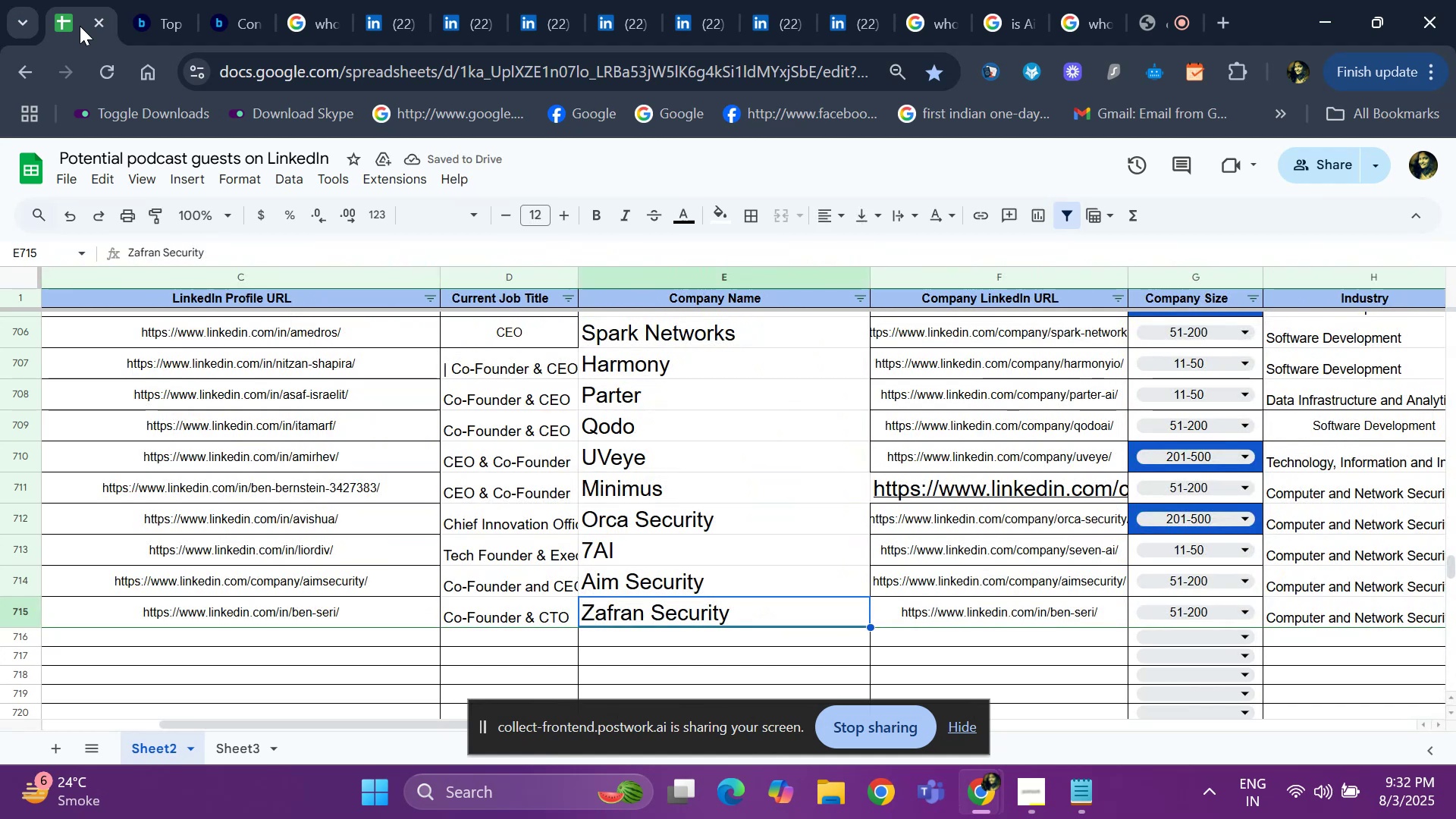 
key(ArrowRight)
 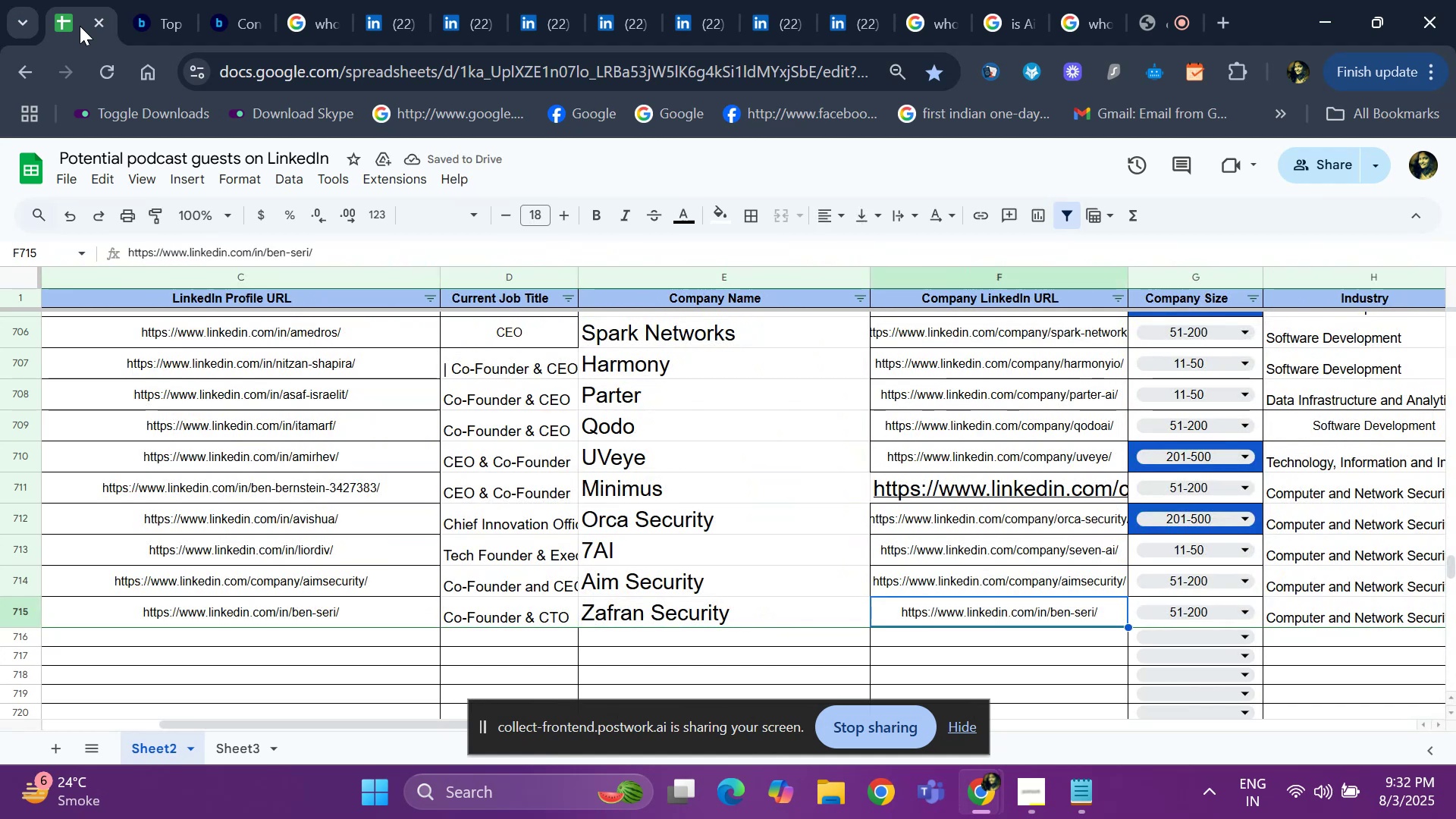 
key(ArrowRight)
 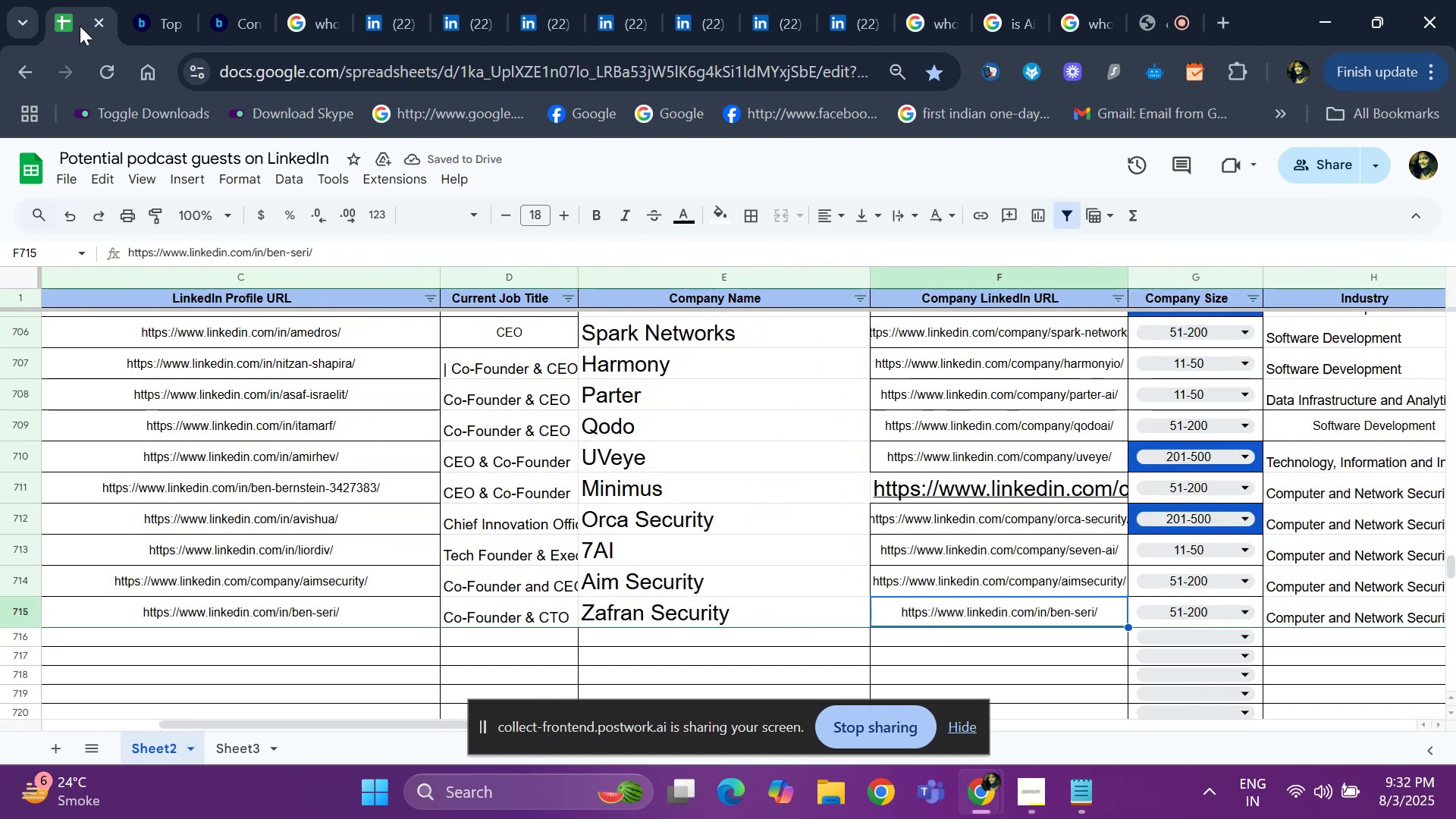 
key(ArrowRight)
 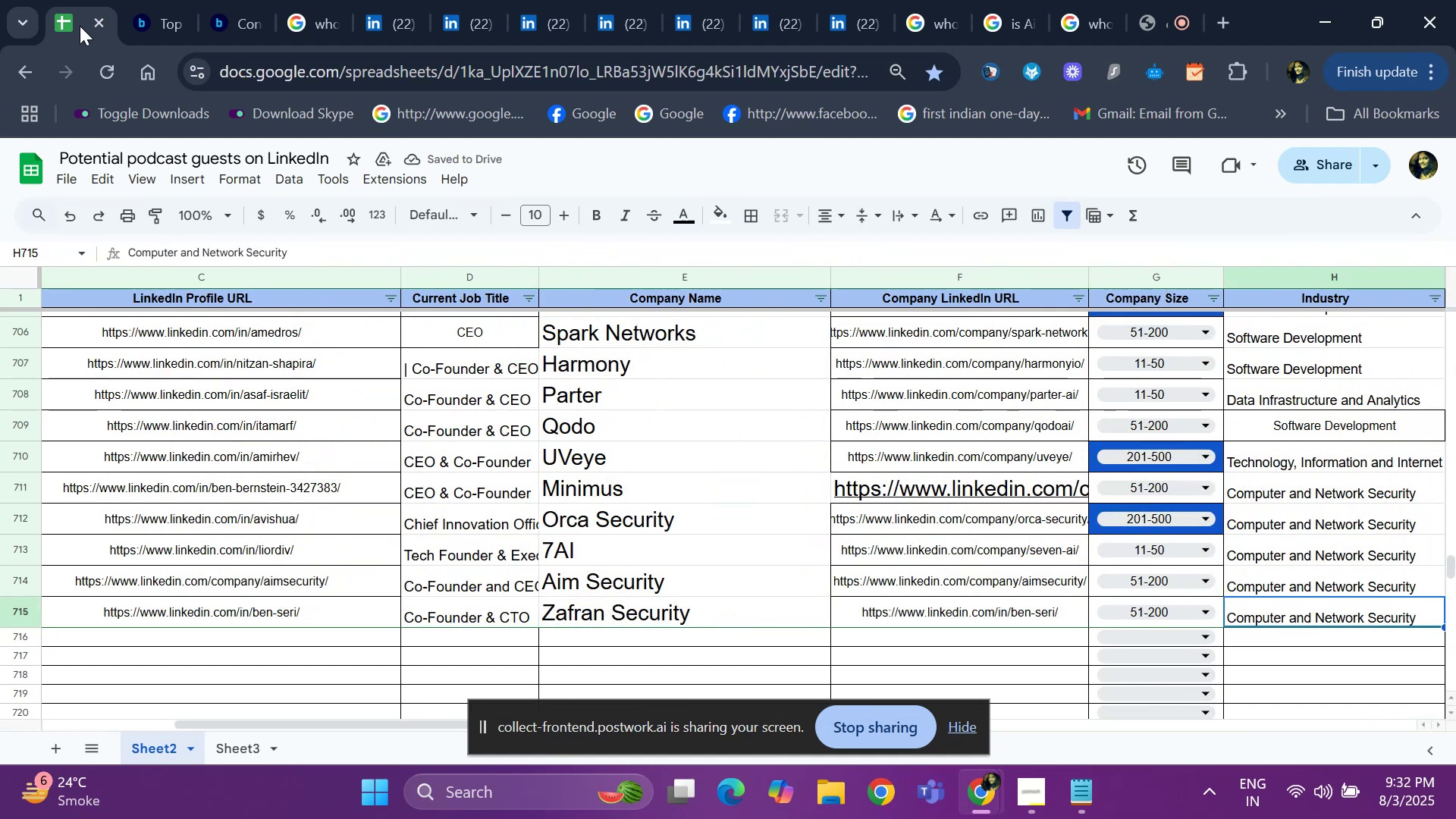 
key(ArrowRight)
 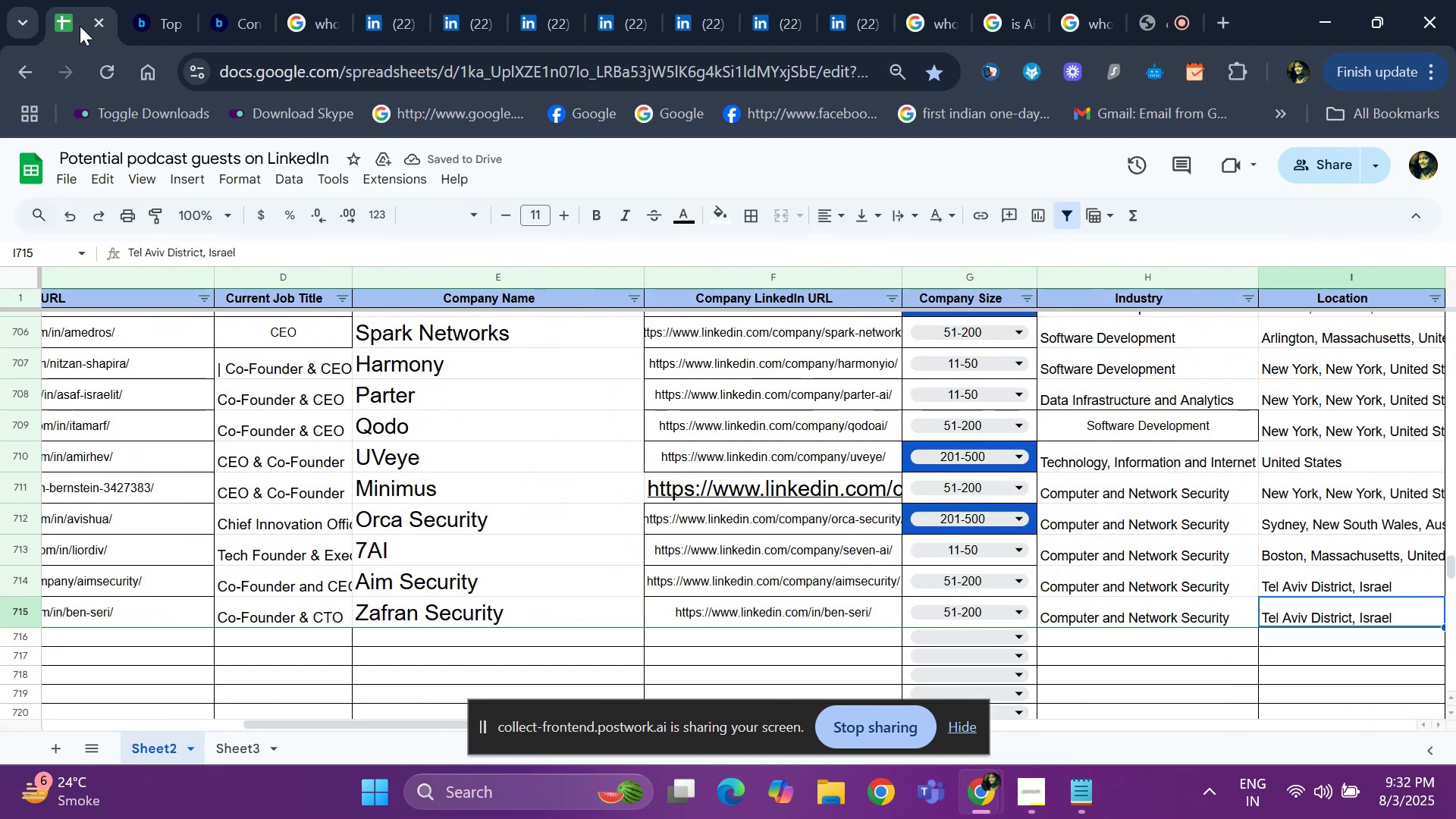 
key(ArrowRight)
 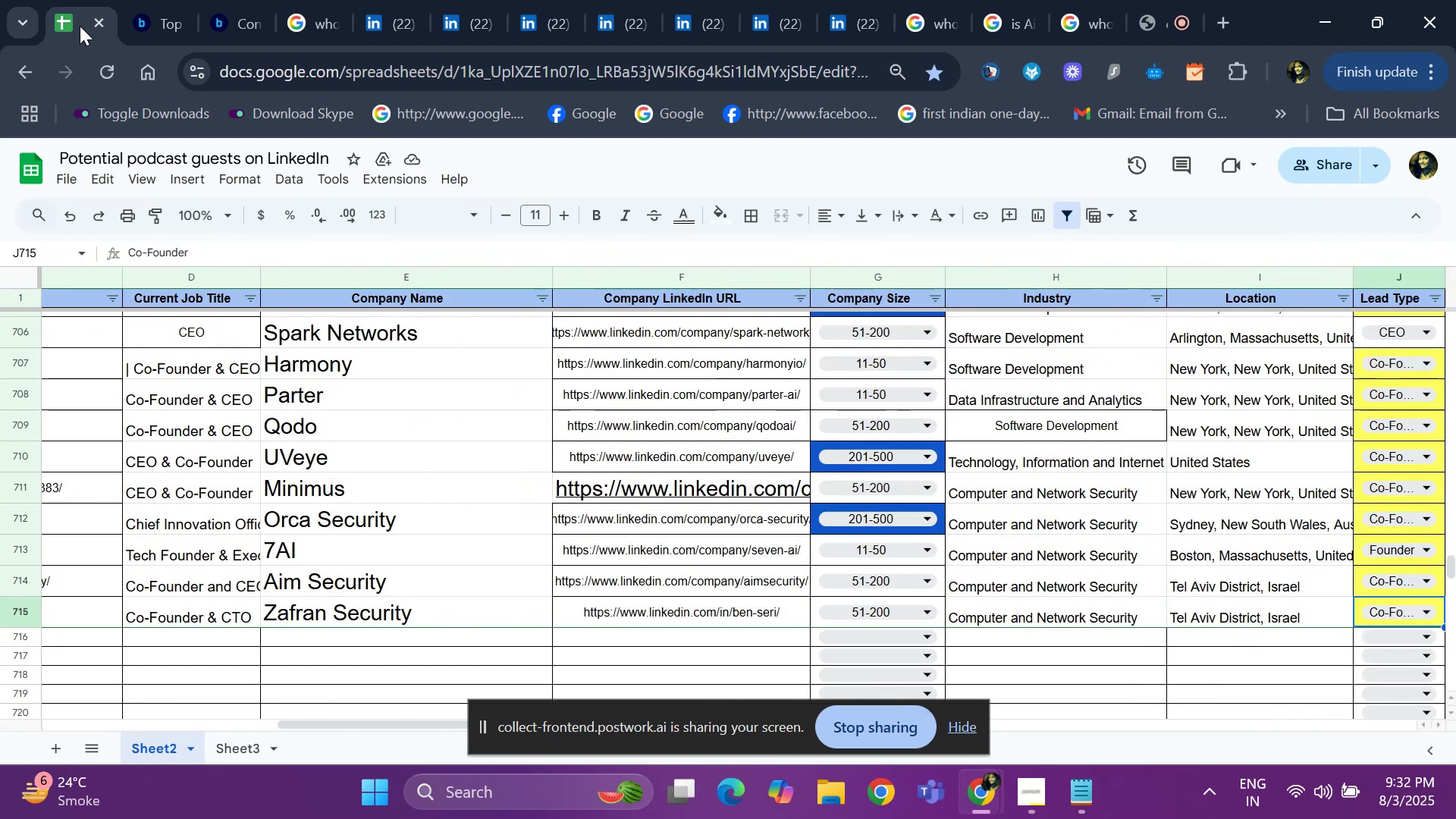 
key(ArrowRight)
 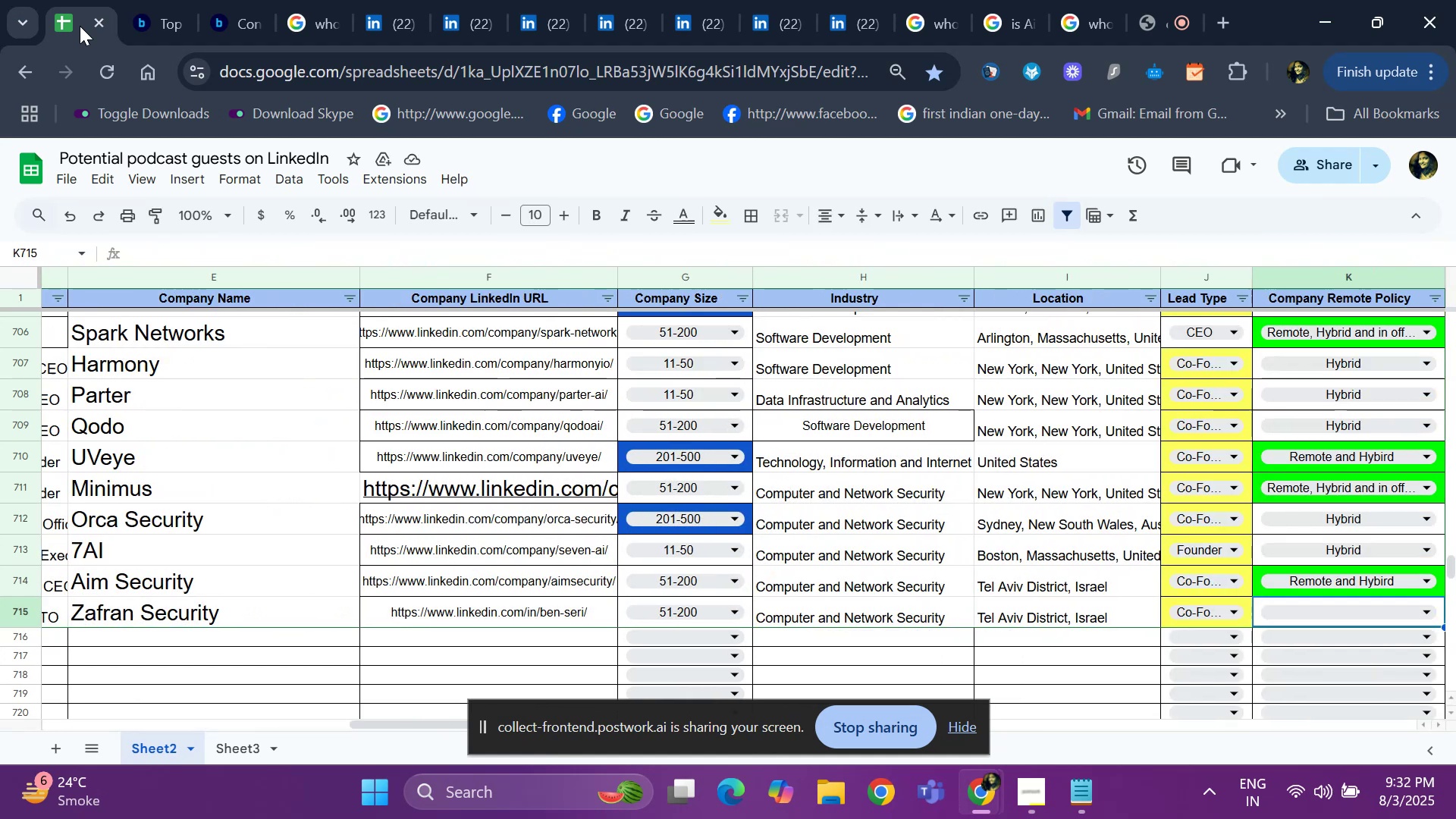 
key(ArrowRight)
 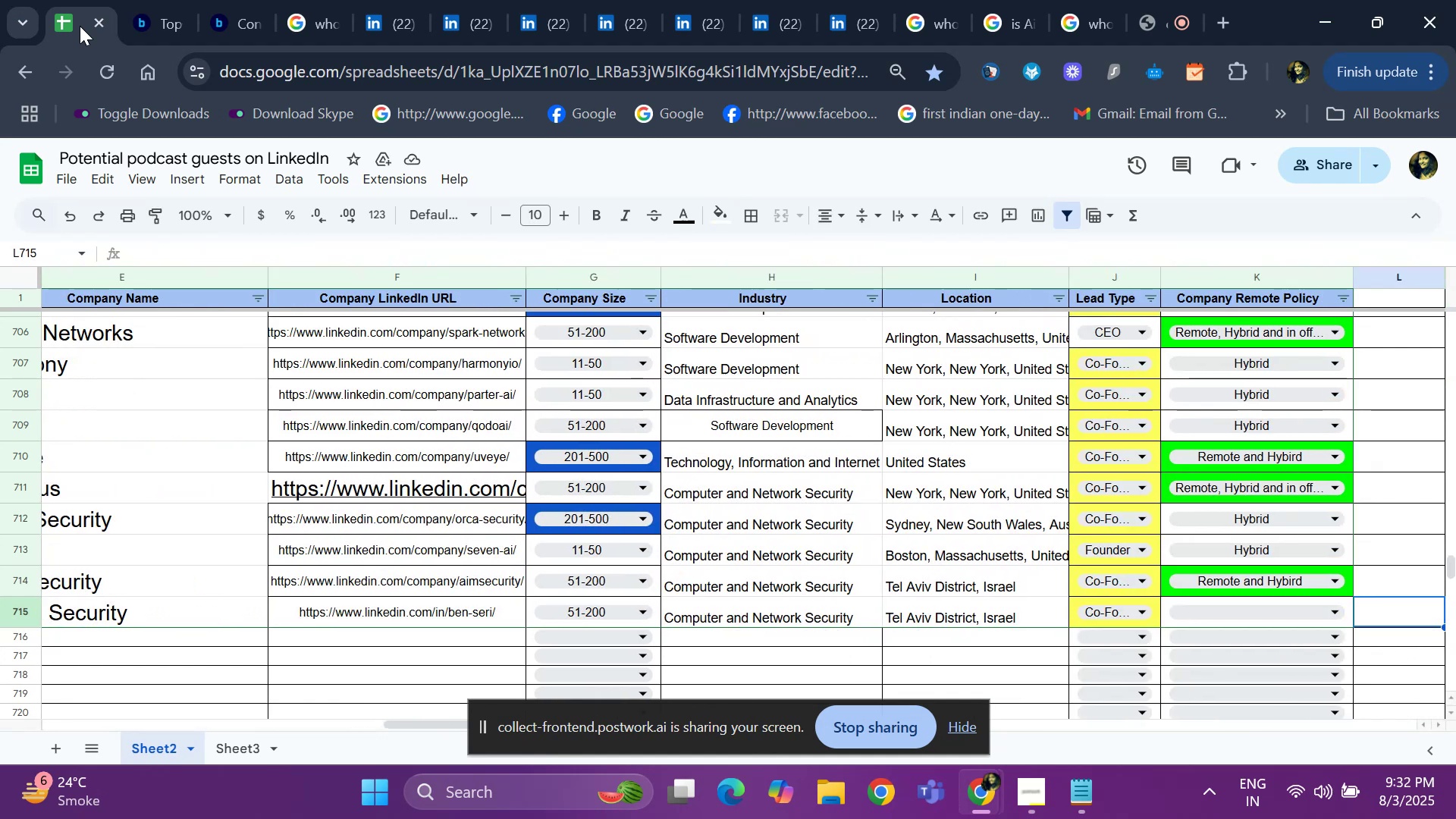 
key(ArrowRight)
 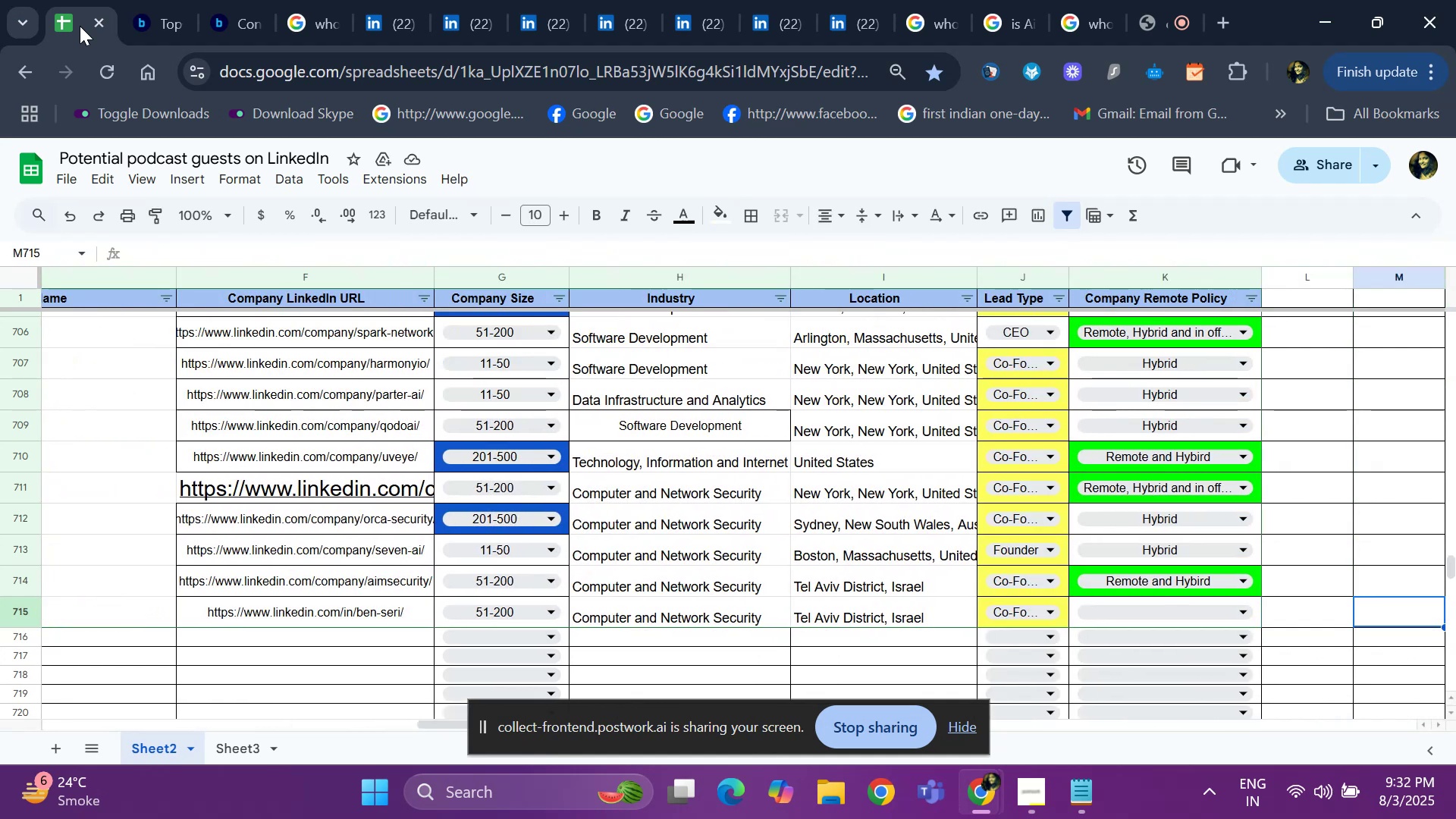 
key(ArrowLeft)
 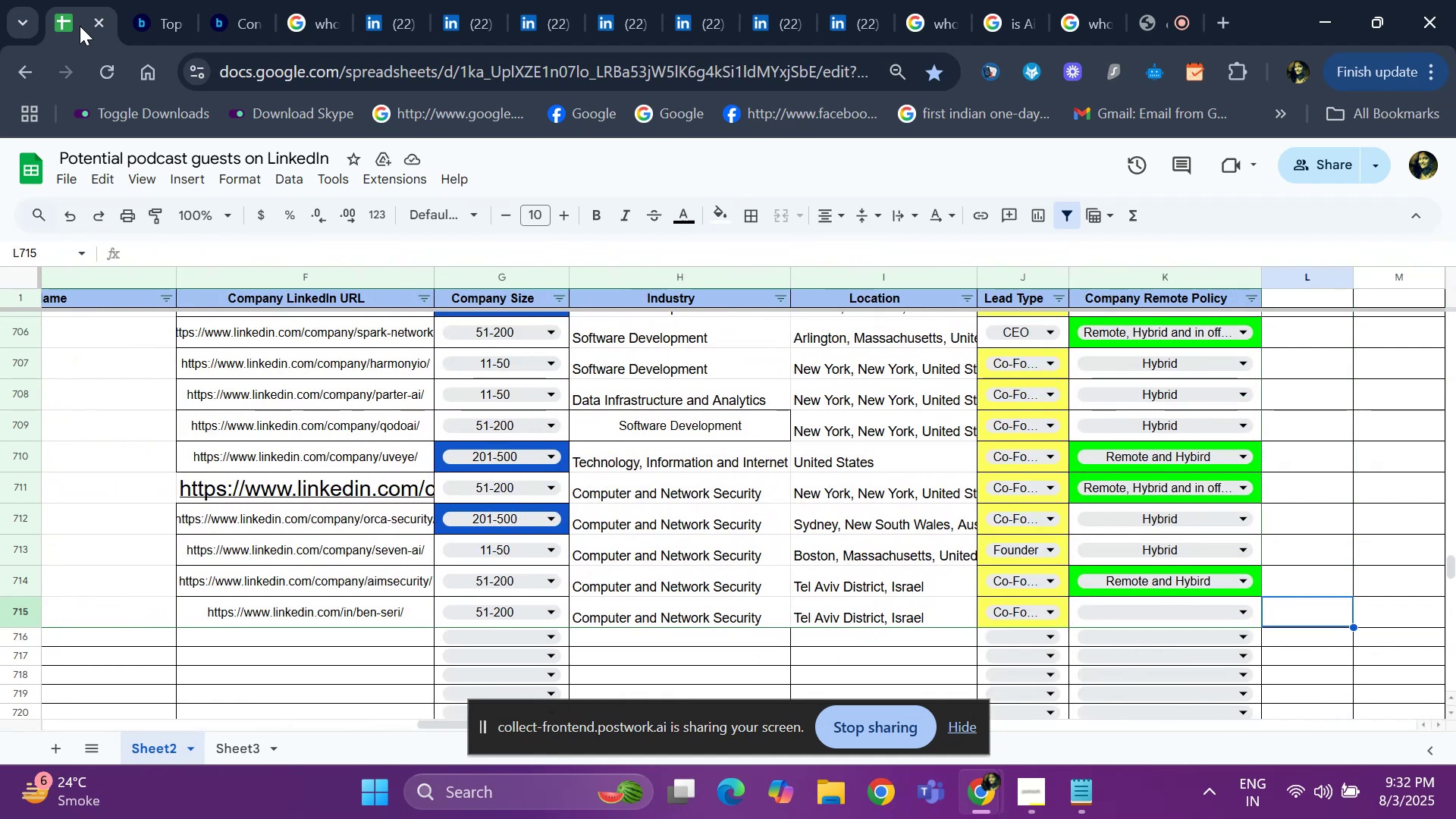 
key(ArrowLeft)
 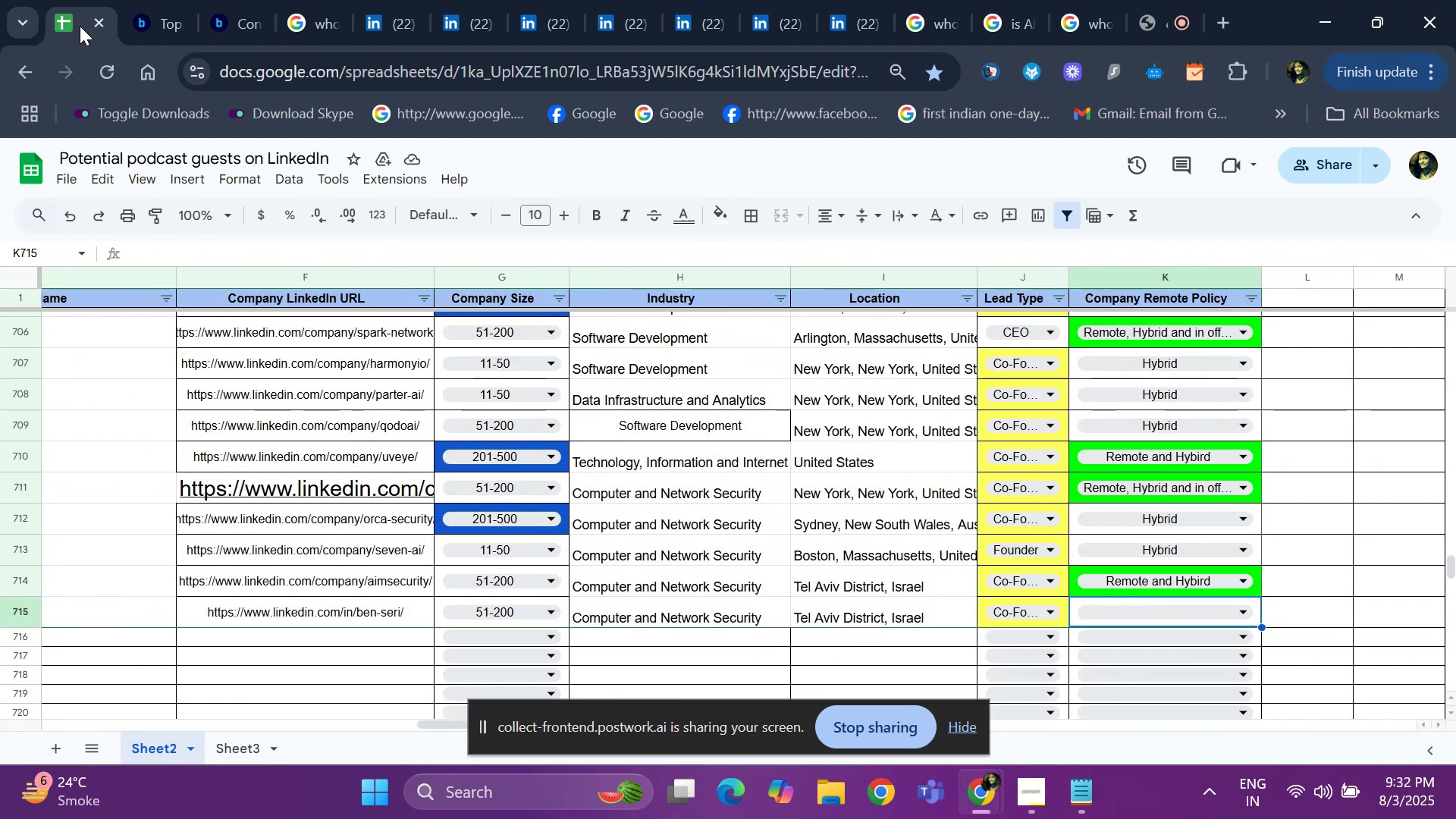 
key(ArrowLeft)
 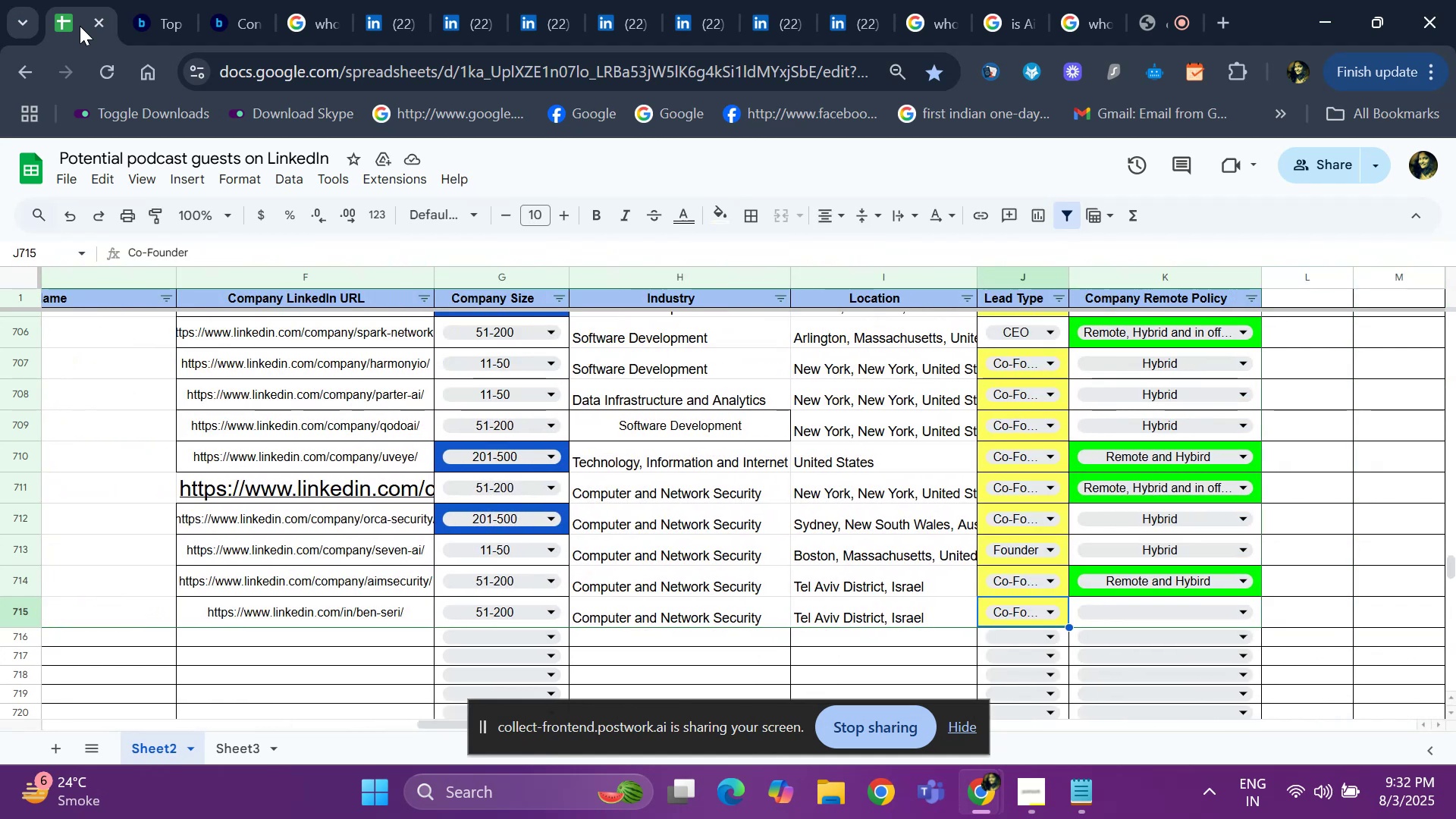 
key(ArrowLeft)
 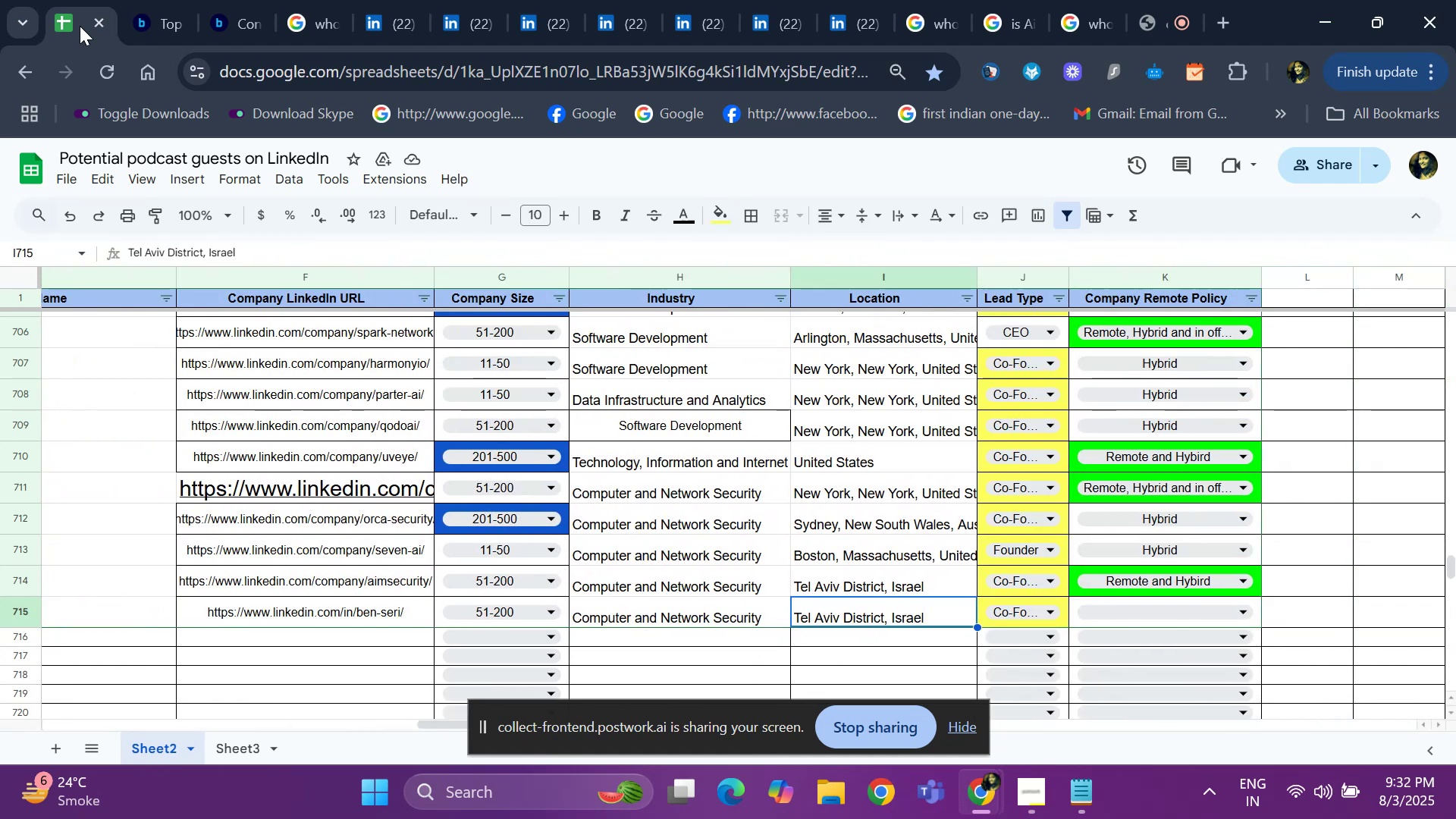 
key(ArrowLeft)
 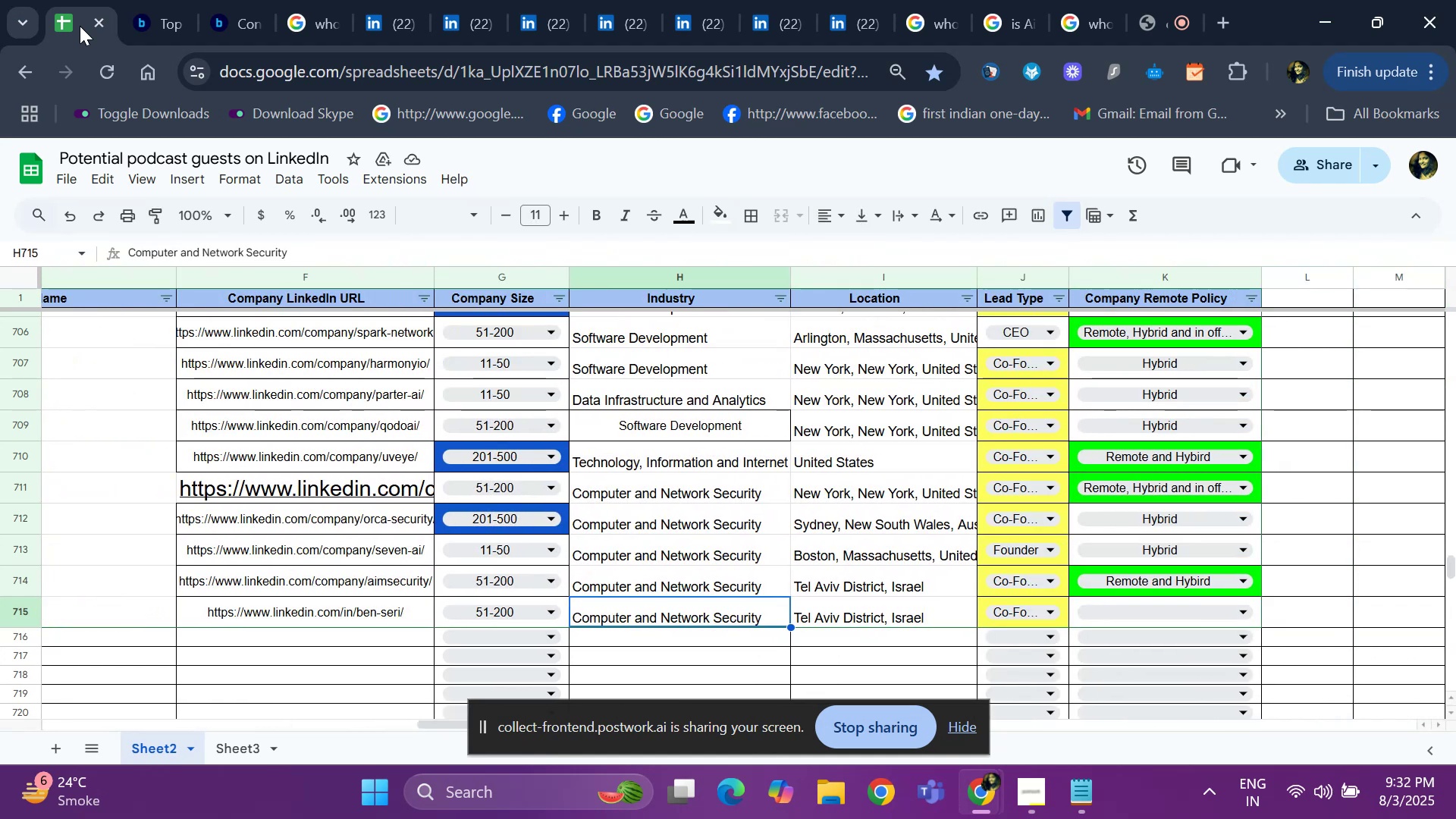 
key(ArrowLeft)
 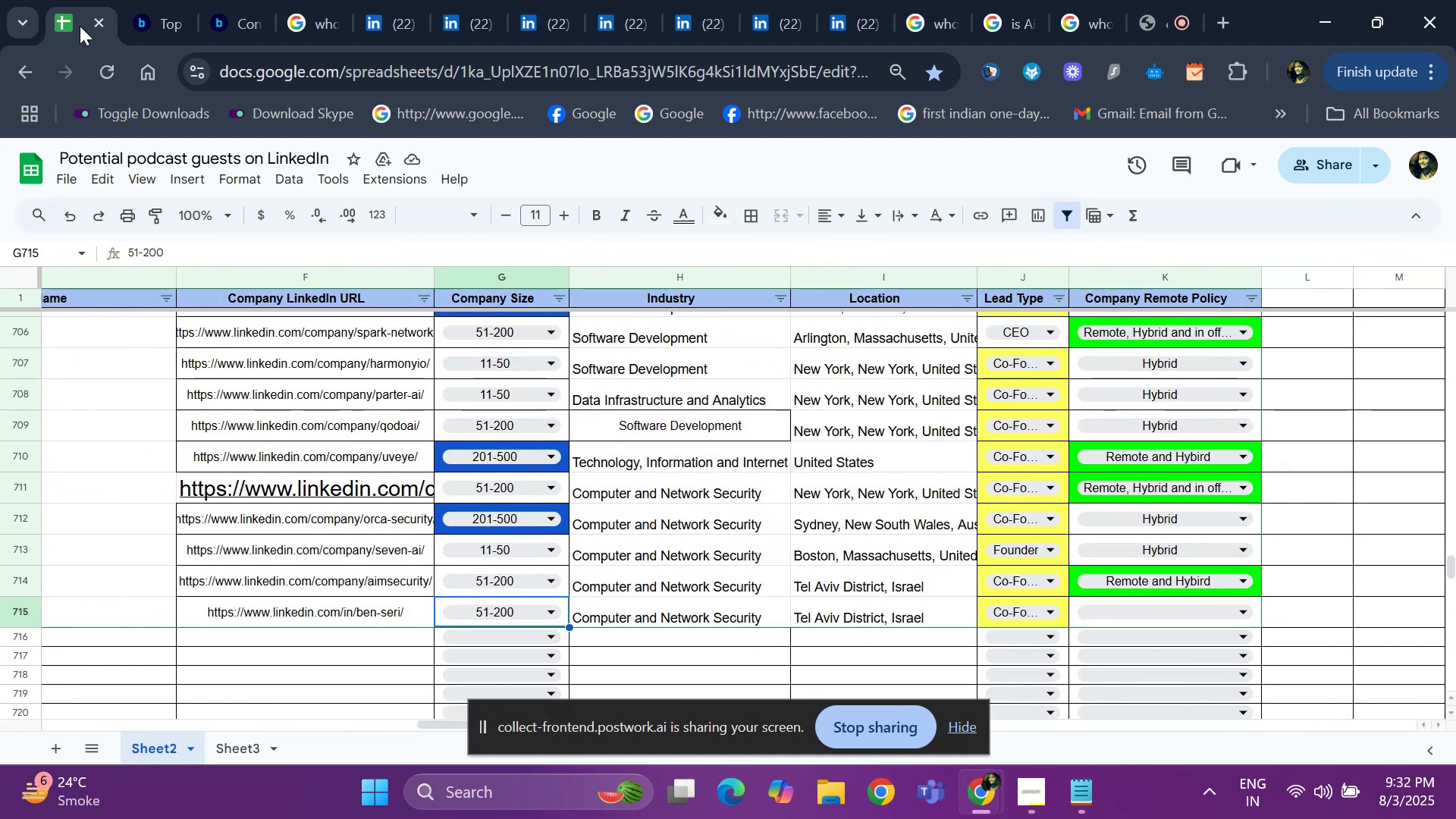 
key(ArrowLeft)
 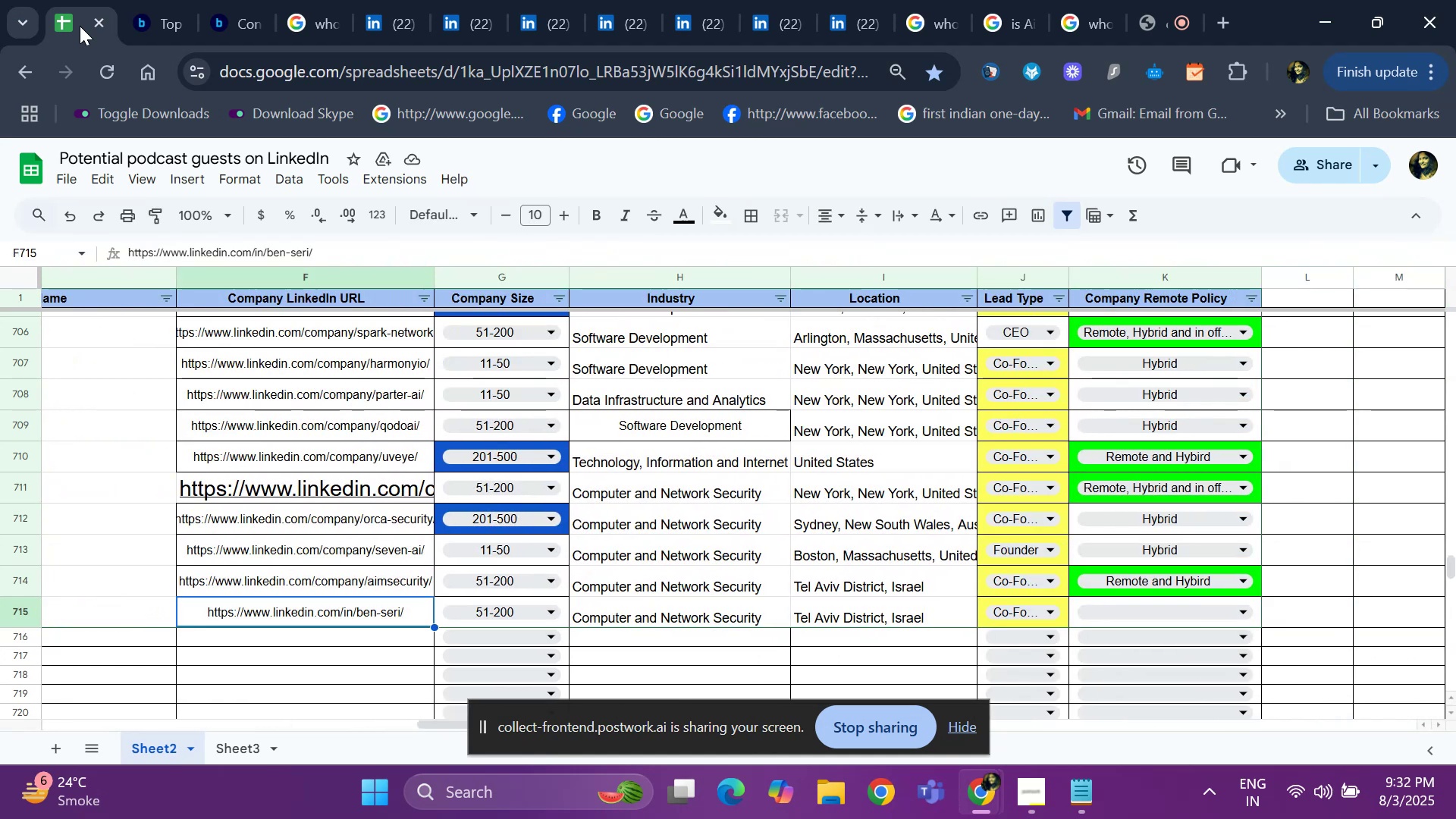 
key(ArrowLeft)
 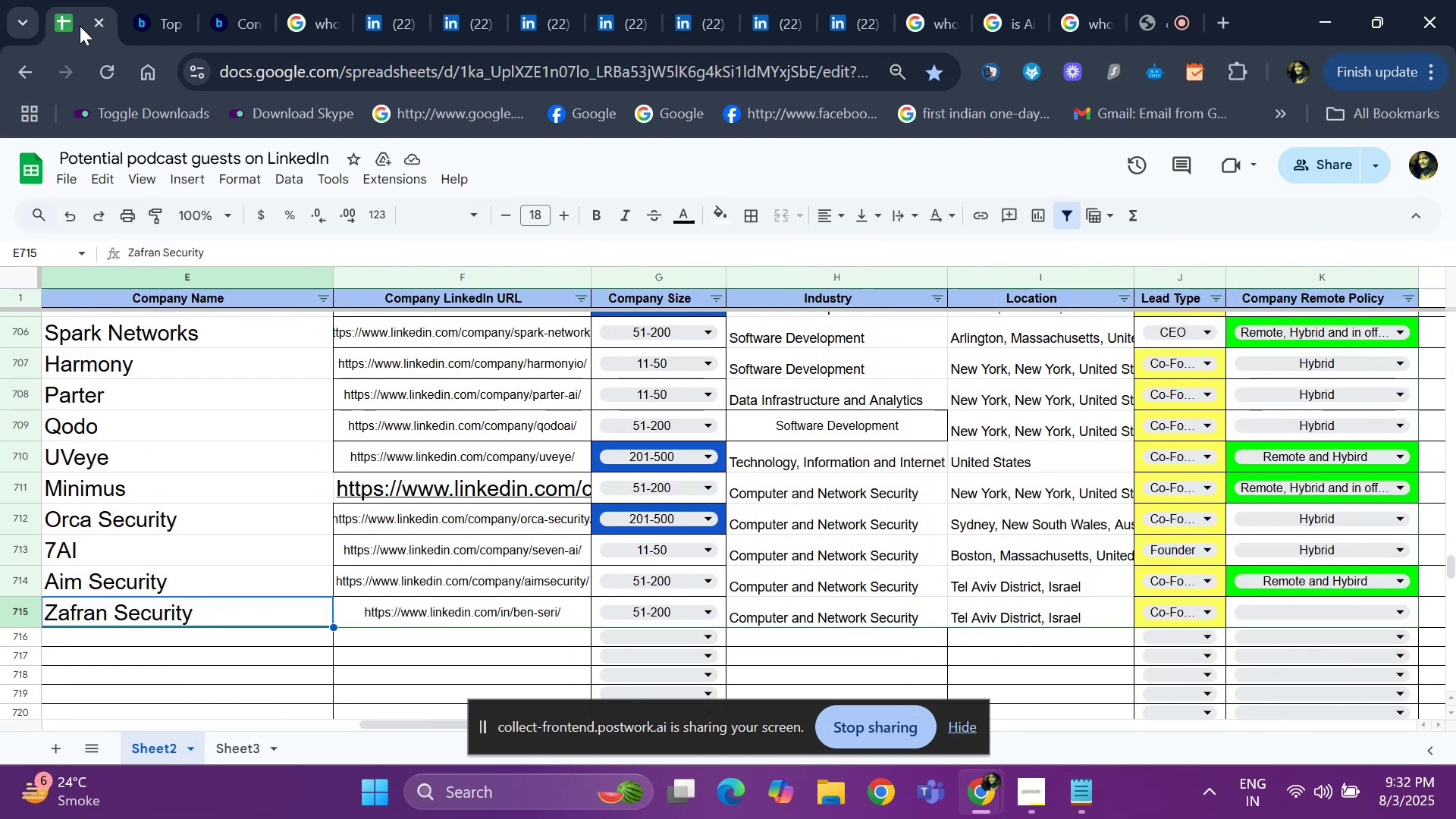 
key(Control+C)
 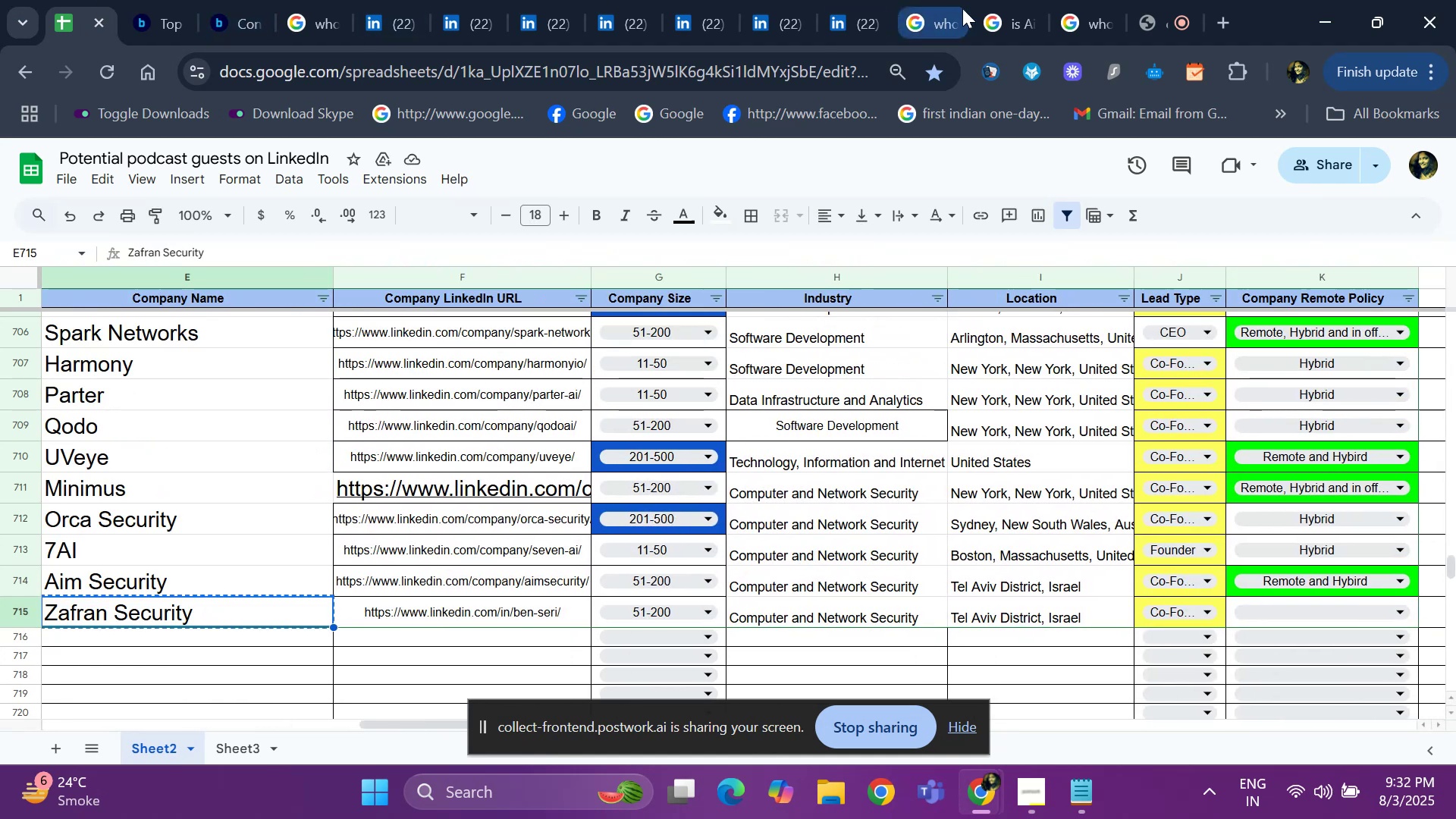 
left_click([1006, 24])
 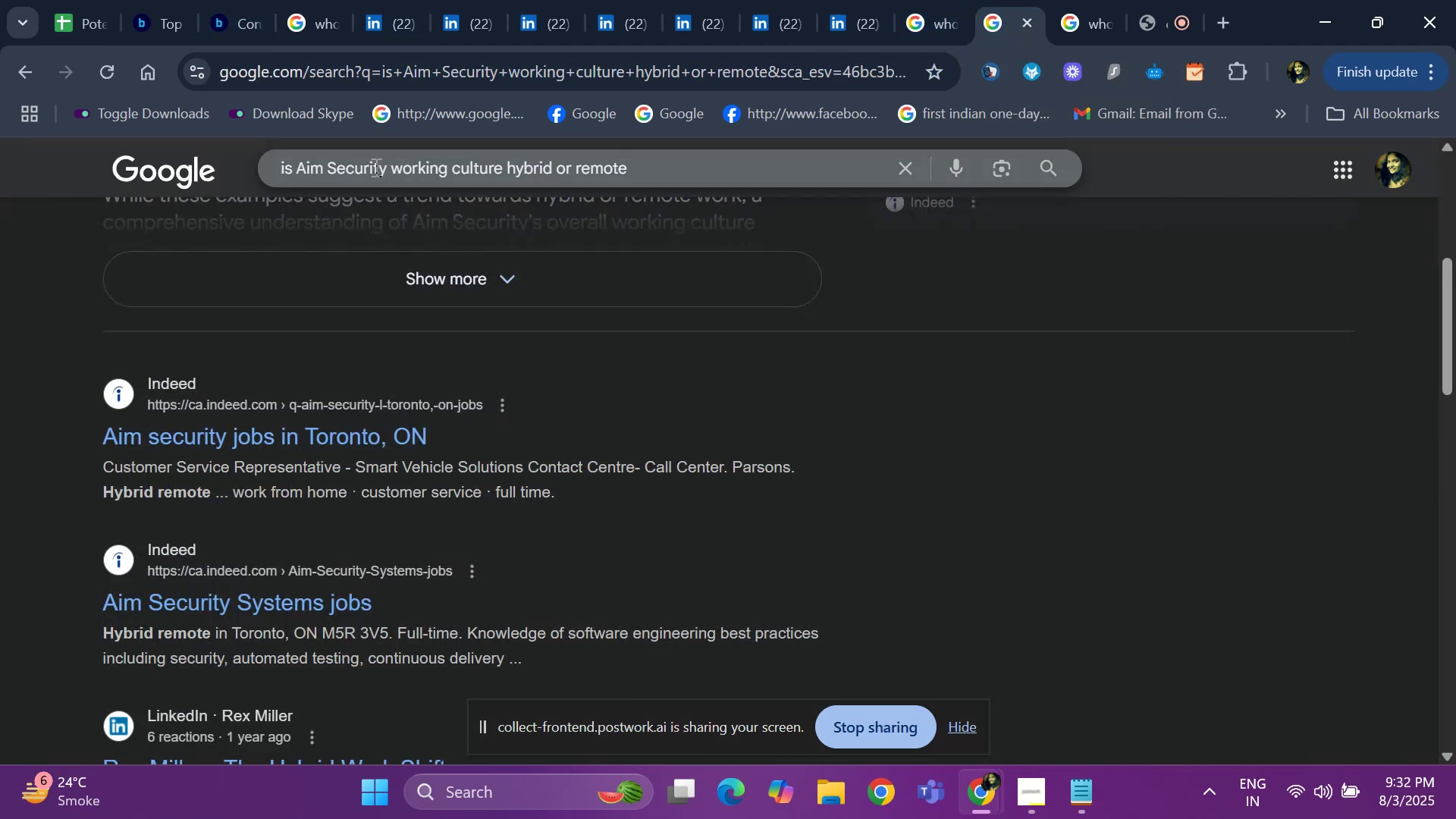 
left_click([381, 167])
 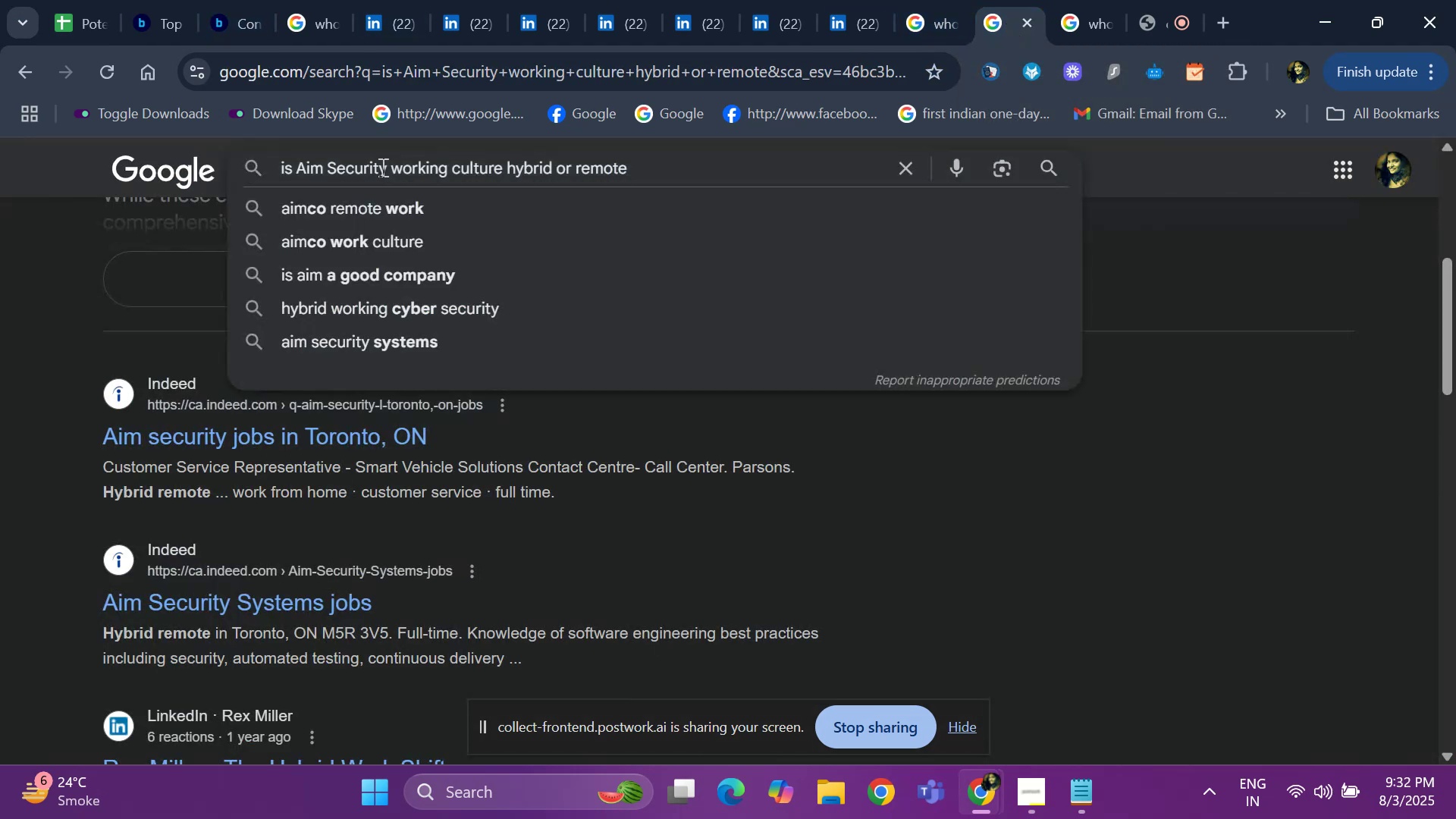 
key(ArrowRight)
 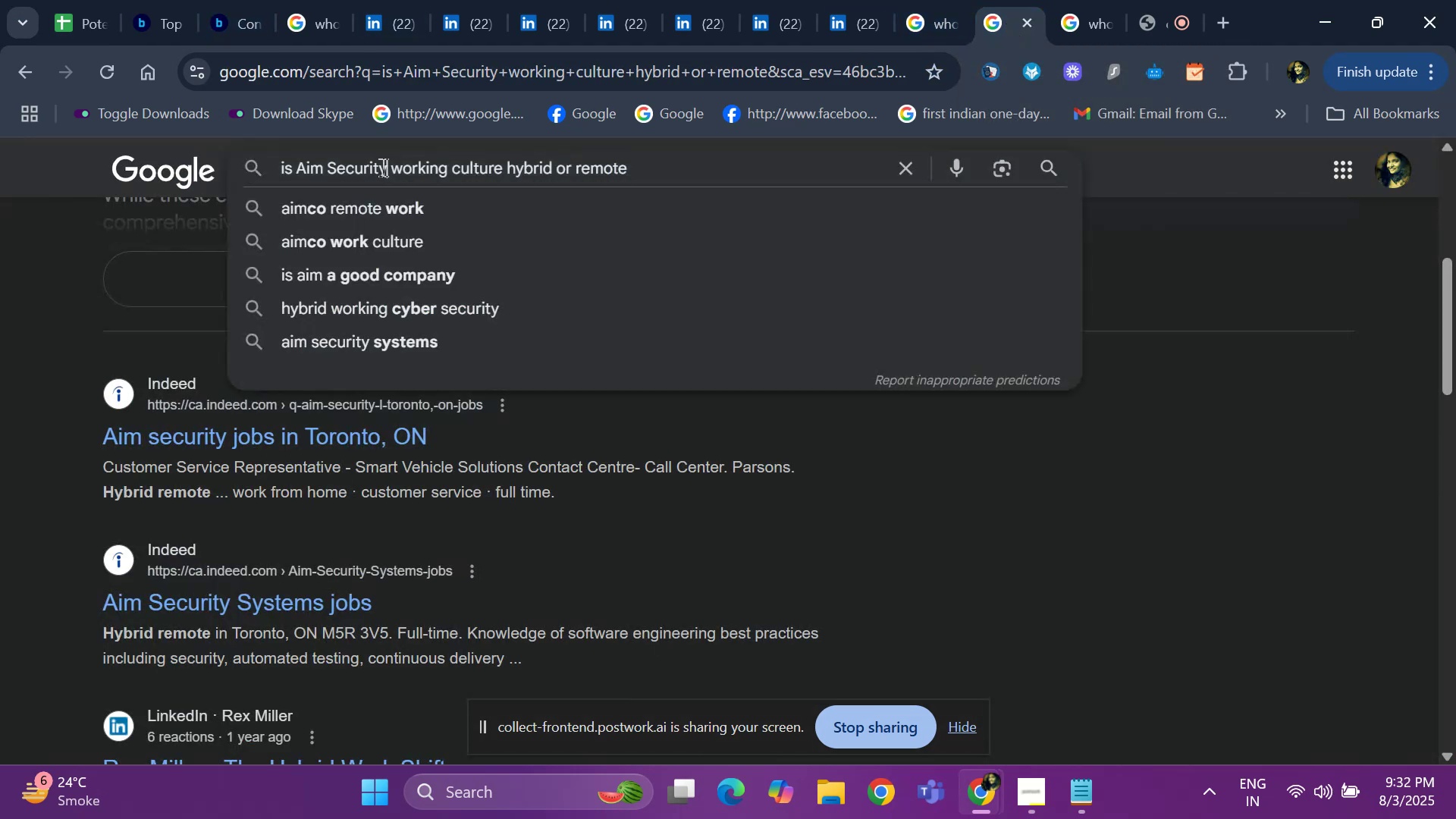 
key(Backspace)
 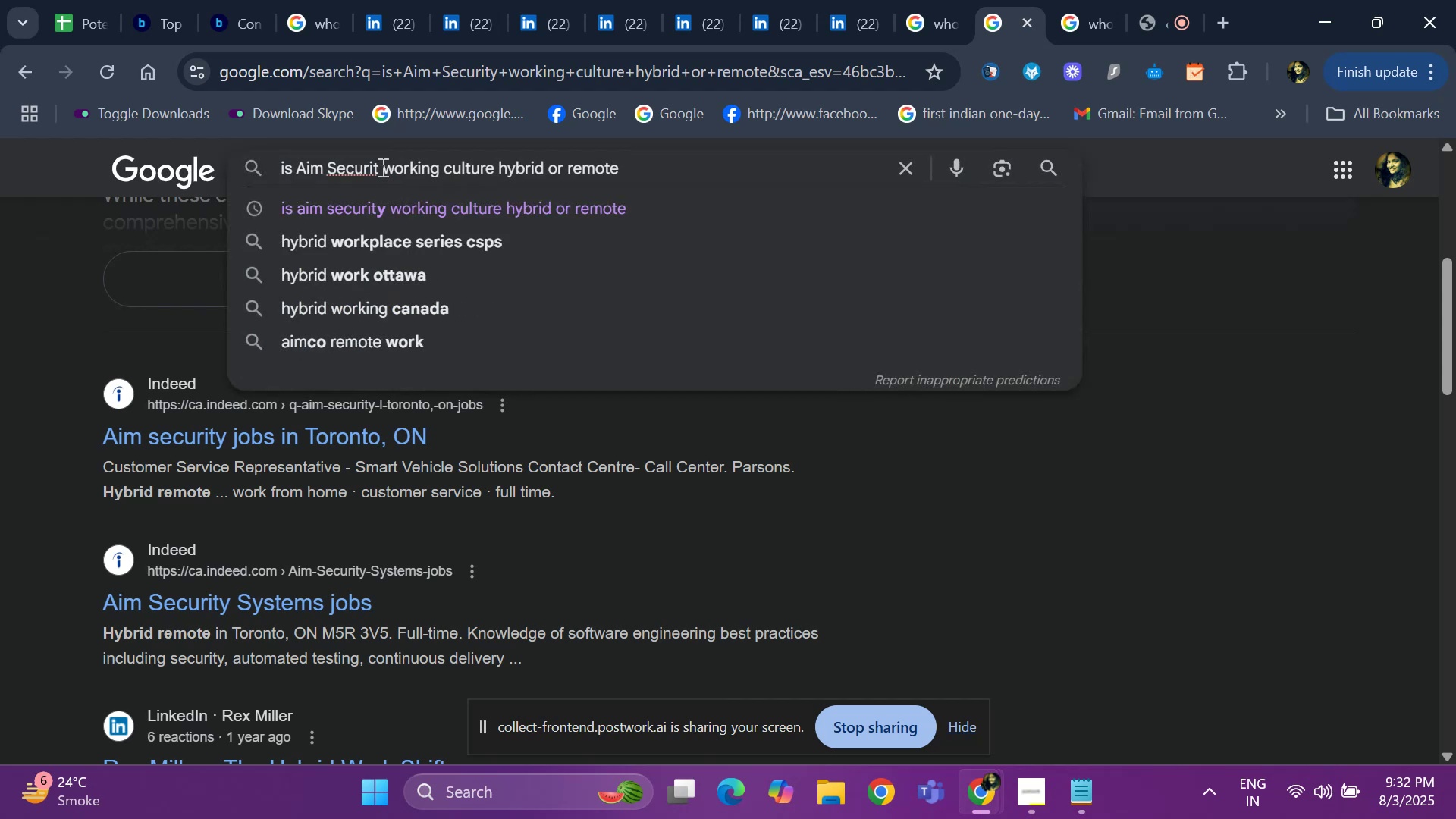 
key(Backspace)
 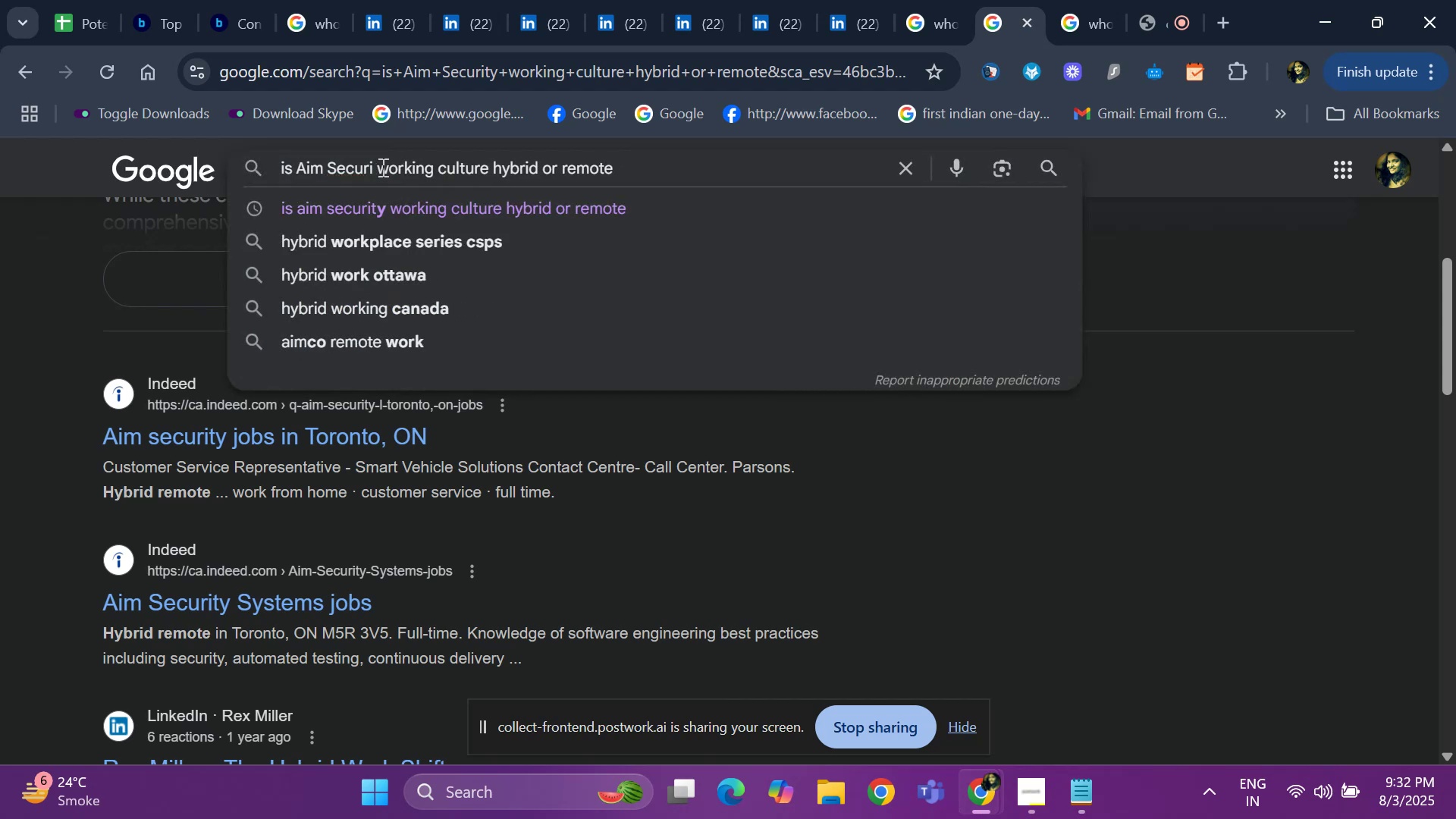 
key(Backspace)
 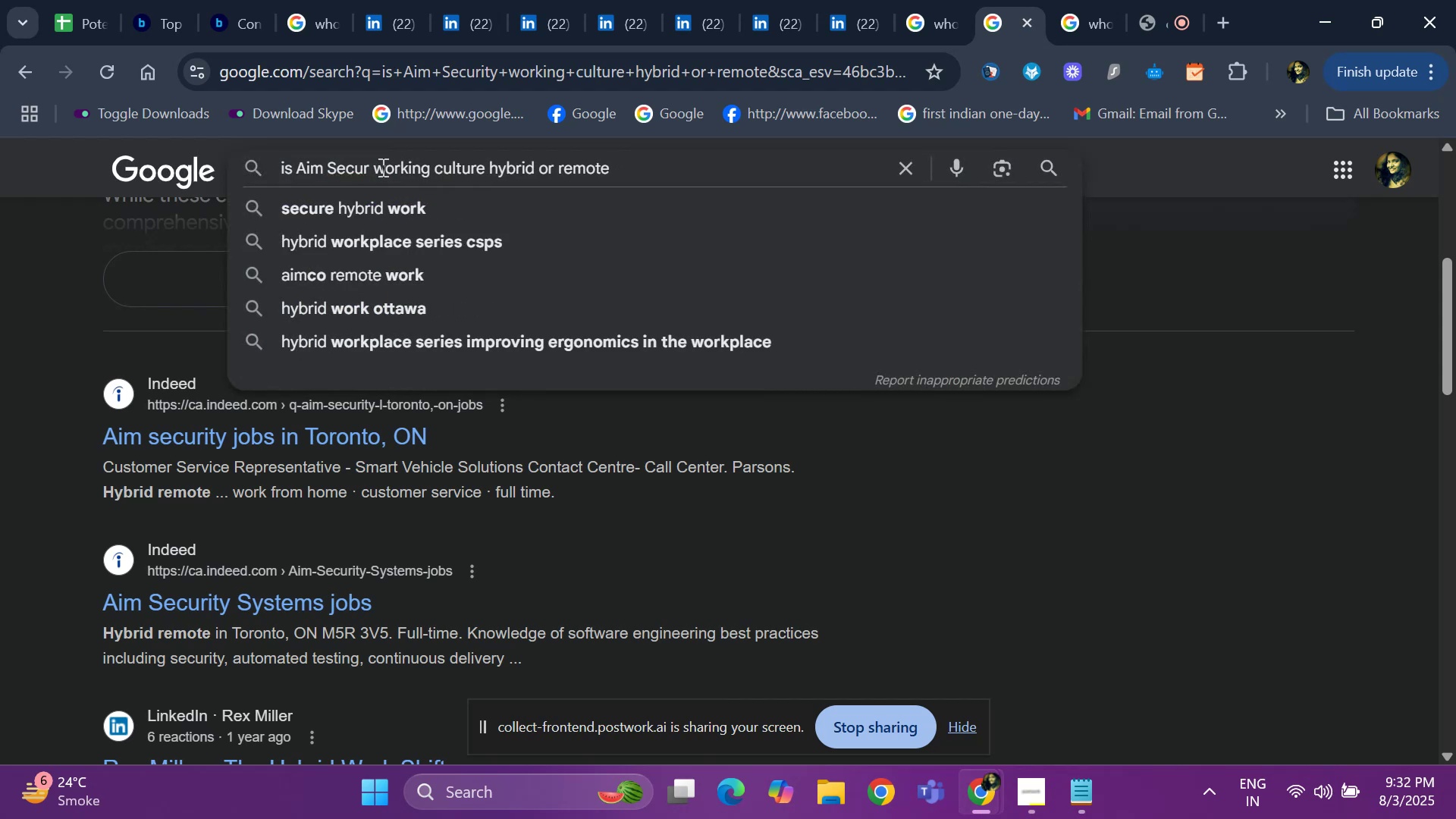 
key(Backspace)
 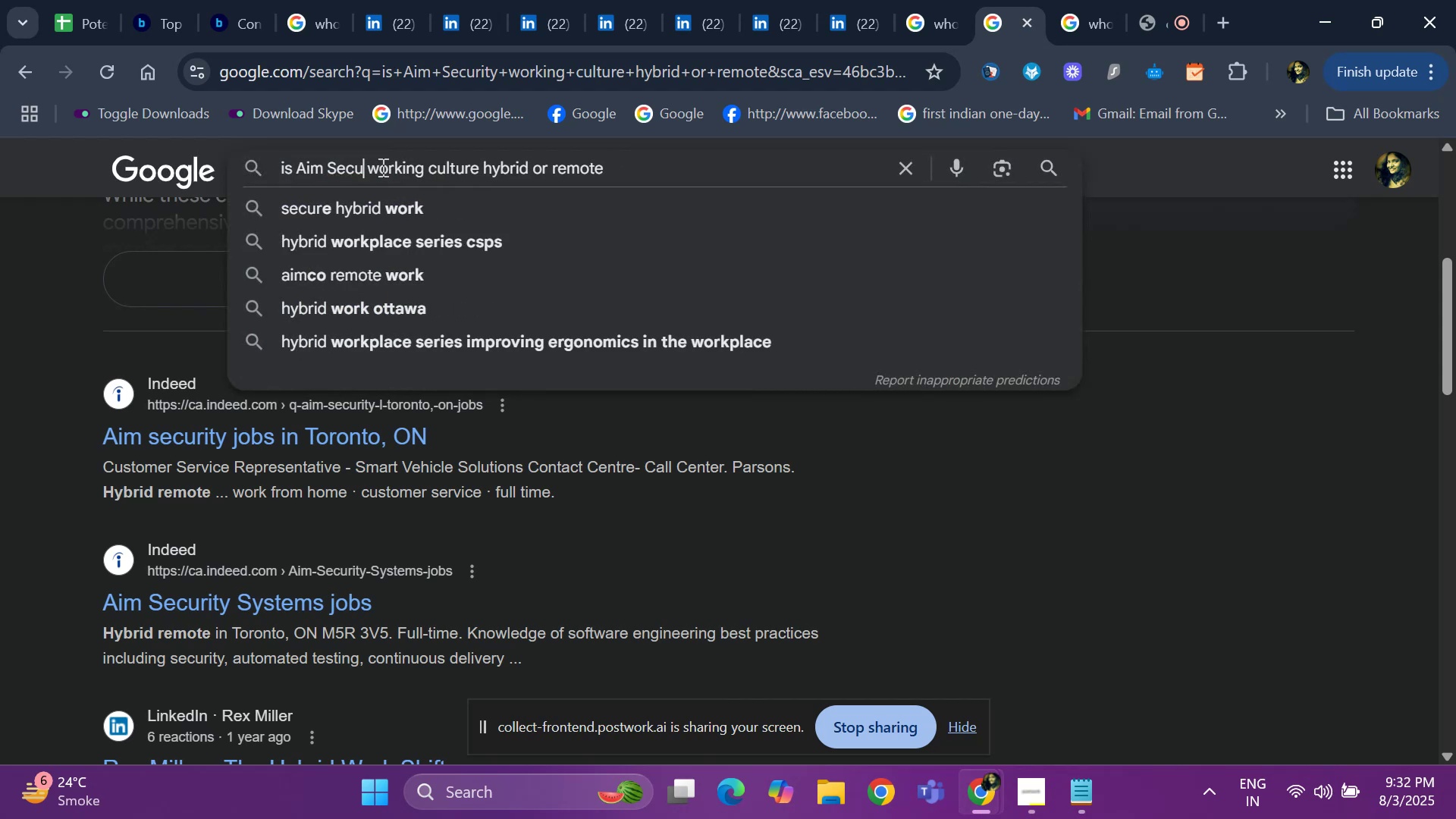 
key(Backspace)
 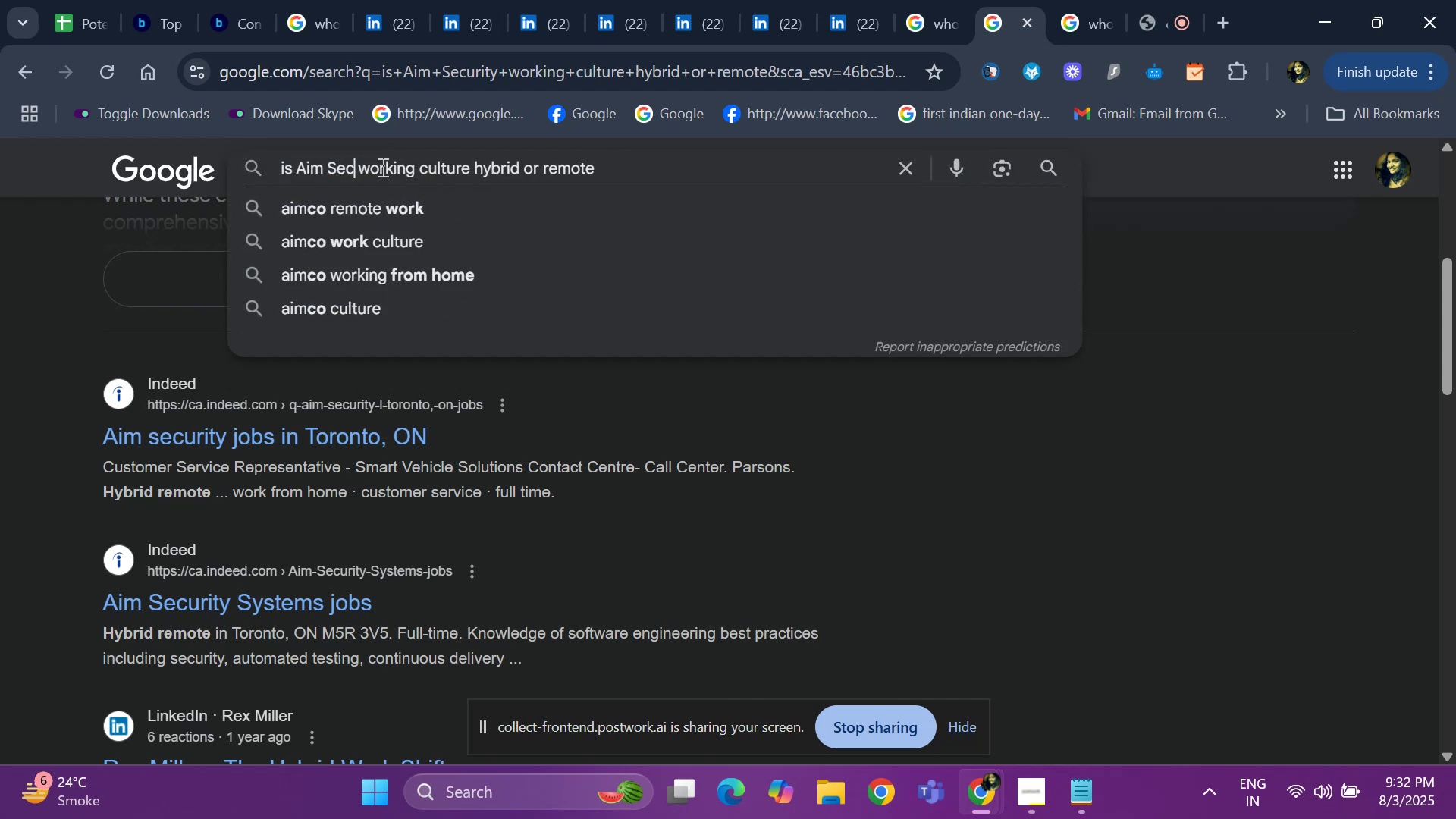 
key(Backspace)
 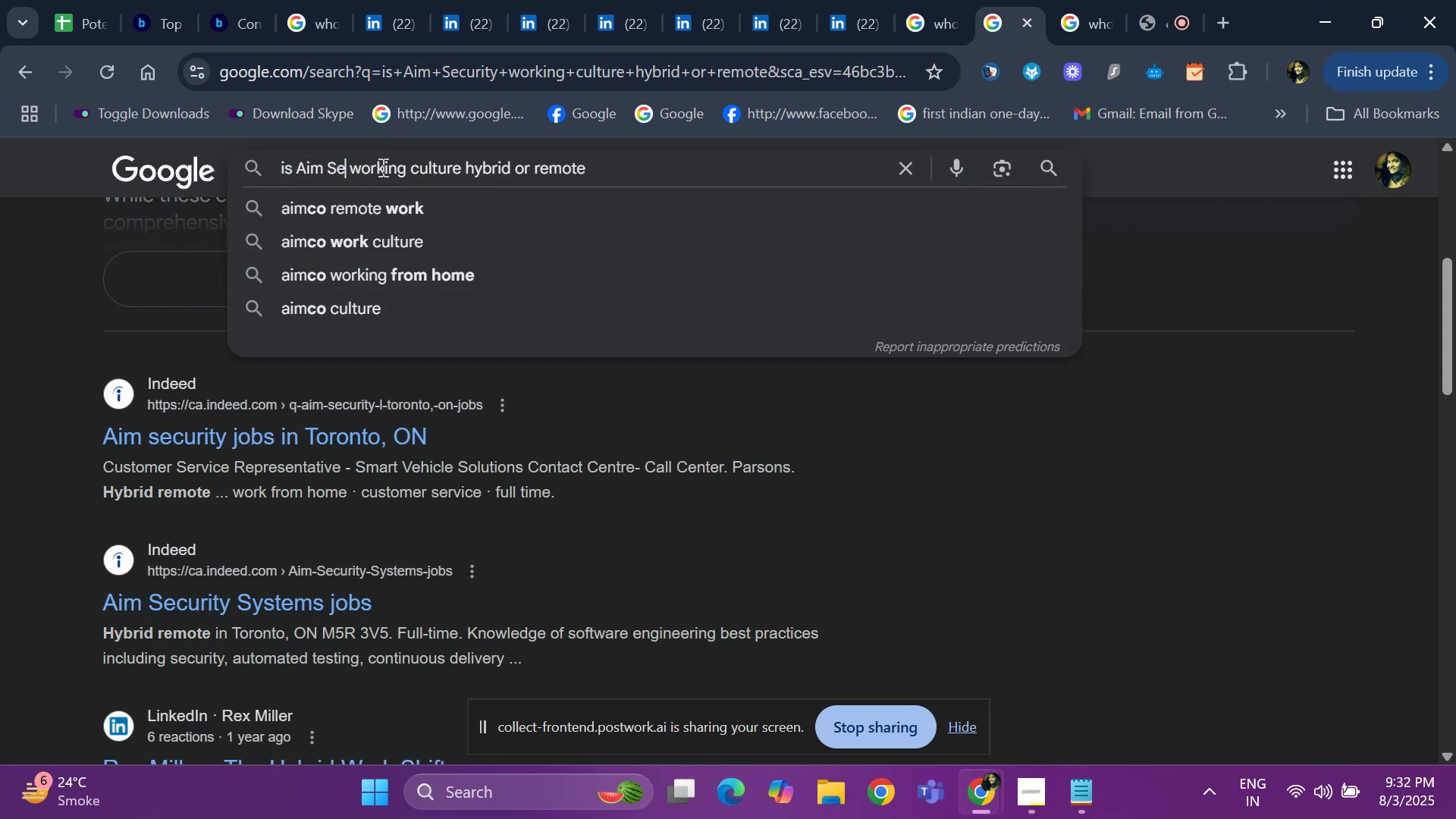 
key(Backspace)
 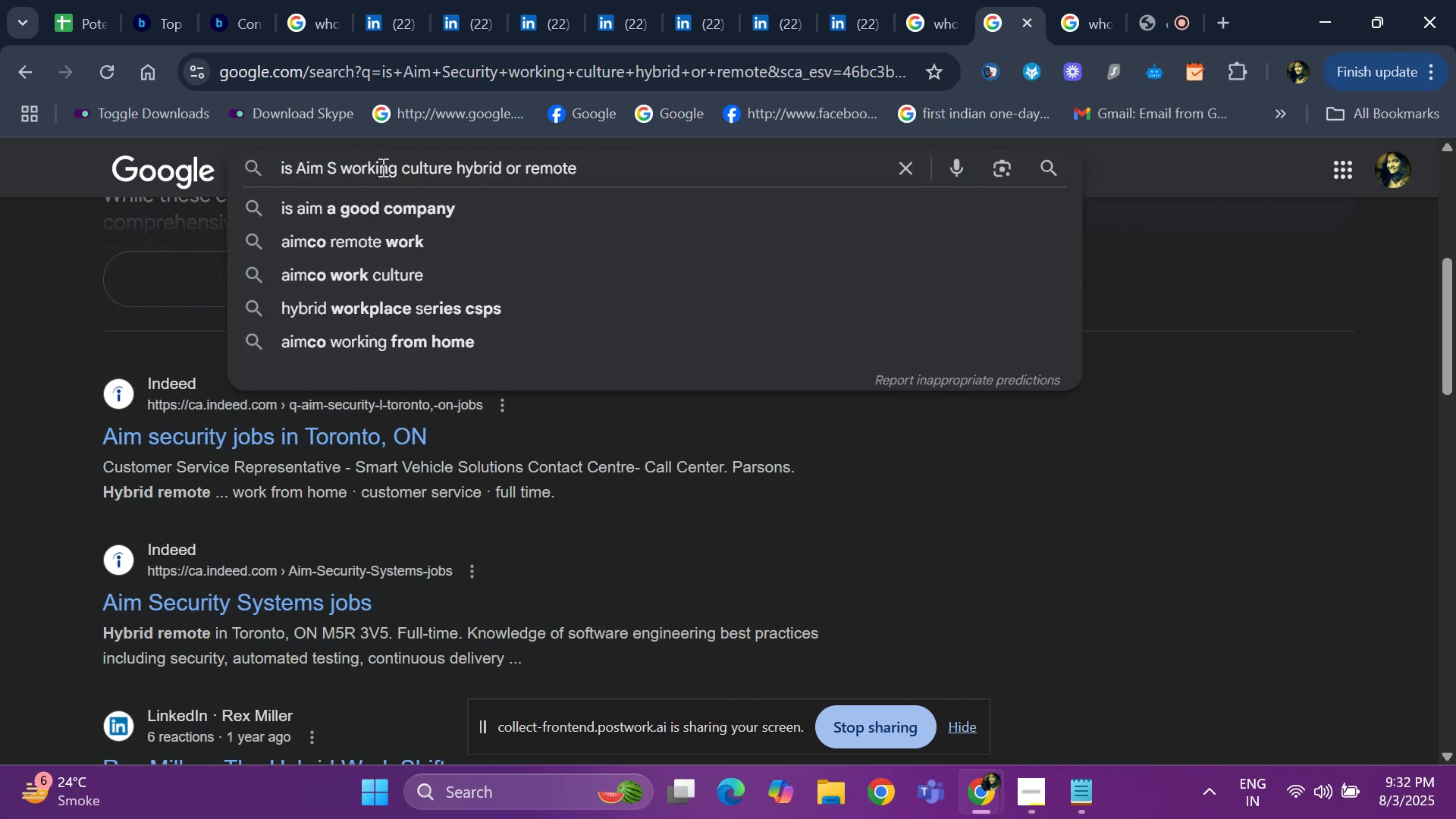 
key(Backspace)
 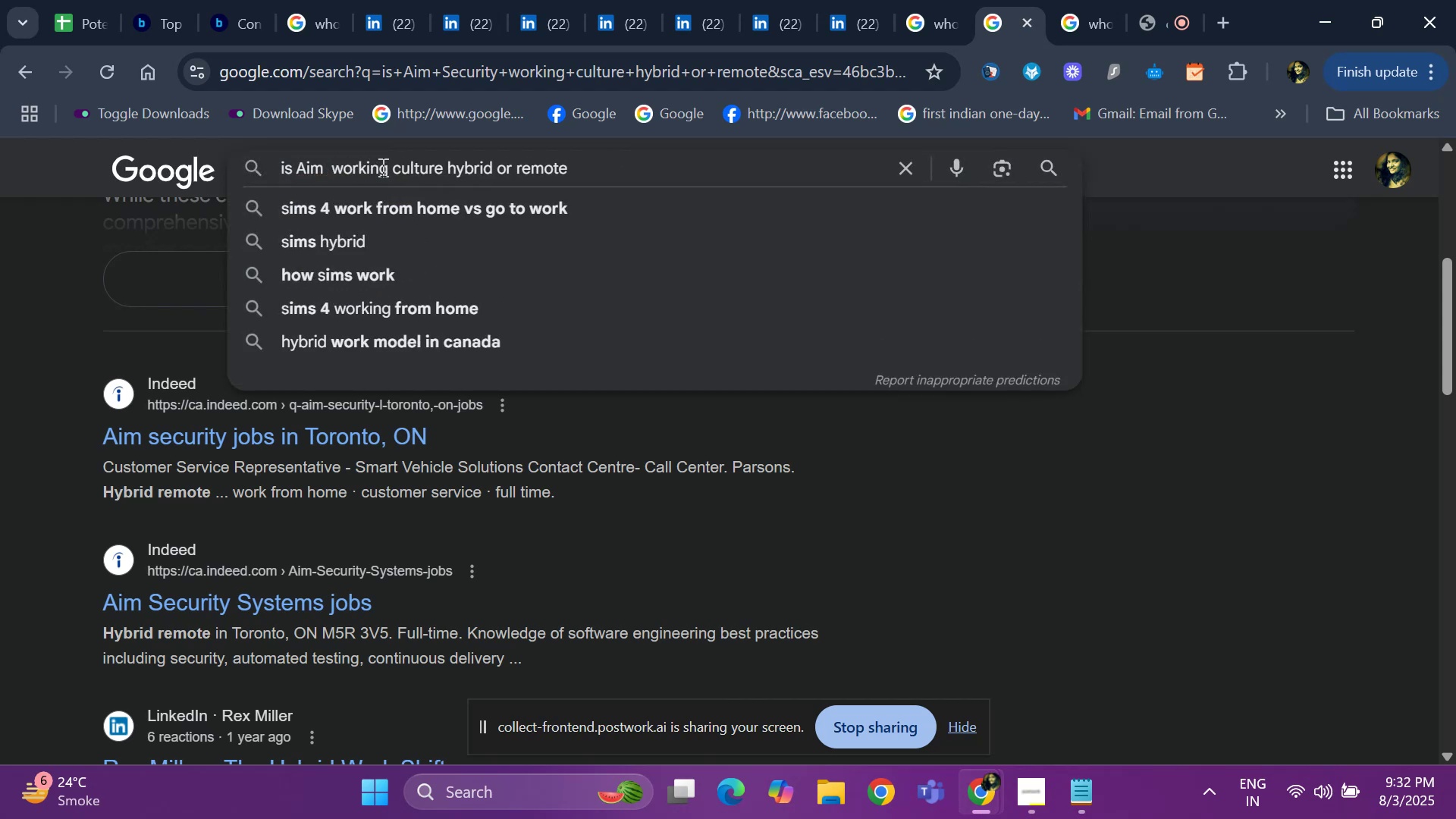 
key(Backspace)
 